 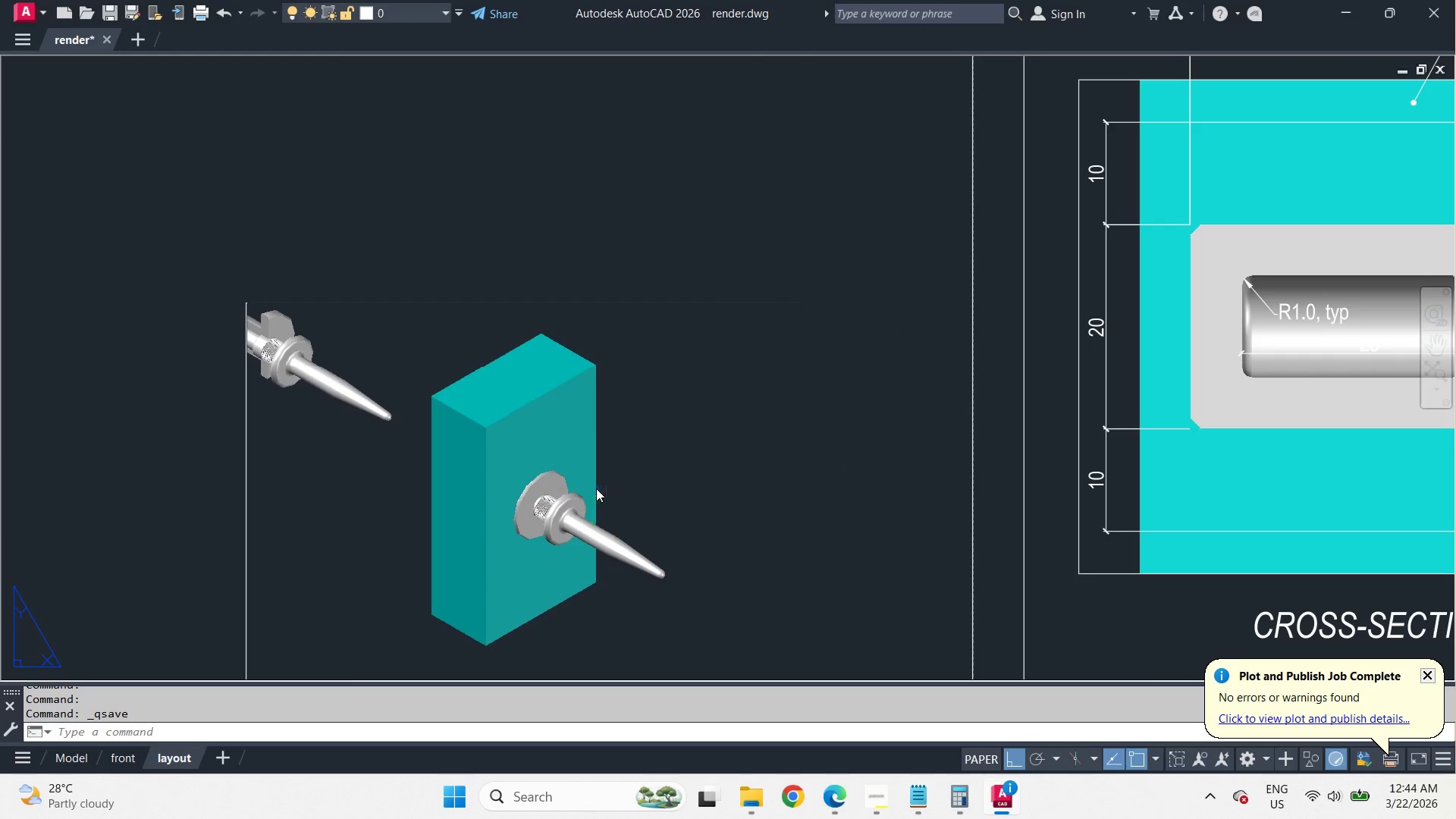 
double_click([636, 343])
 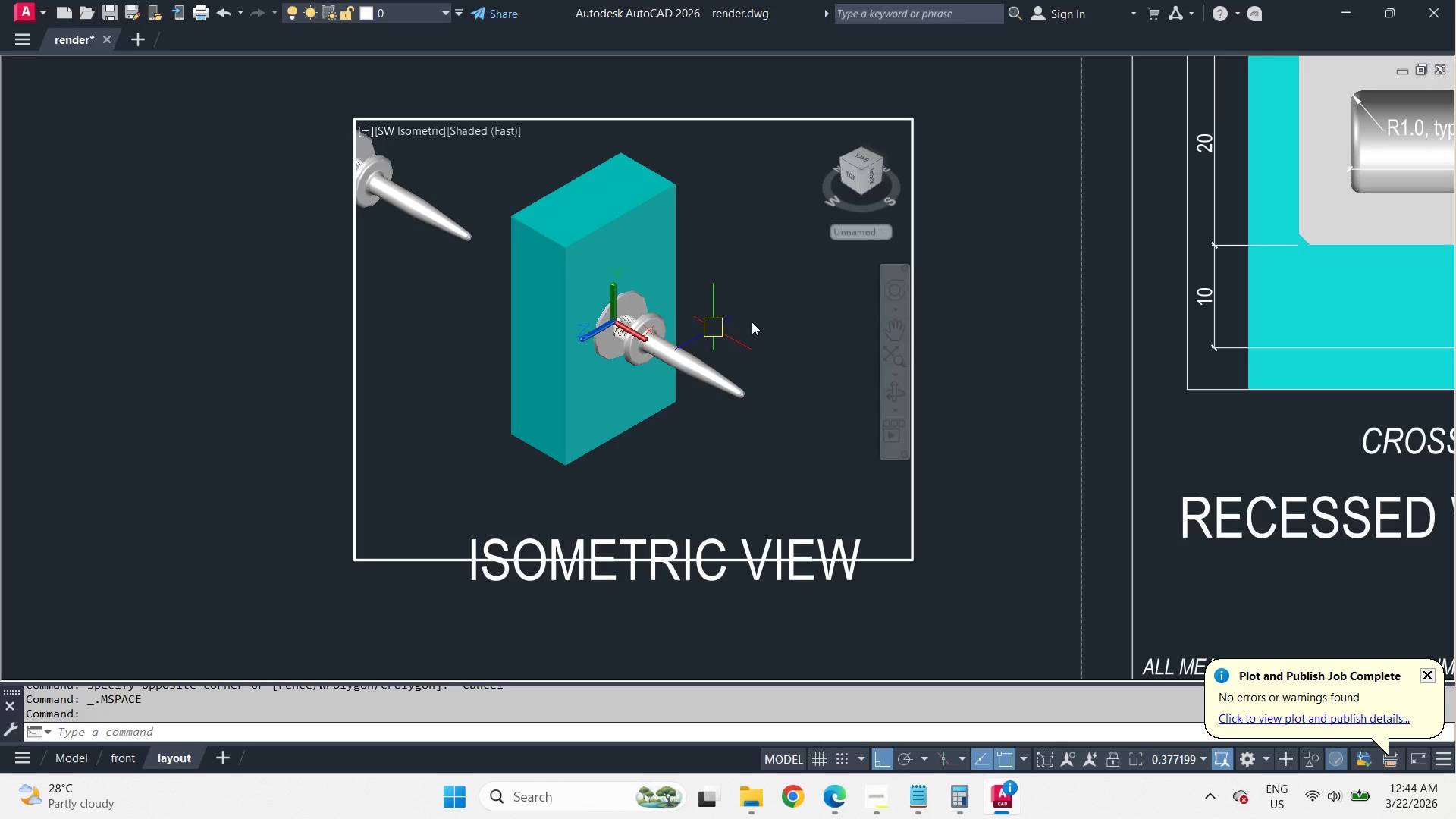 
double_click([963, 265])
 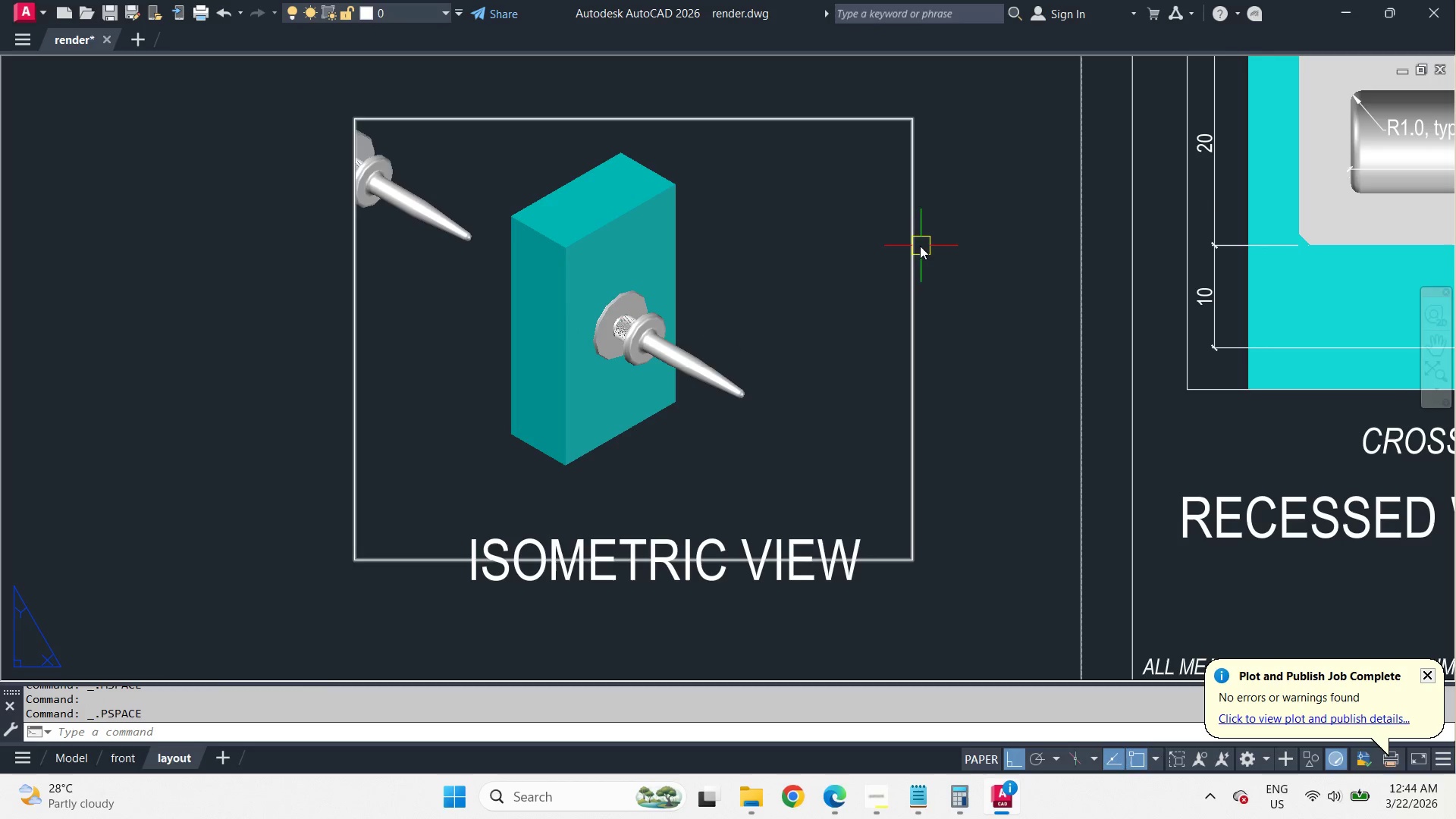 
left_click([918, 244])
 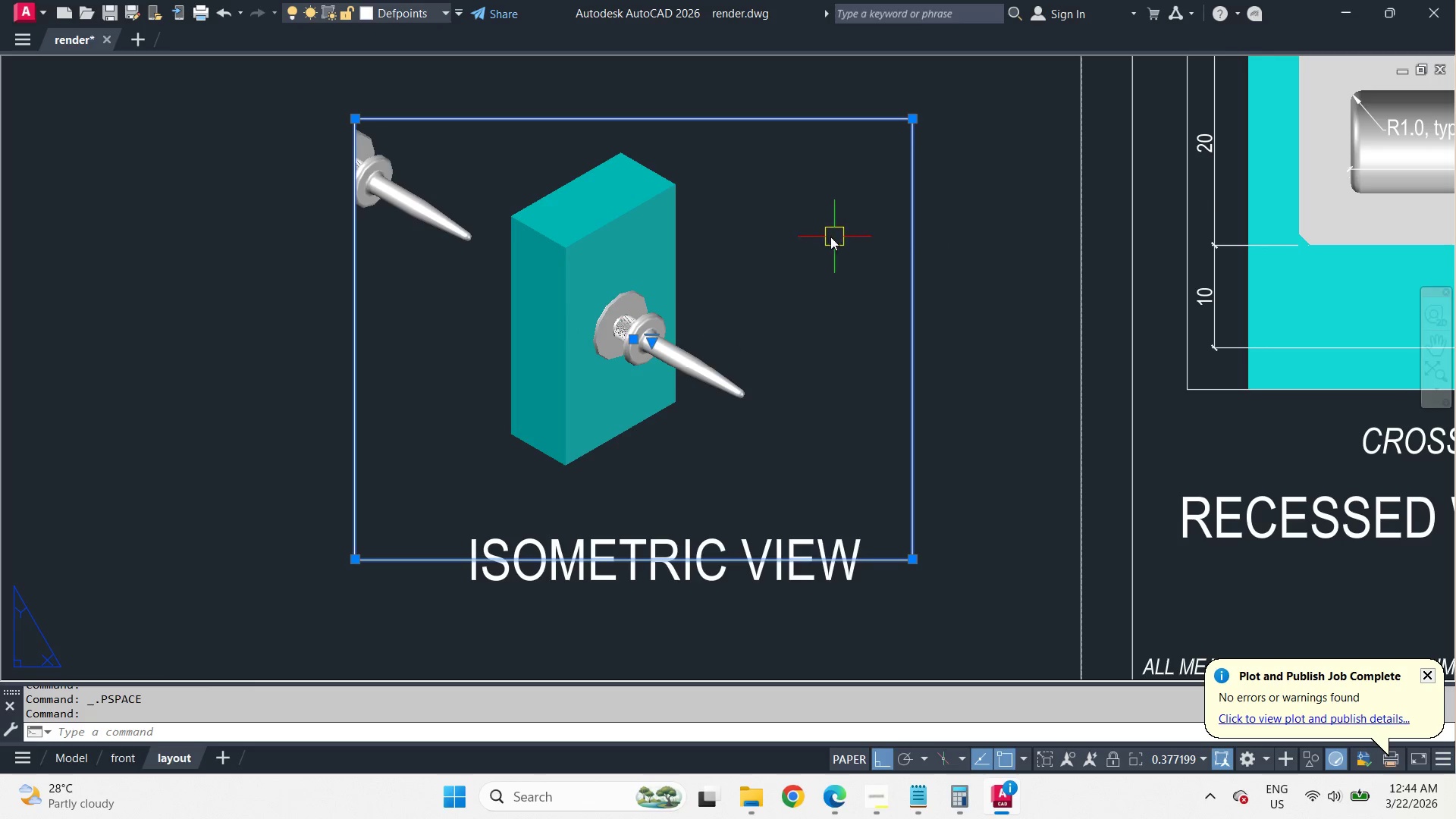 
key(Control+1)
 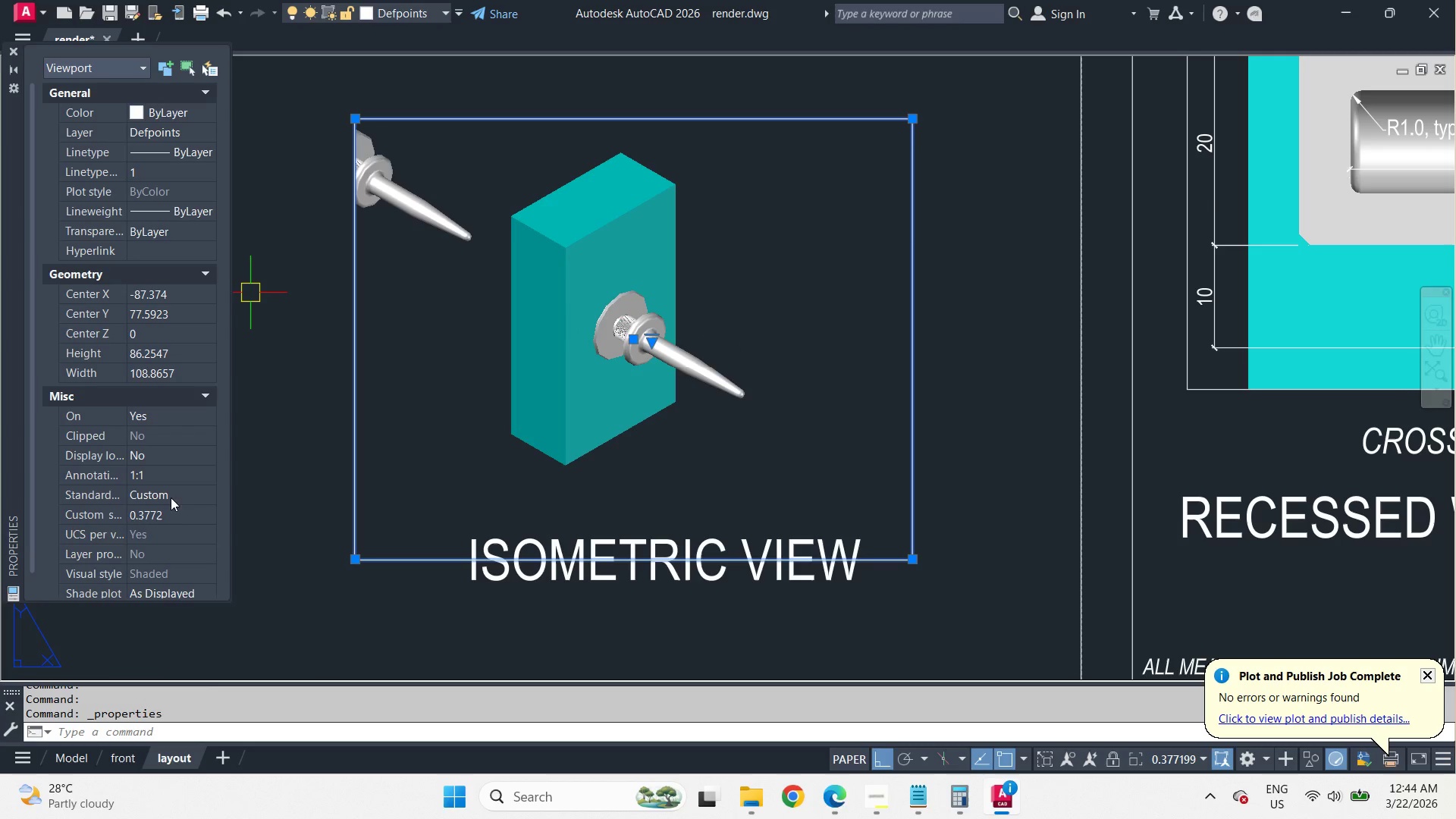 
left_click([171, 516])
 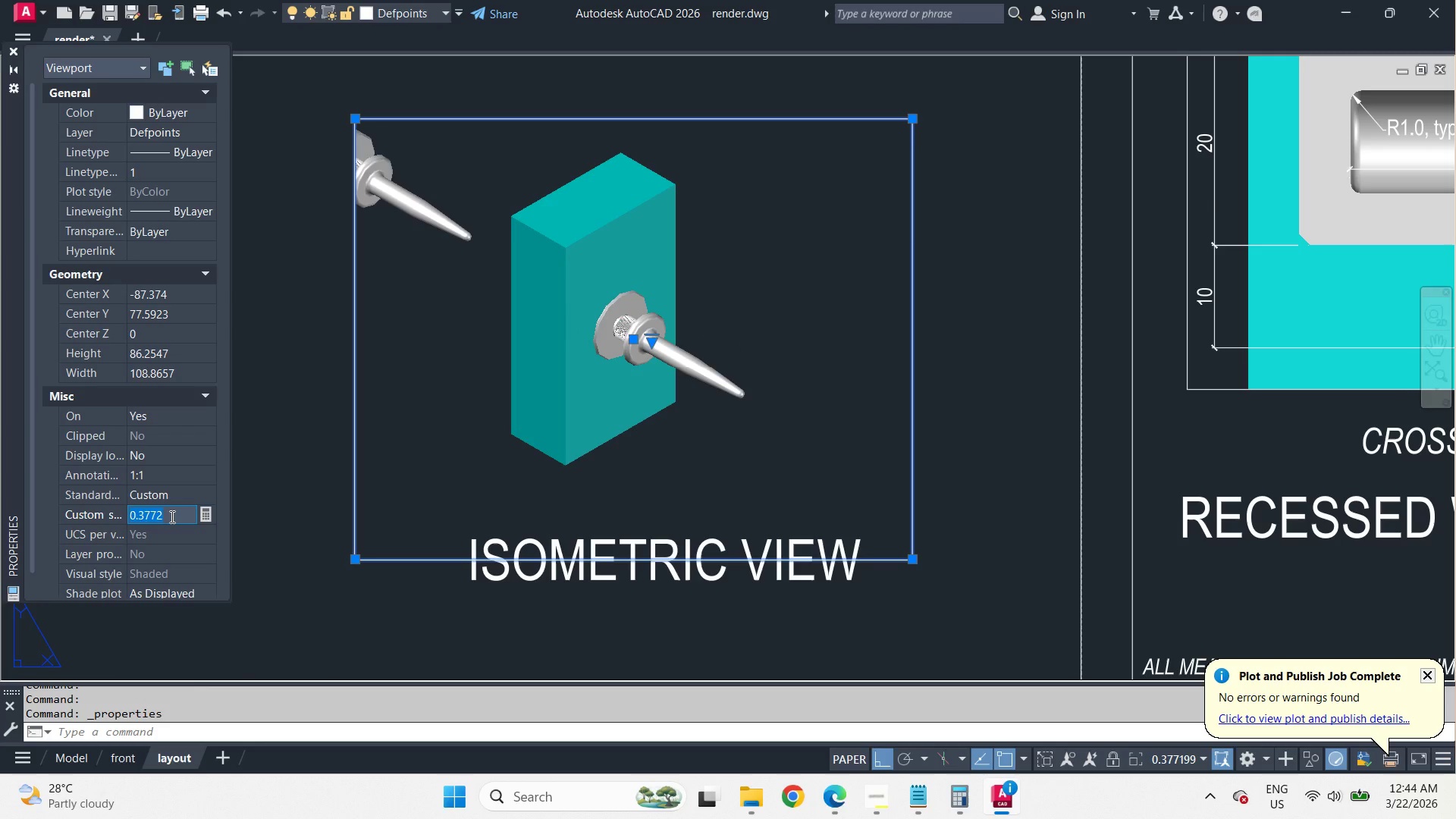 
key(NumpadDecimal)
 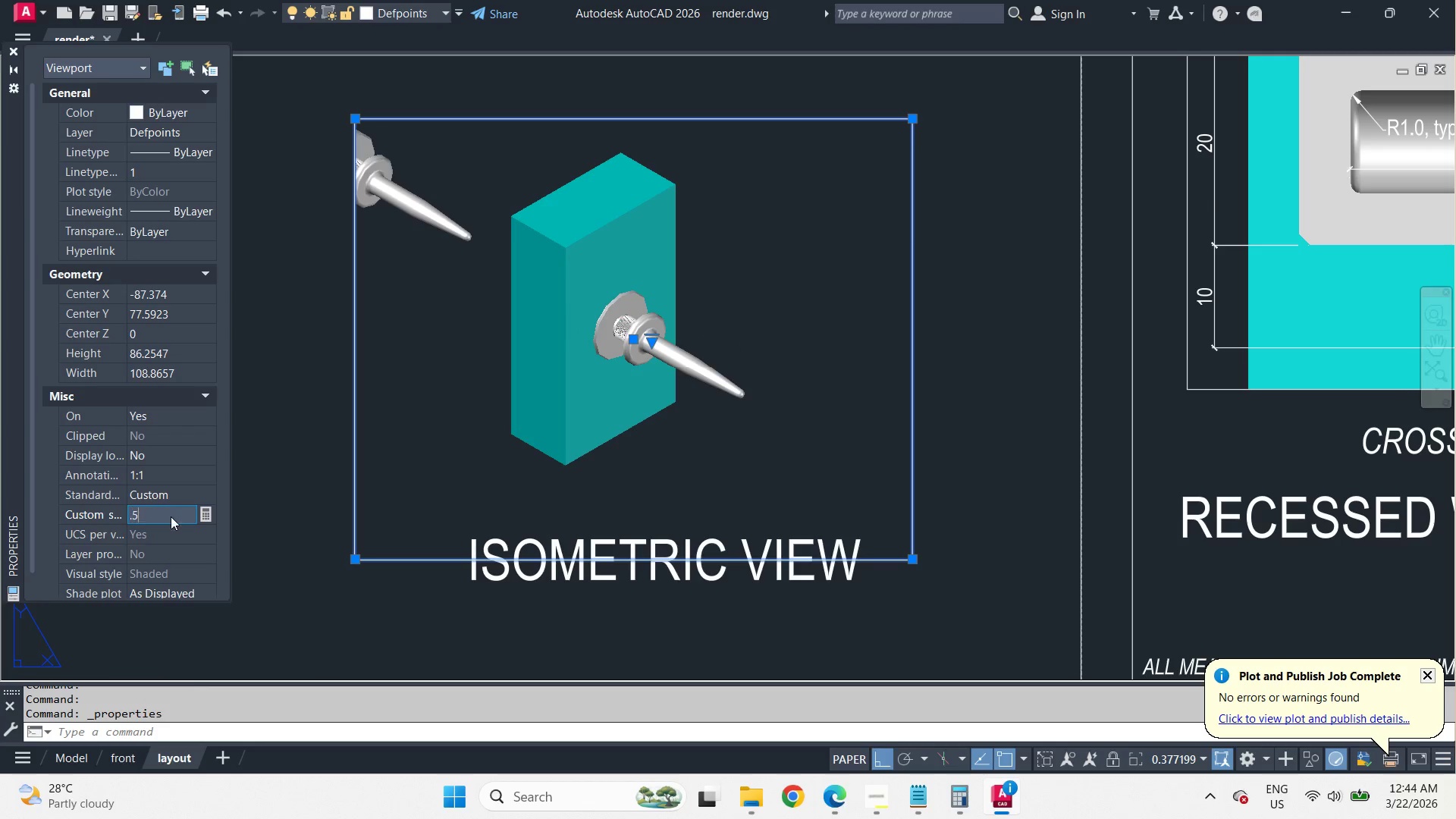 
key(Numpad5)
 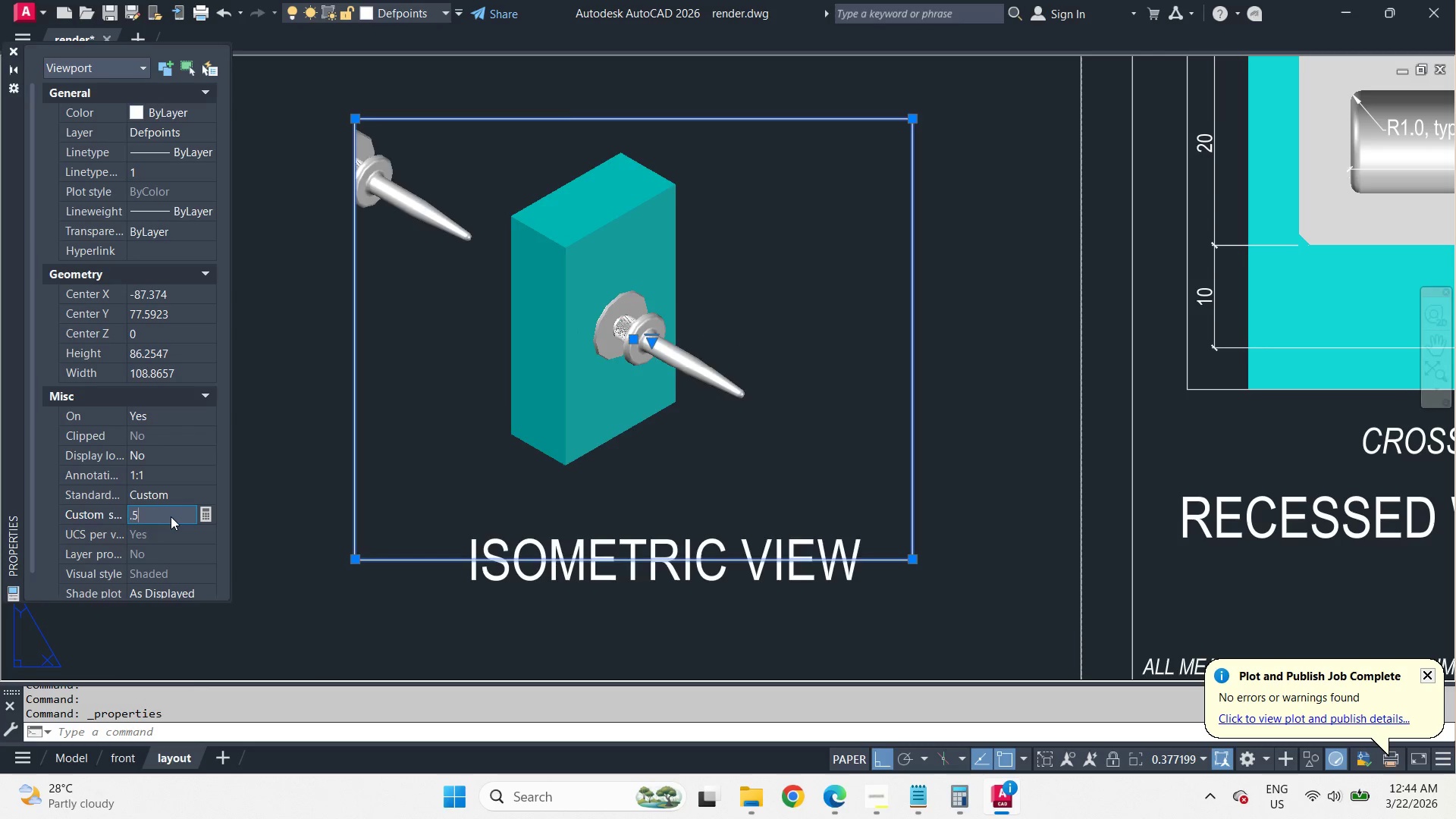 
key(NumpadEnter)
 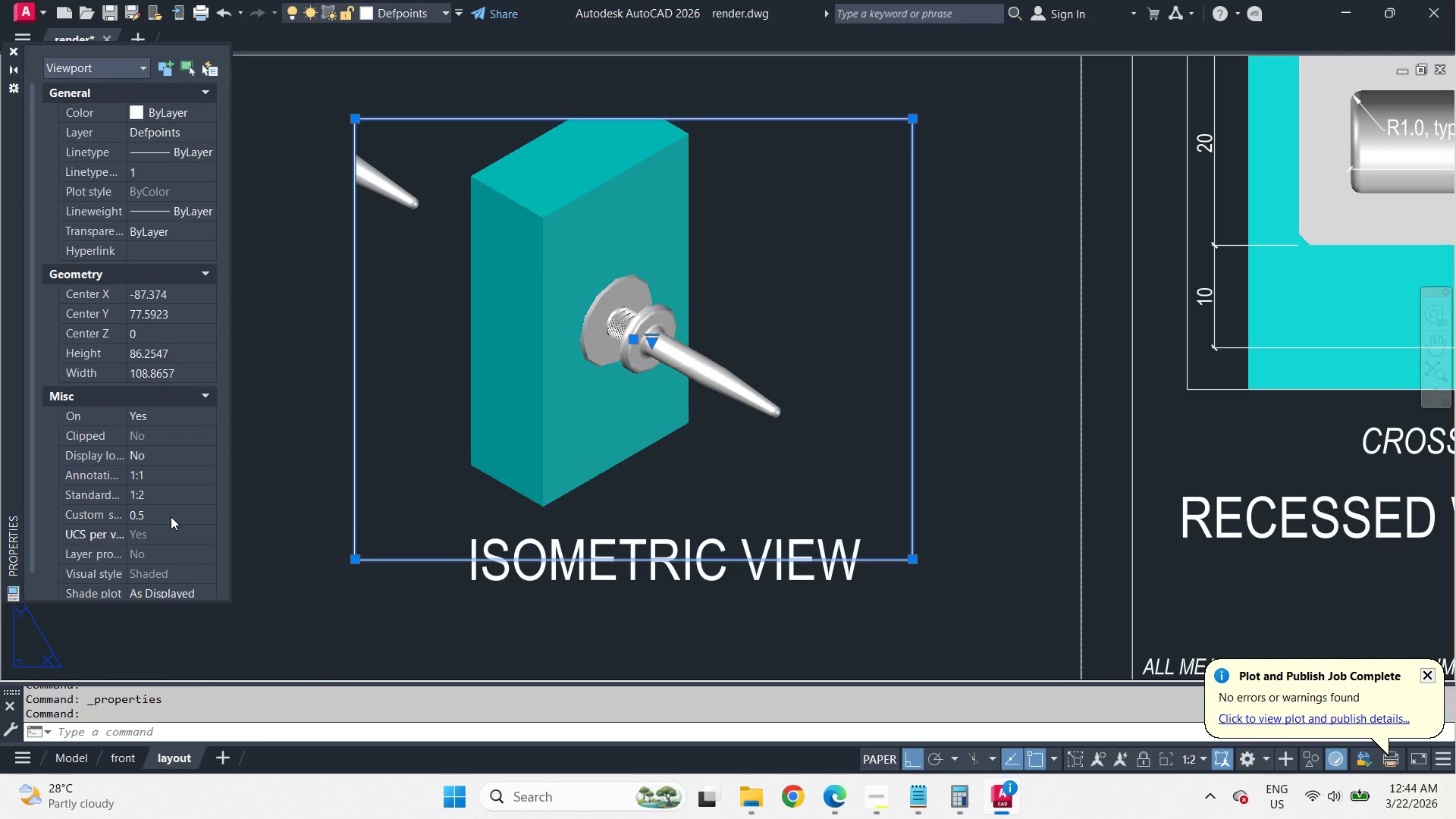 
left_click([171, 516])
 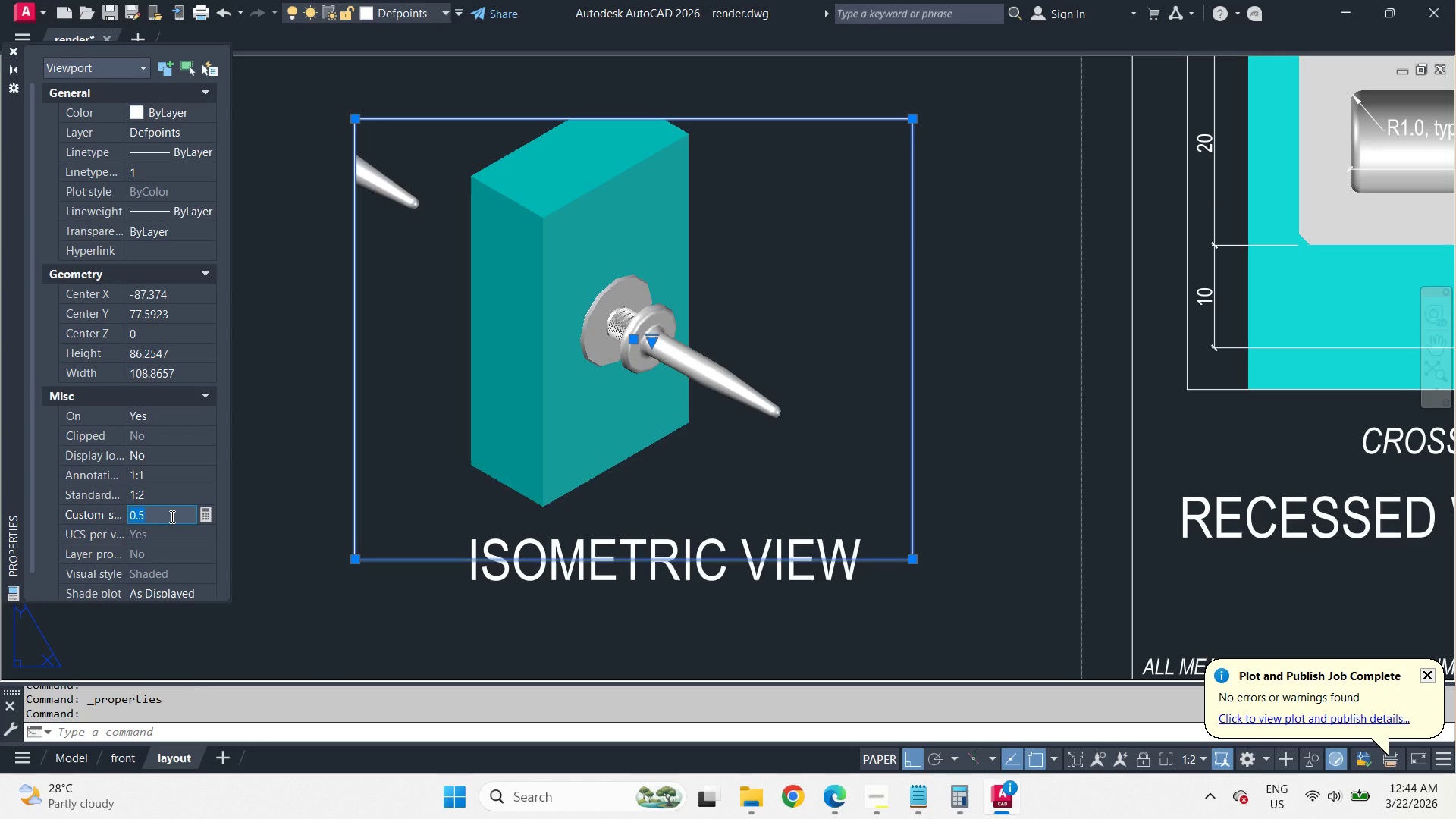 
key(Numpad0)
 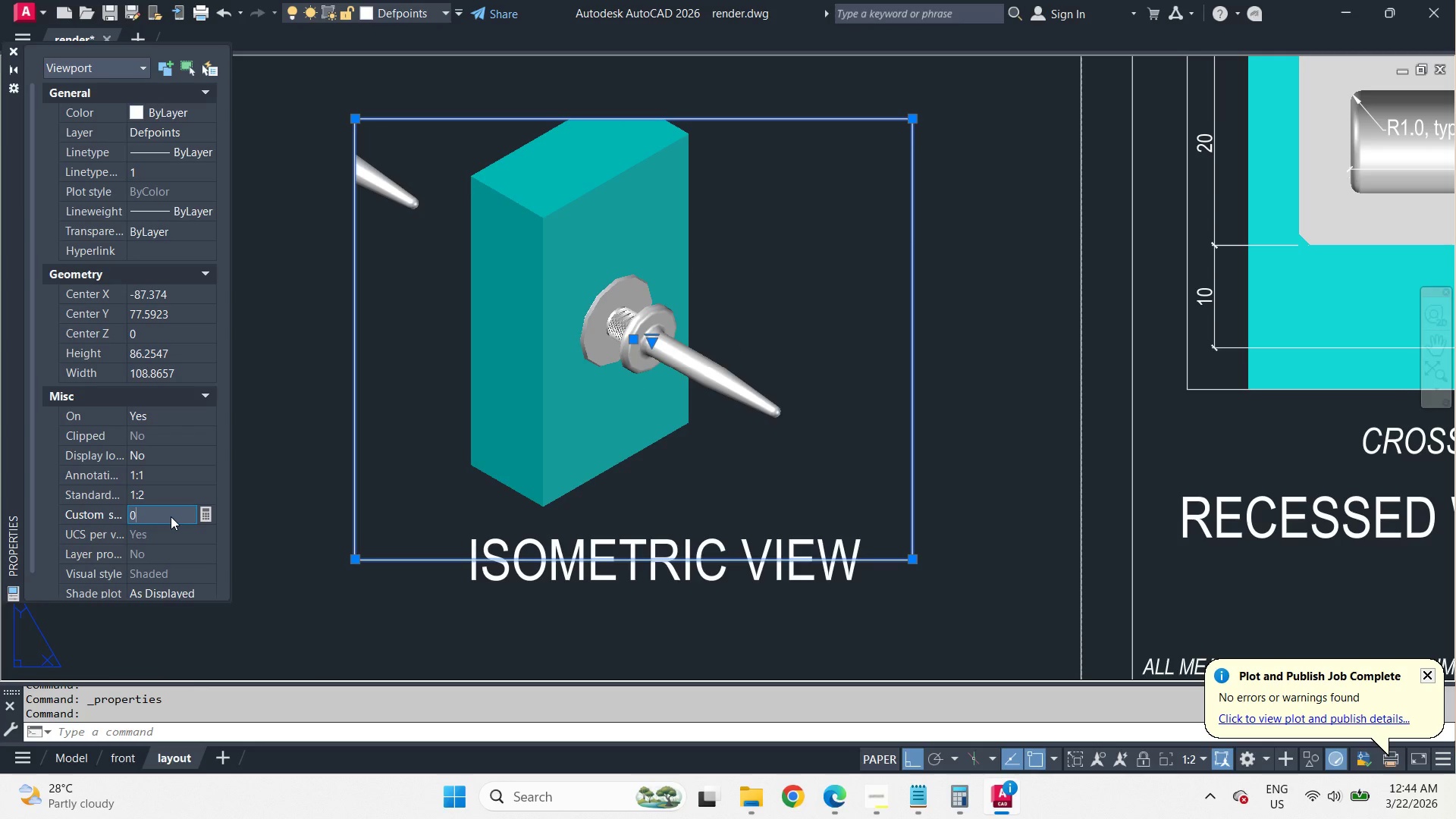 
key(Backspace)
 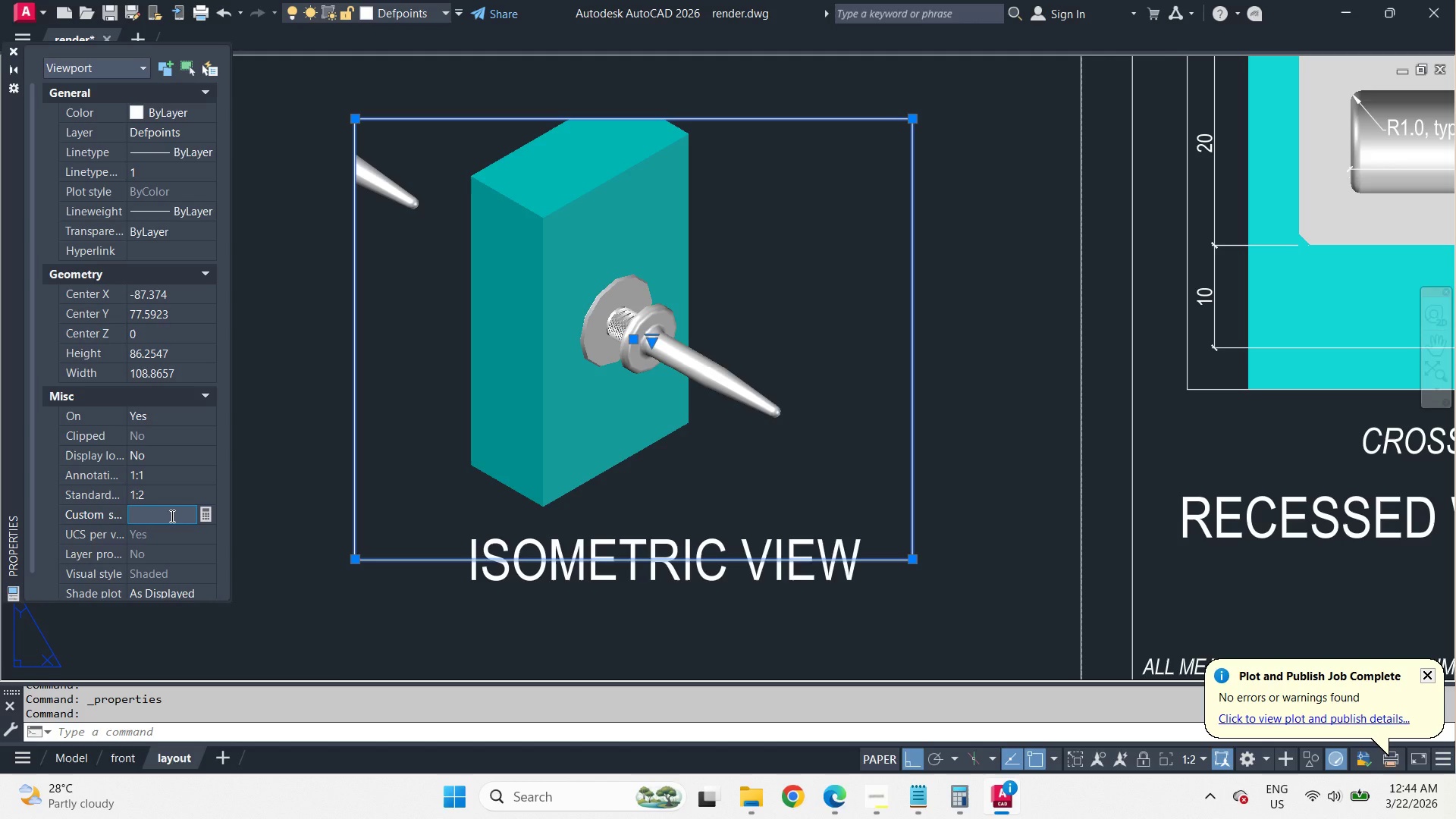 
key(Numpad1)
 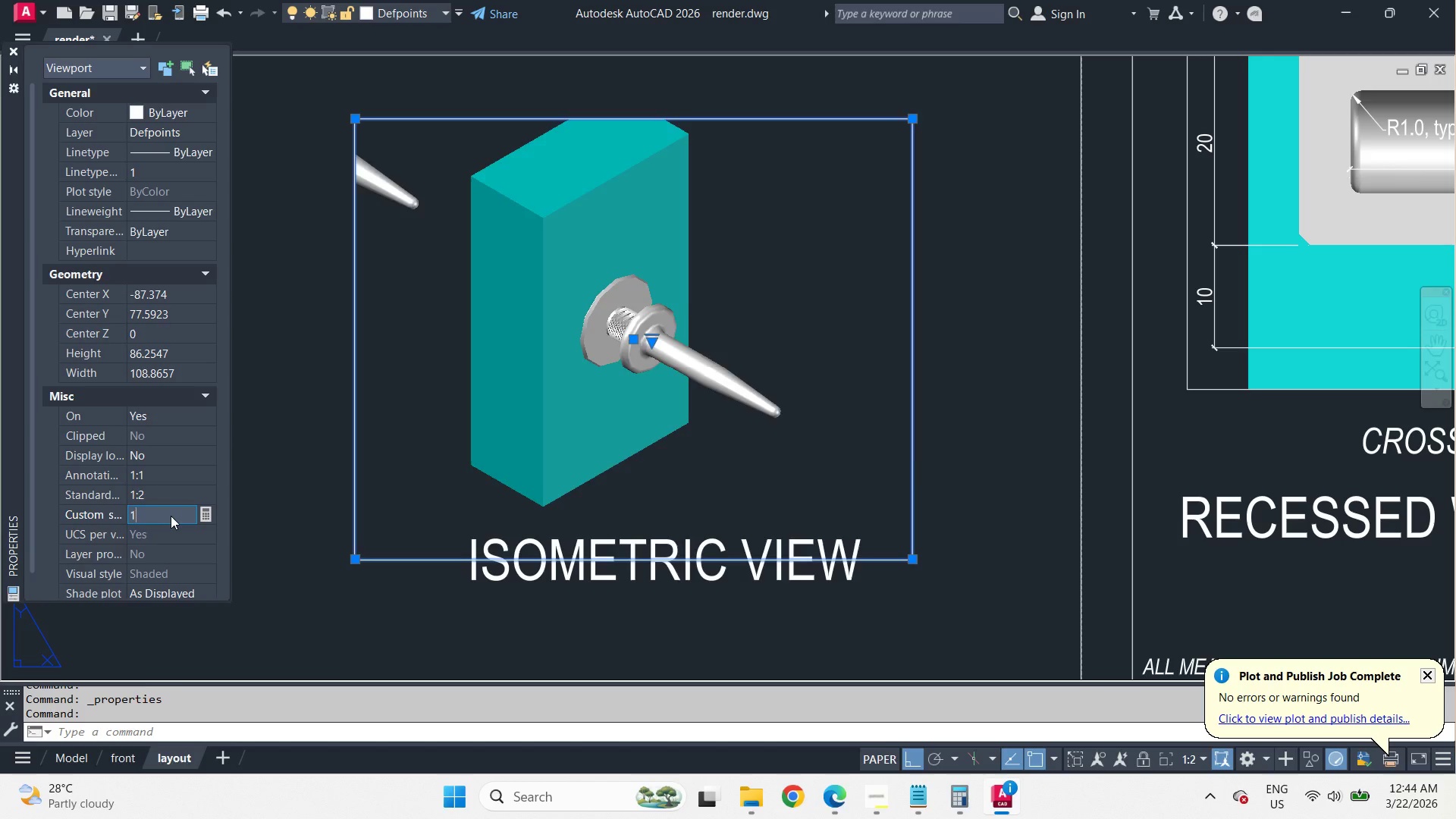 
key(NumpadEnter)
 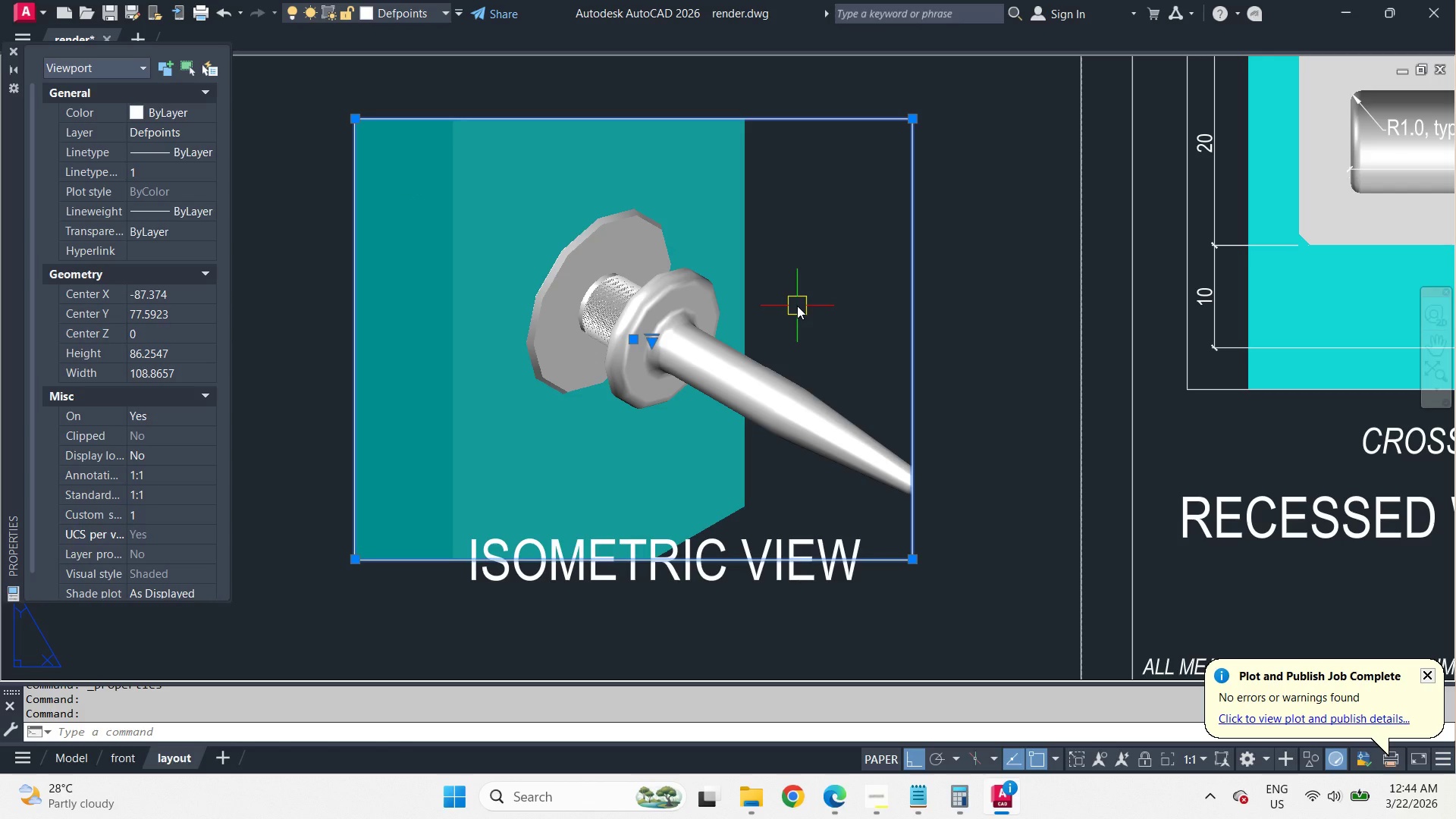 
double_click([791, 321])
 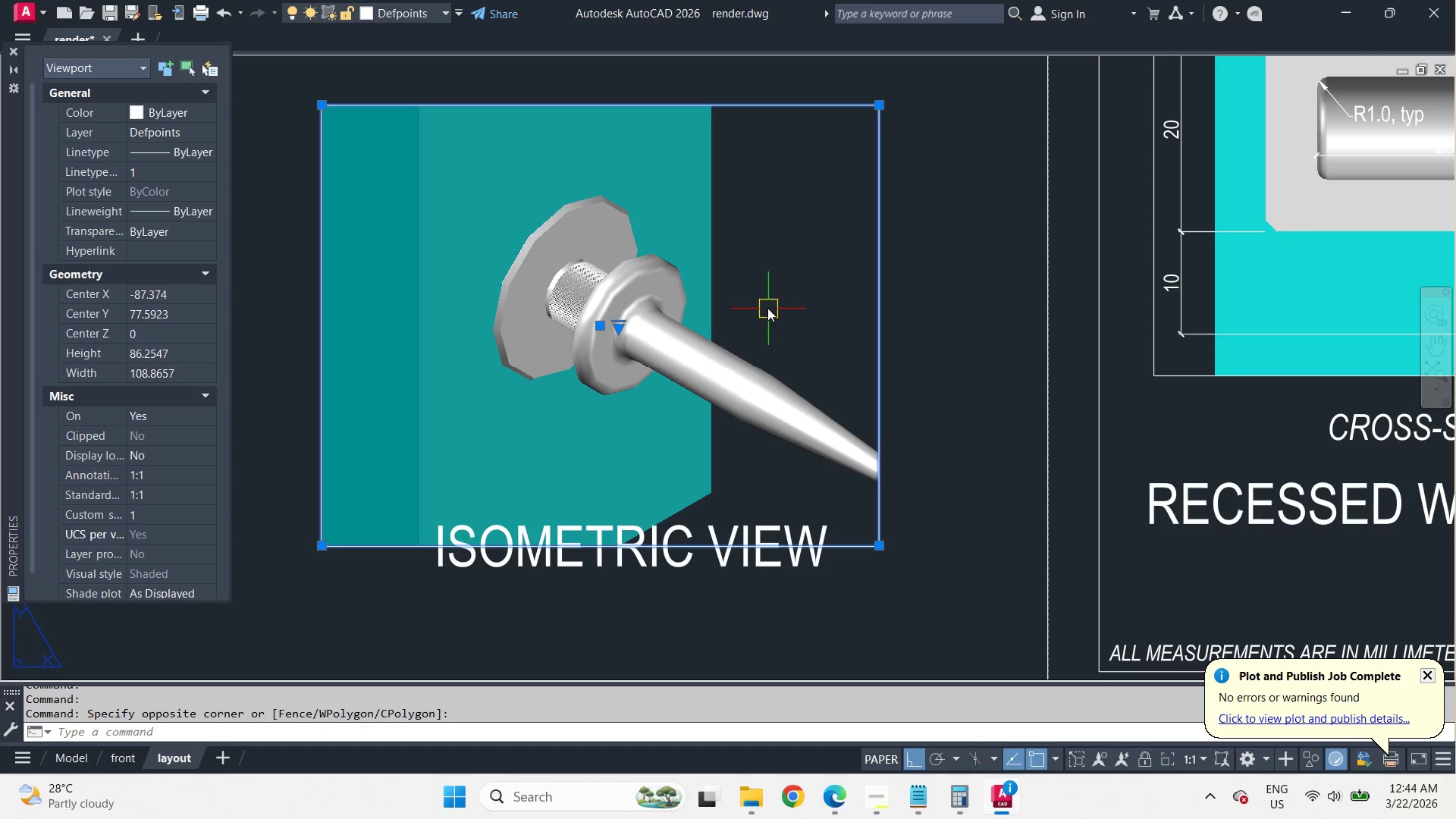 
double_click([766, 303])
 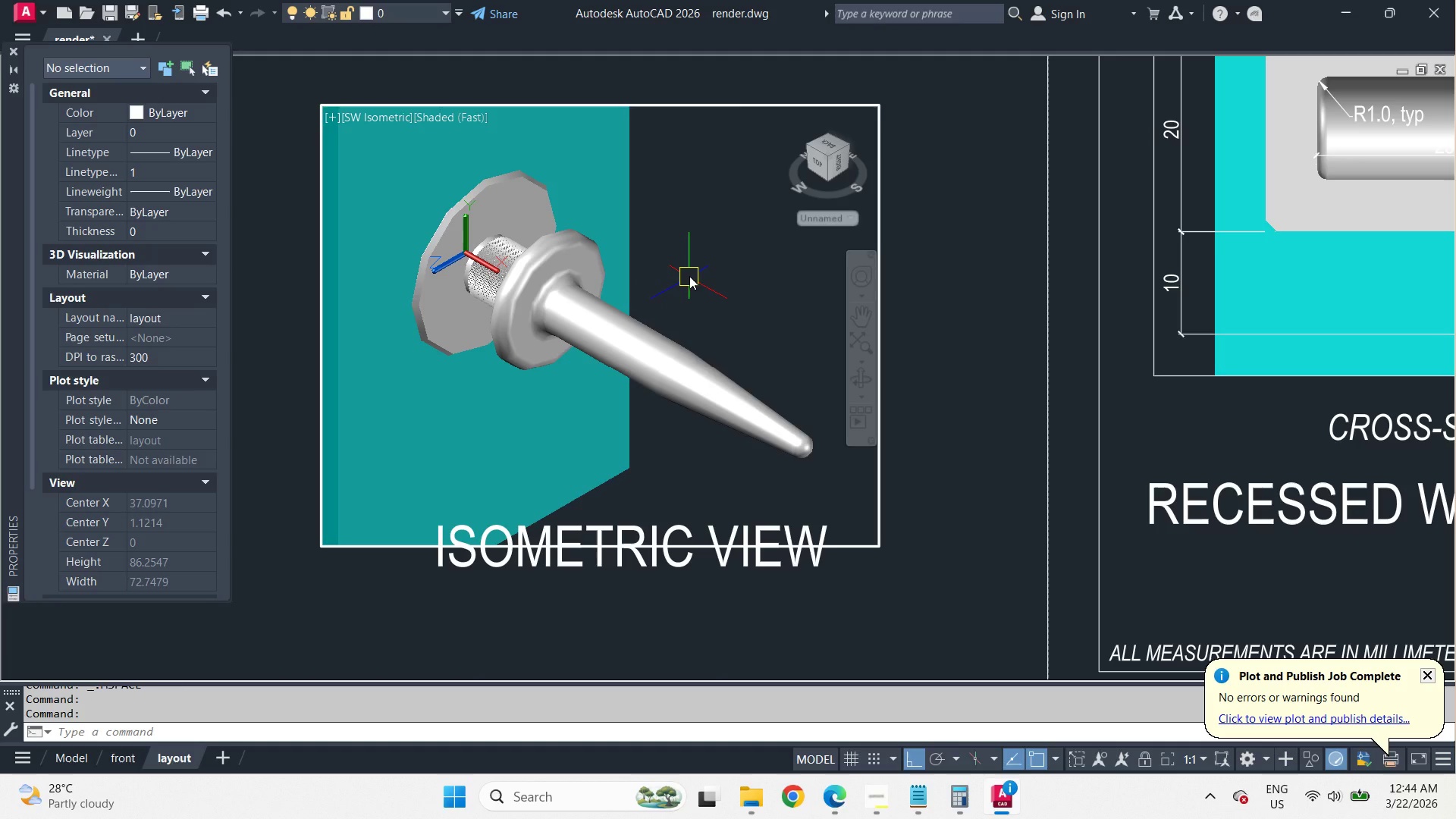 
wait(14.78)
 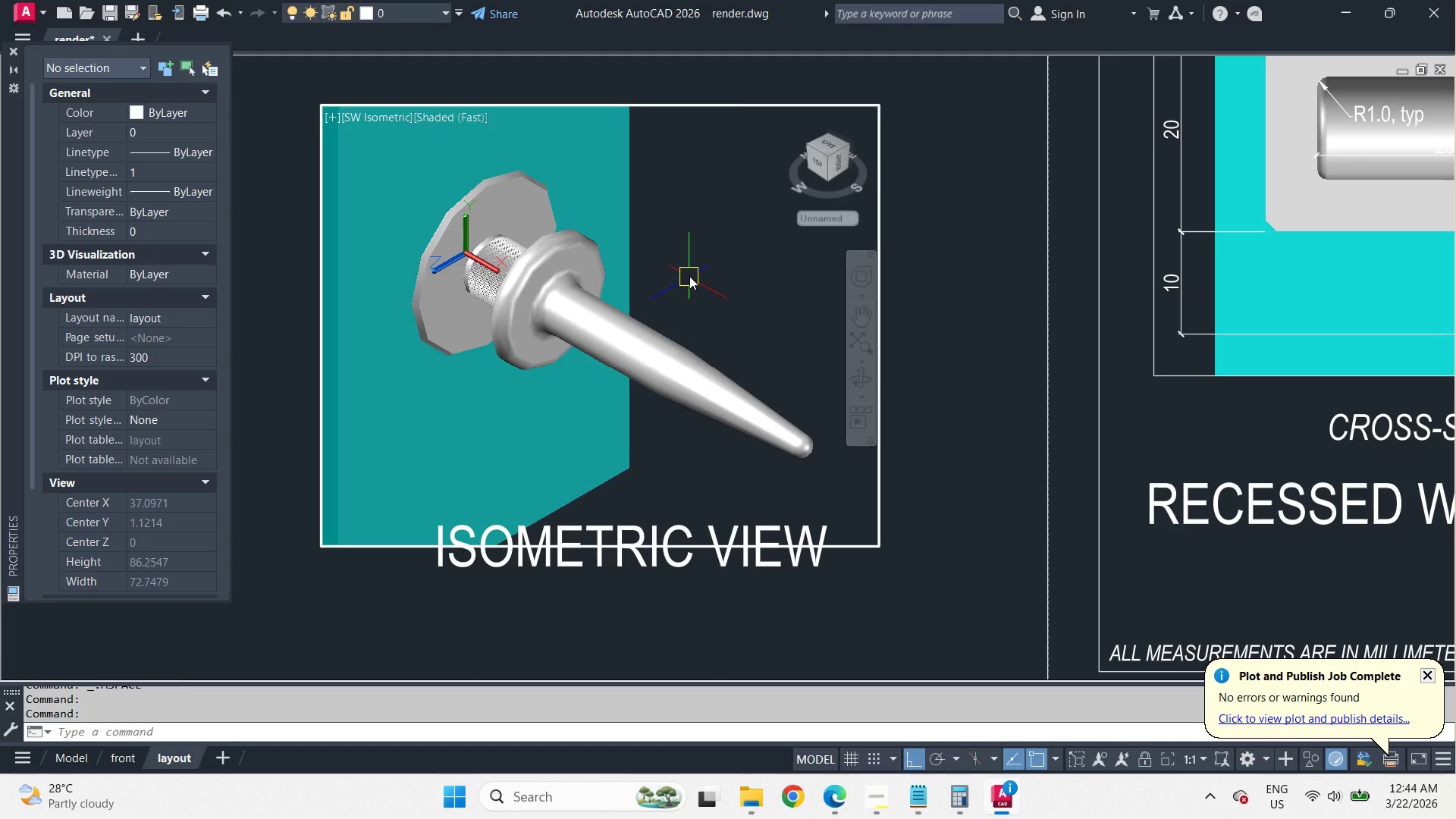 
double_click([959, 263])
 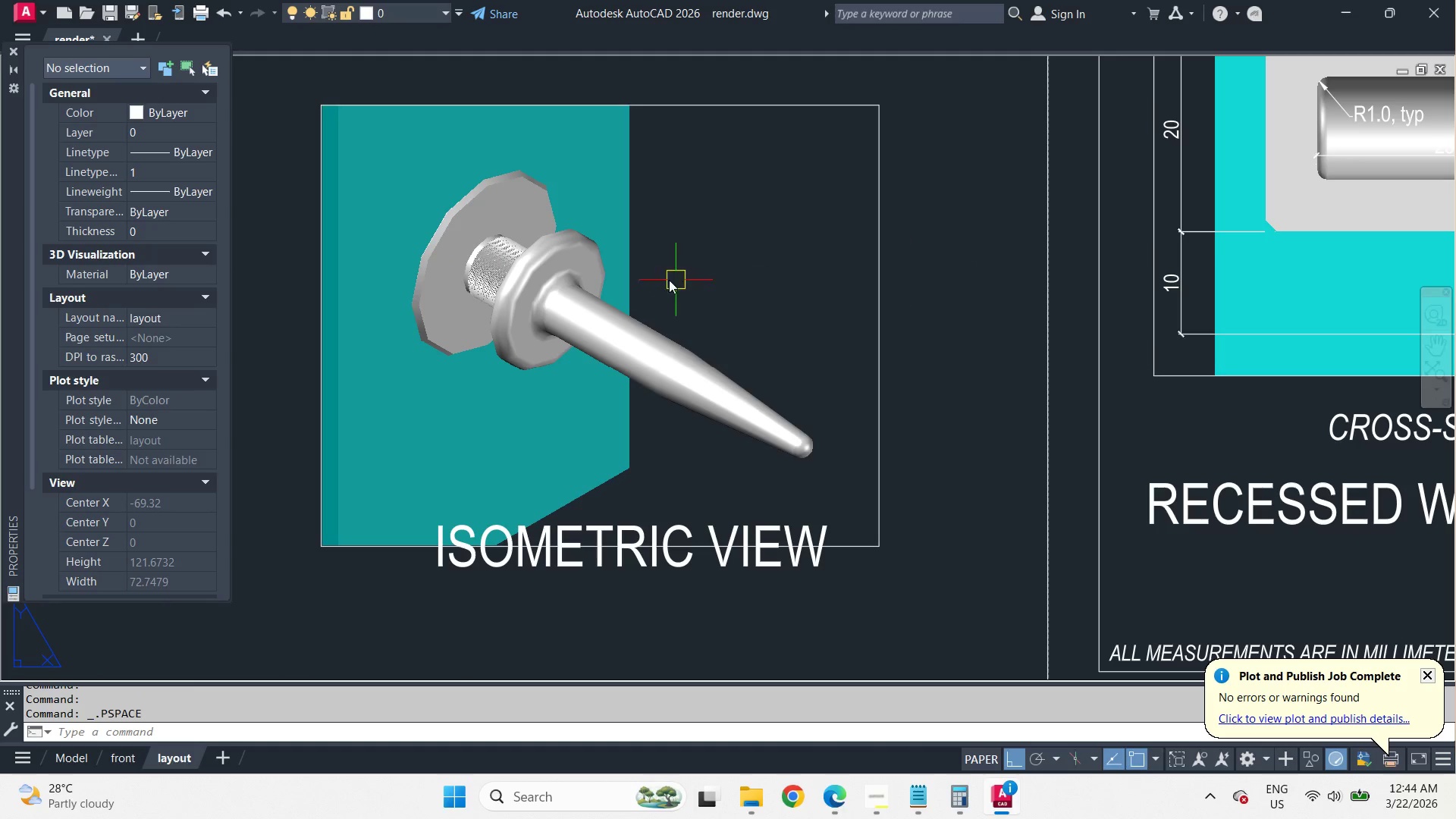 
scroll: coordinate [656, 276], scroll_direction: down, amount: 2.0
 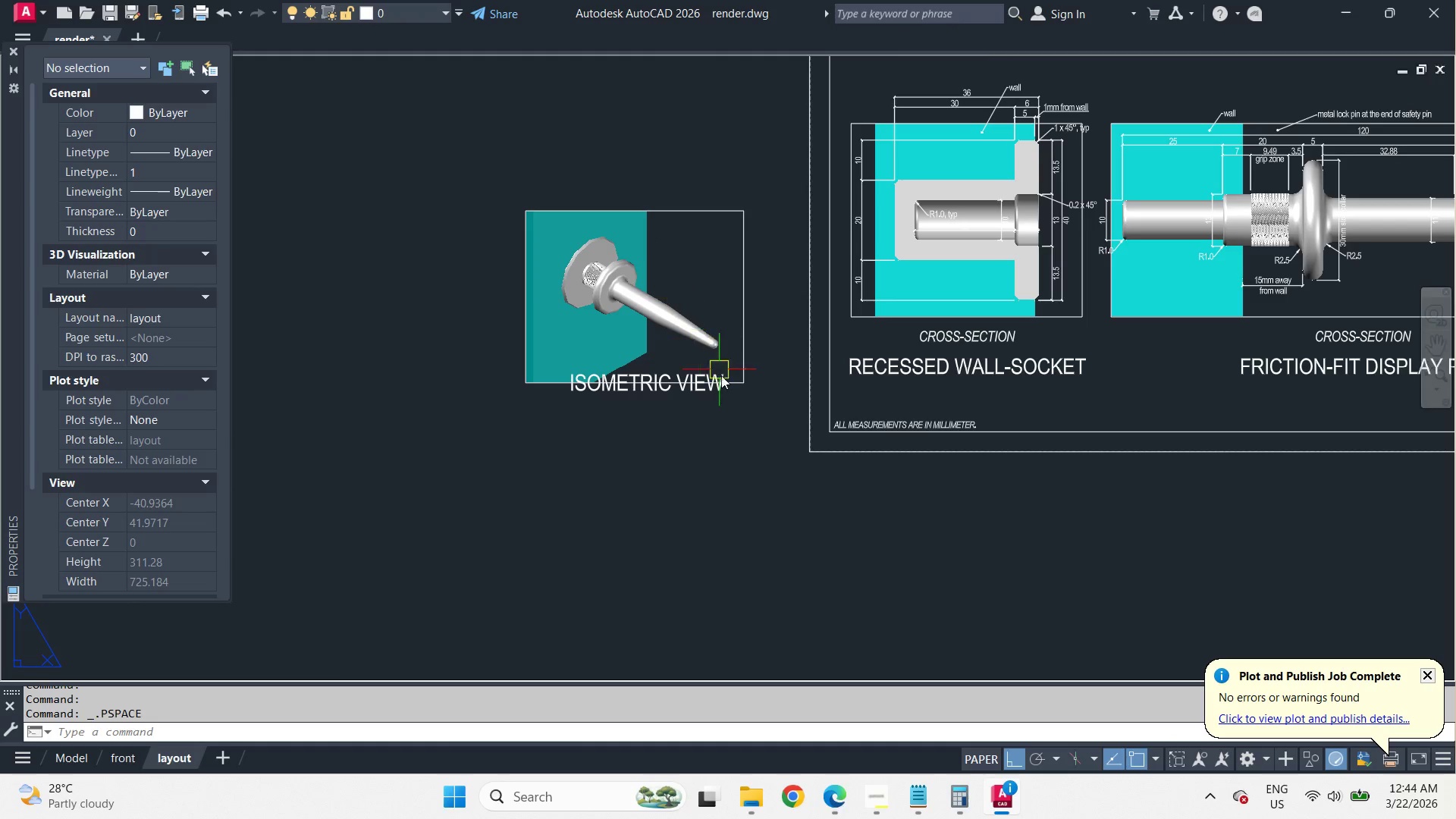 
type(WBW )
key(Escape)
 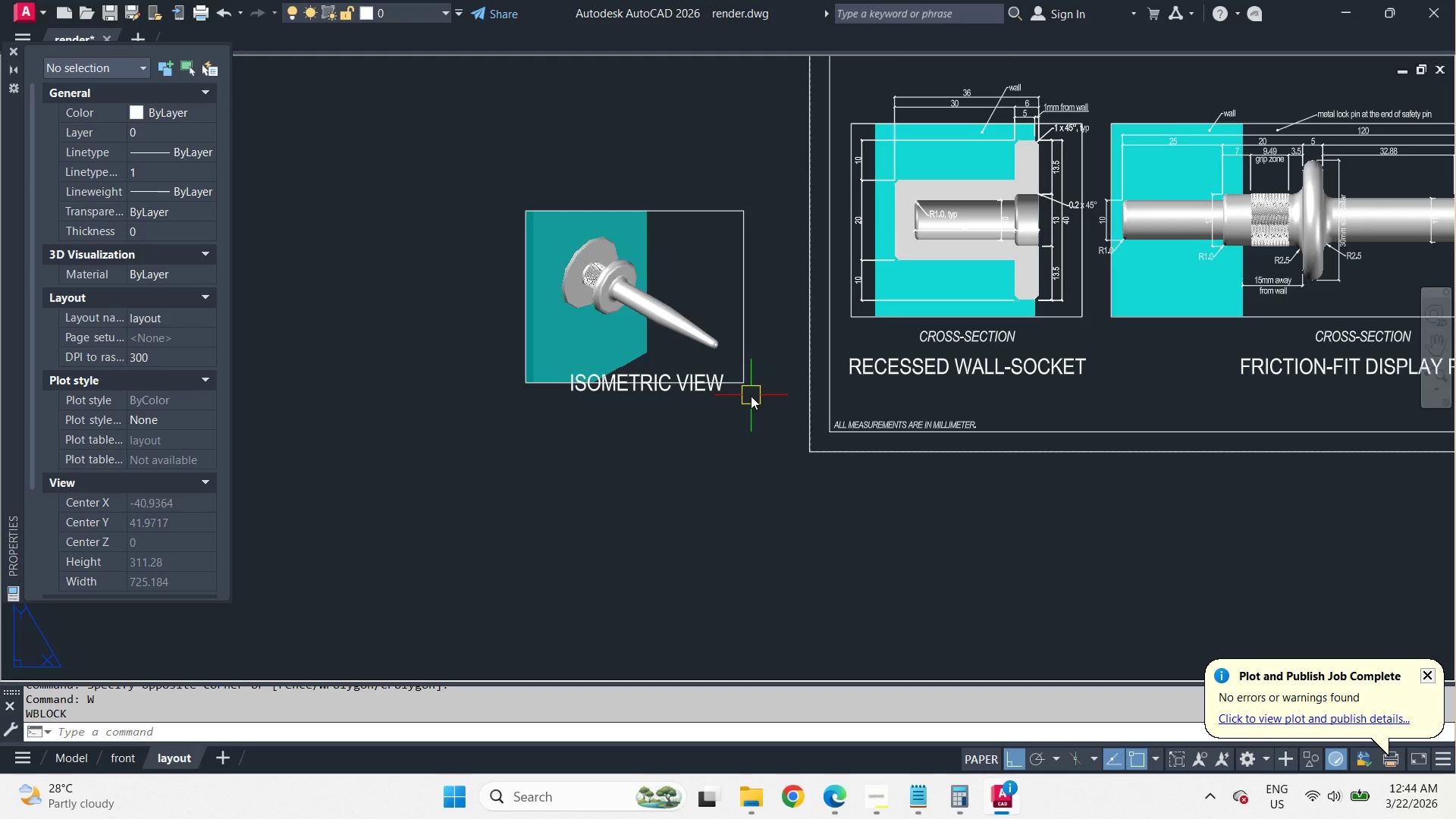 
left_click_drag(start_coordinate=[755, 404], to_coordinate=[750, 397])
 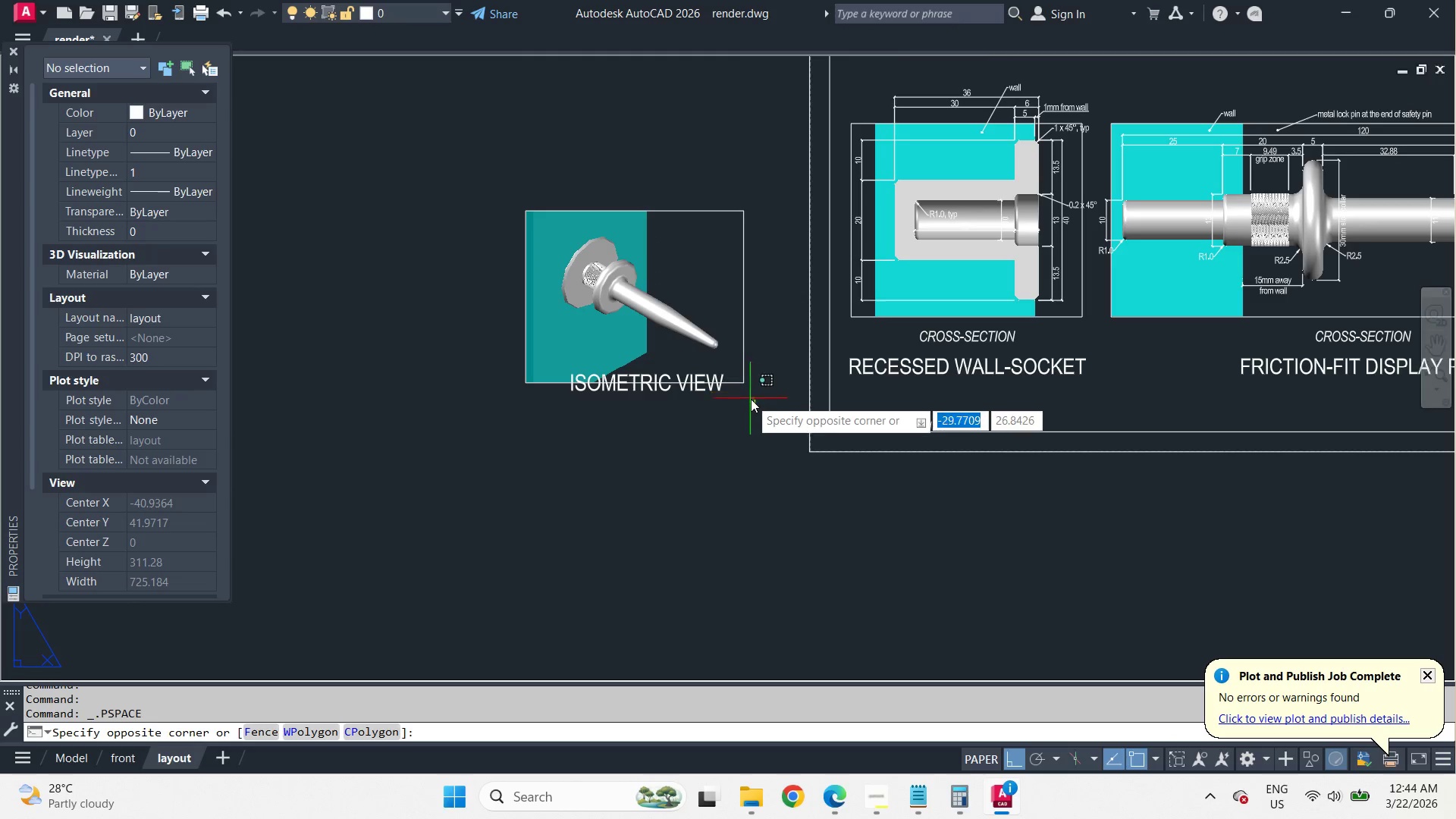 
left_click_drag(start_coordinate=[752, 400], to_coordinate=[755, 405])
 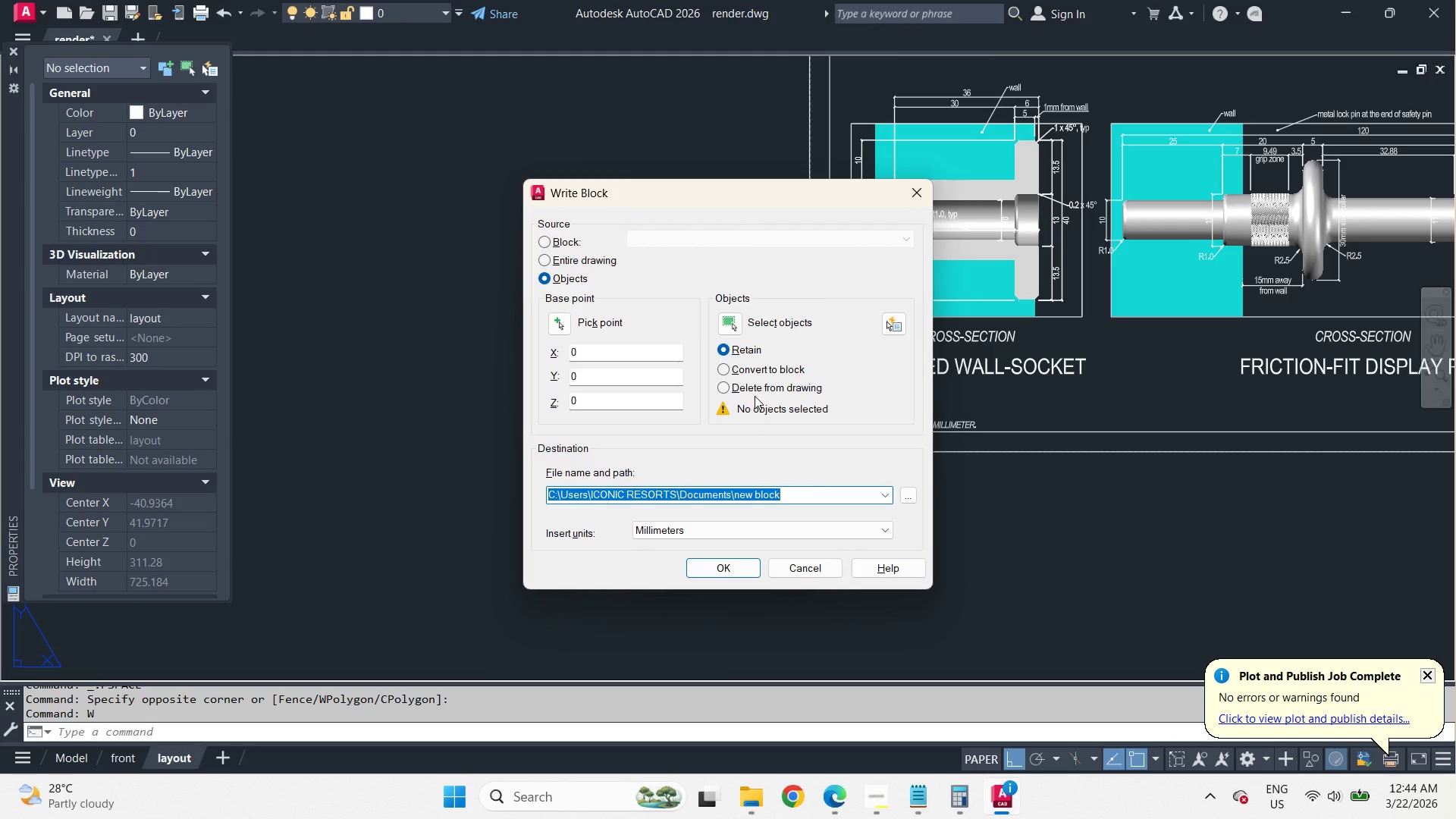 
key(S)
 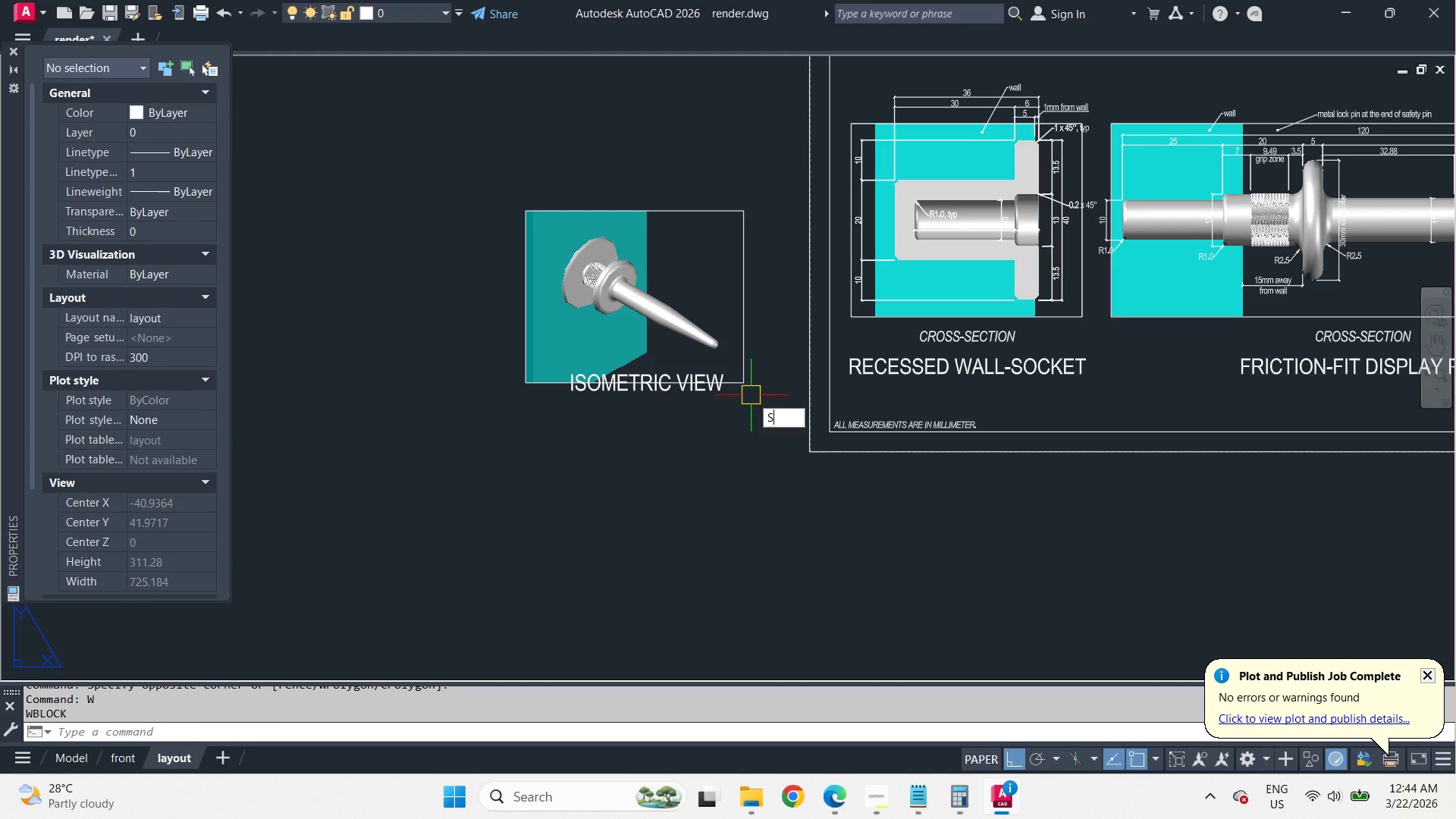 
key(Space)
 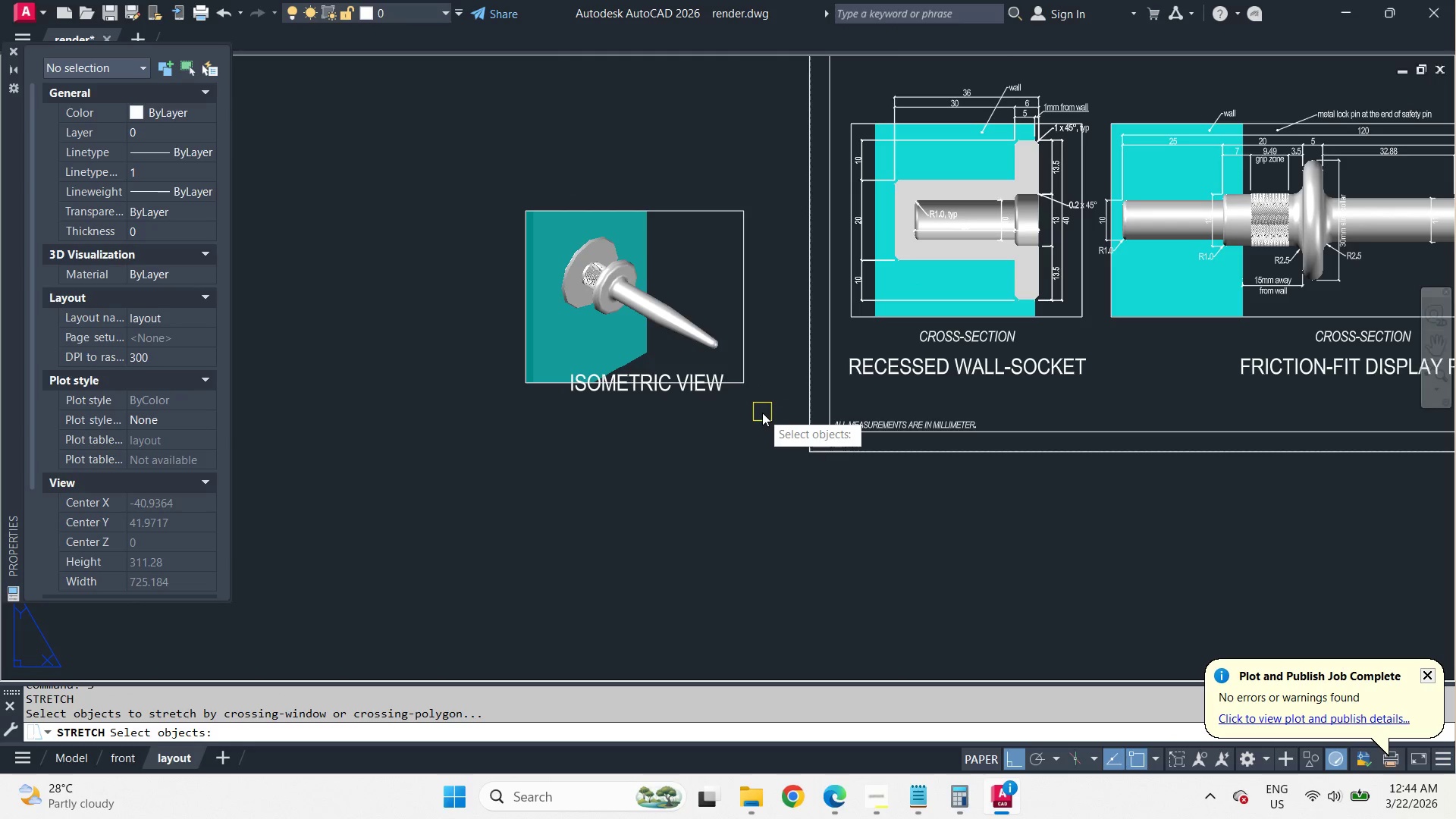 
left_click_drag(start_coordinate=[762, 413], to_coordinate=[755, 399])
 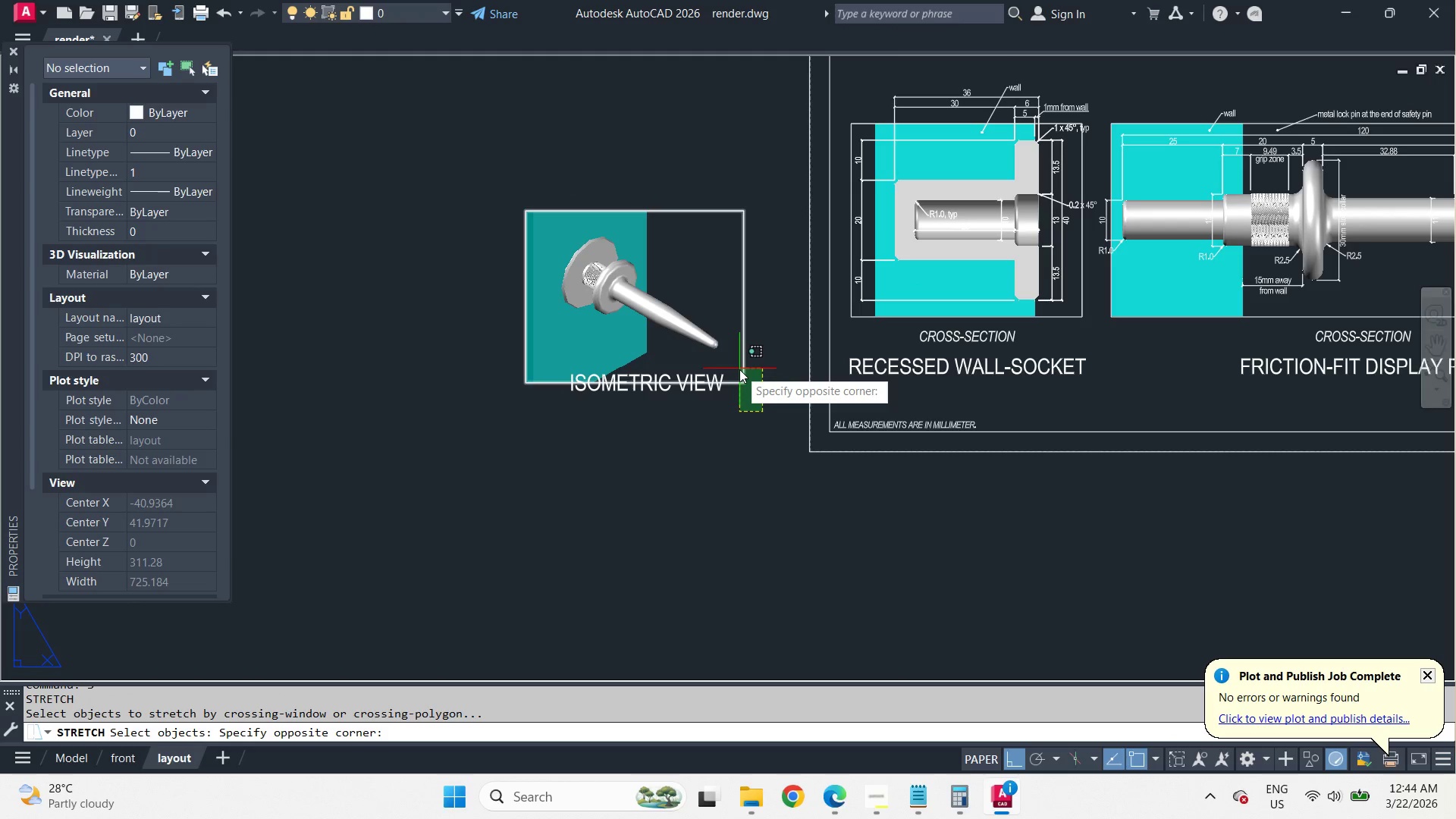 
double_click([739, 369])
 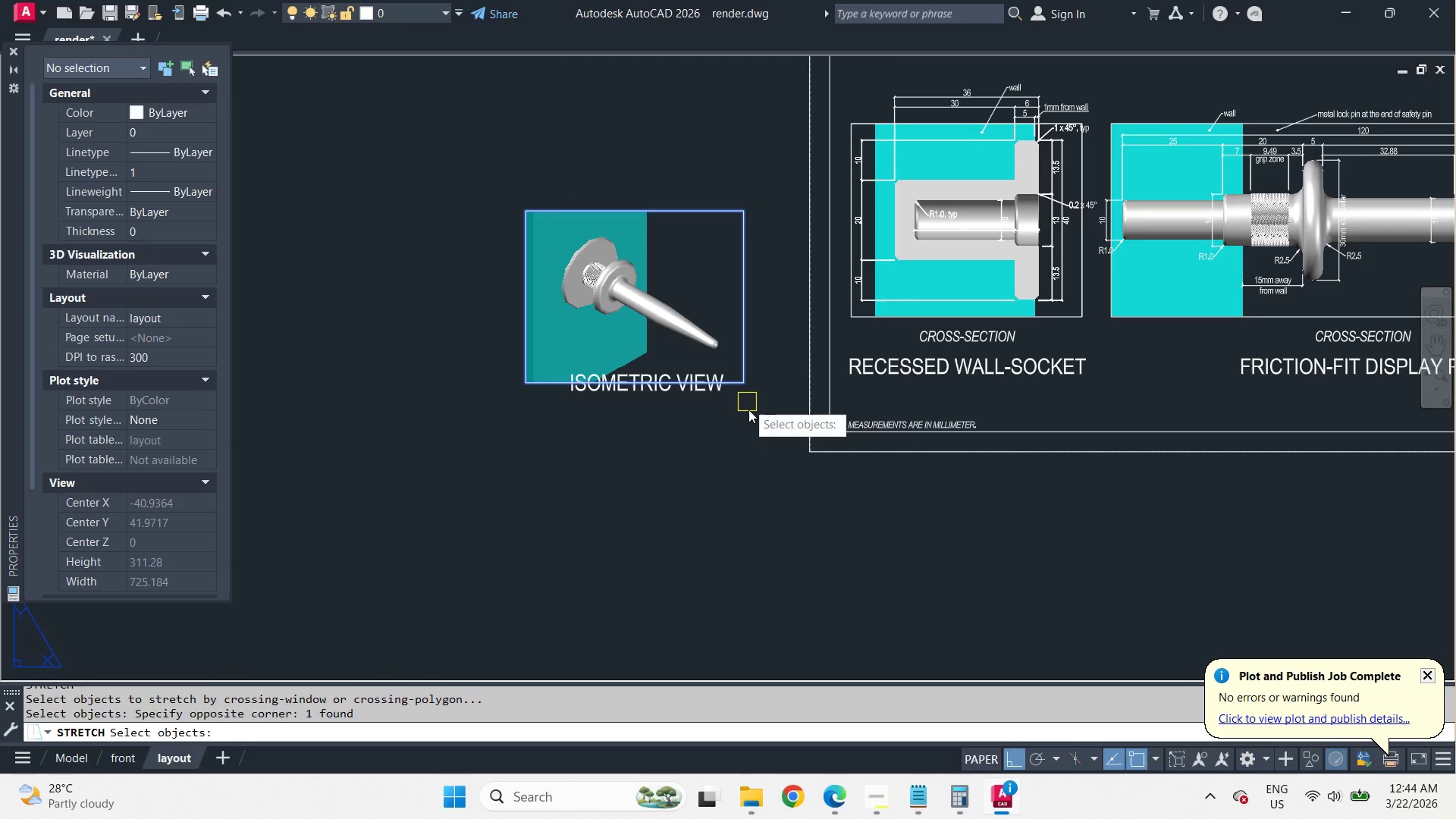 
key(Space)
 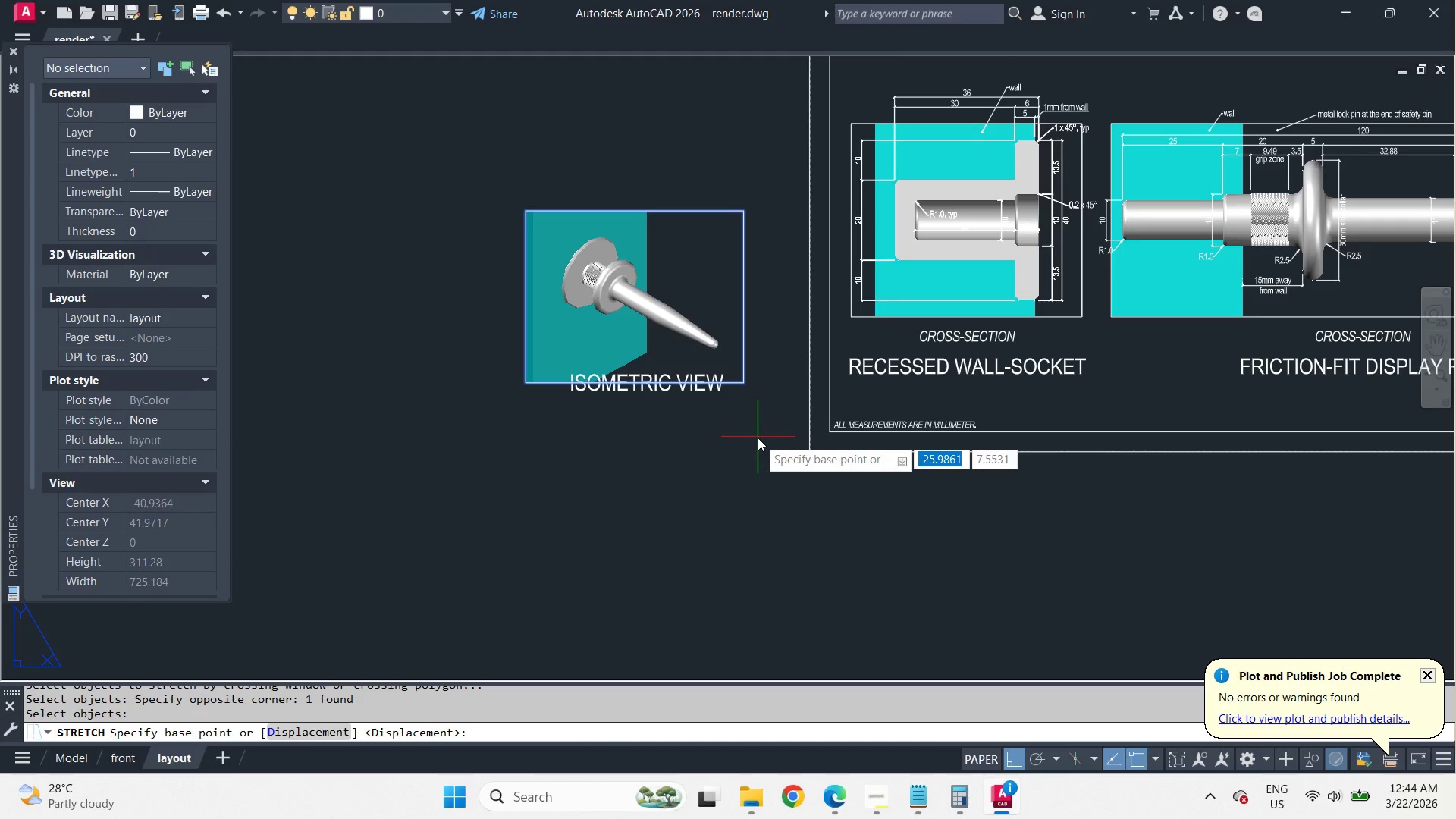 
triple_click([758, 438])
 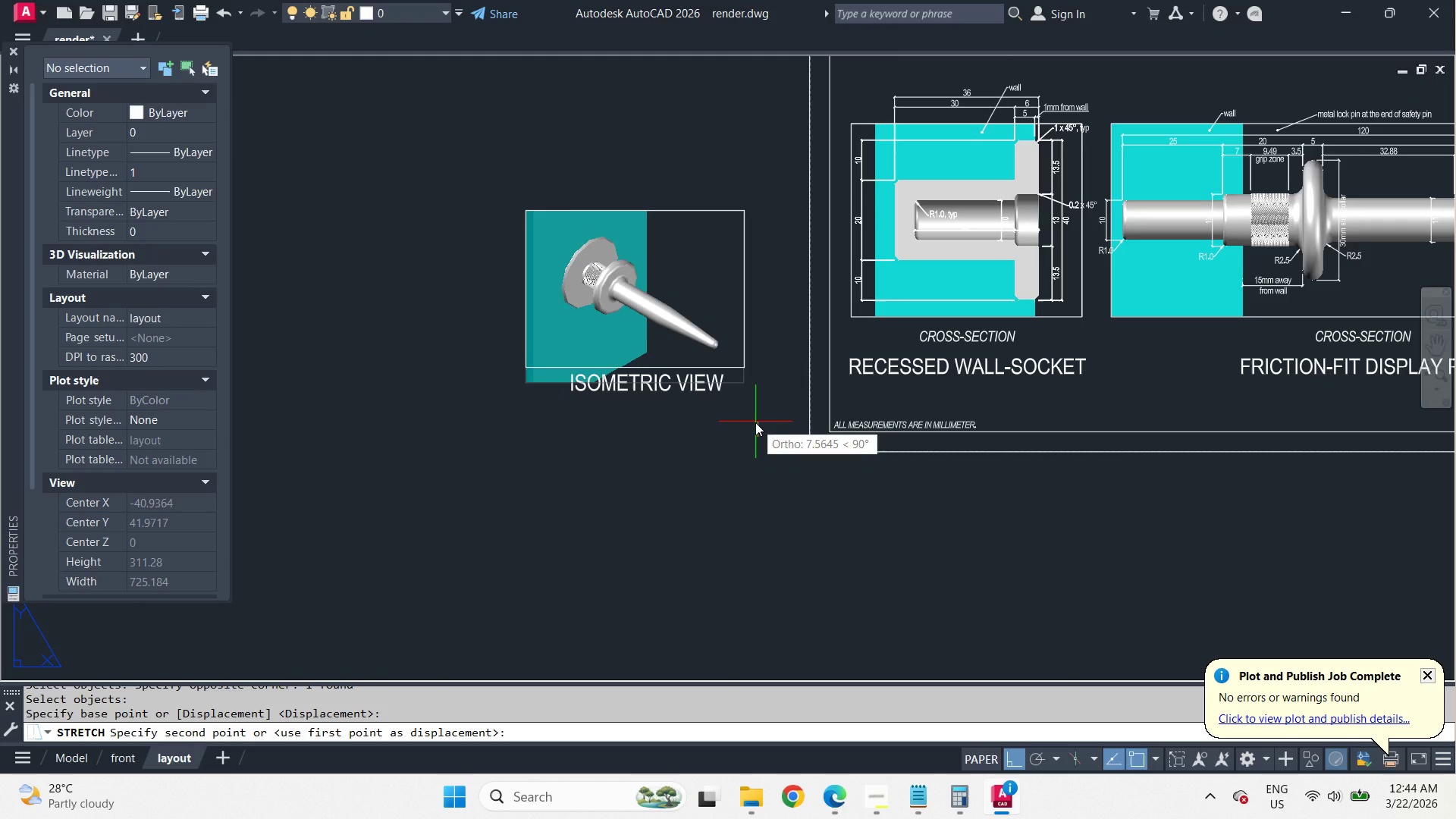 
left_click([755, 422])
 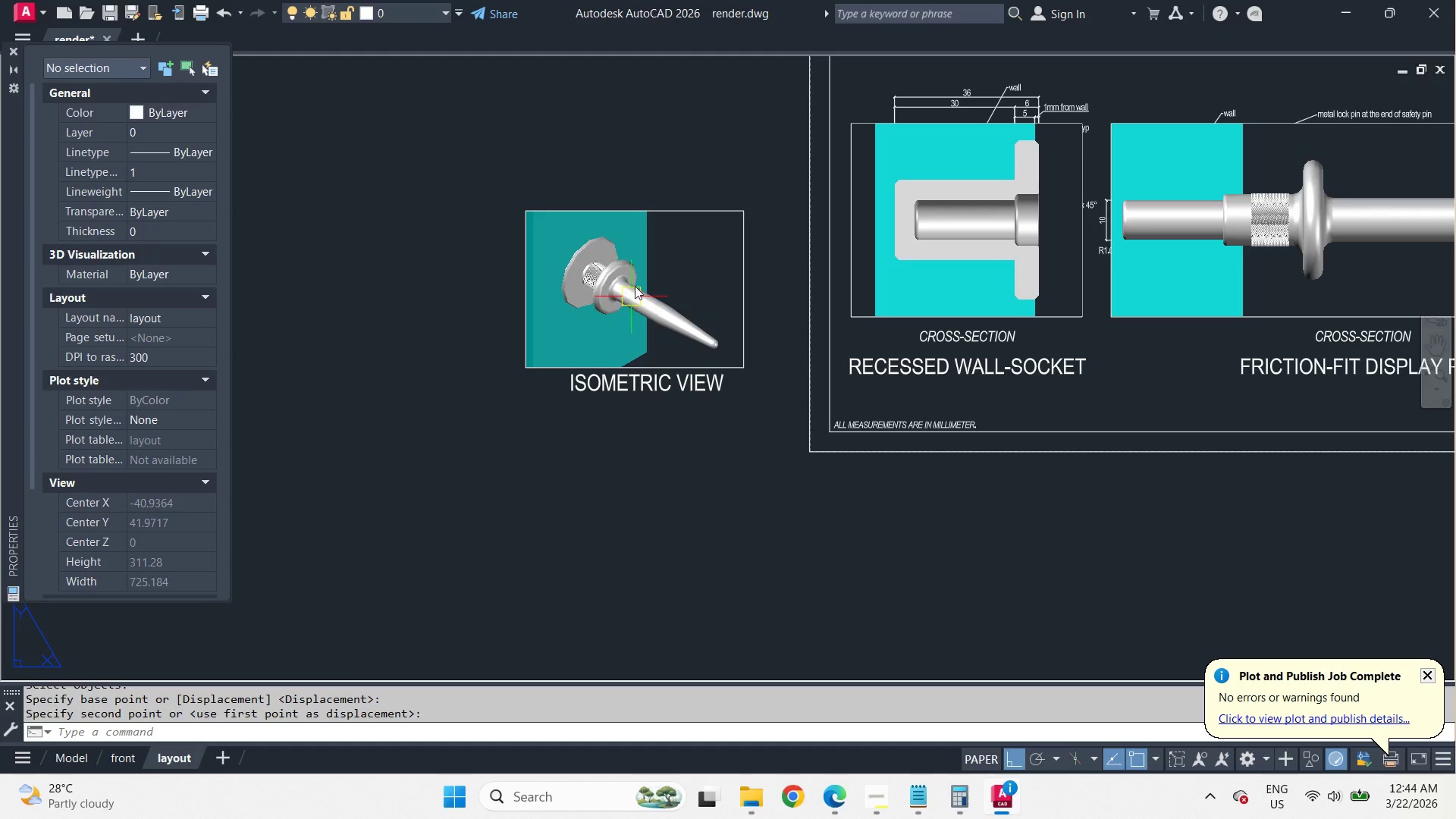 
scroll: coordinate [642, 265], scroll_direction: up, amount: 1.0
 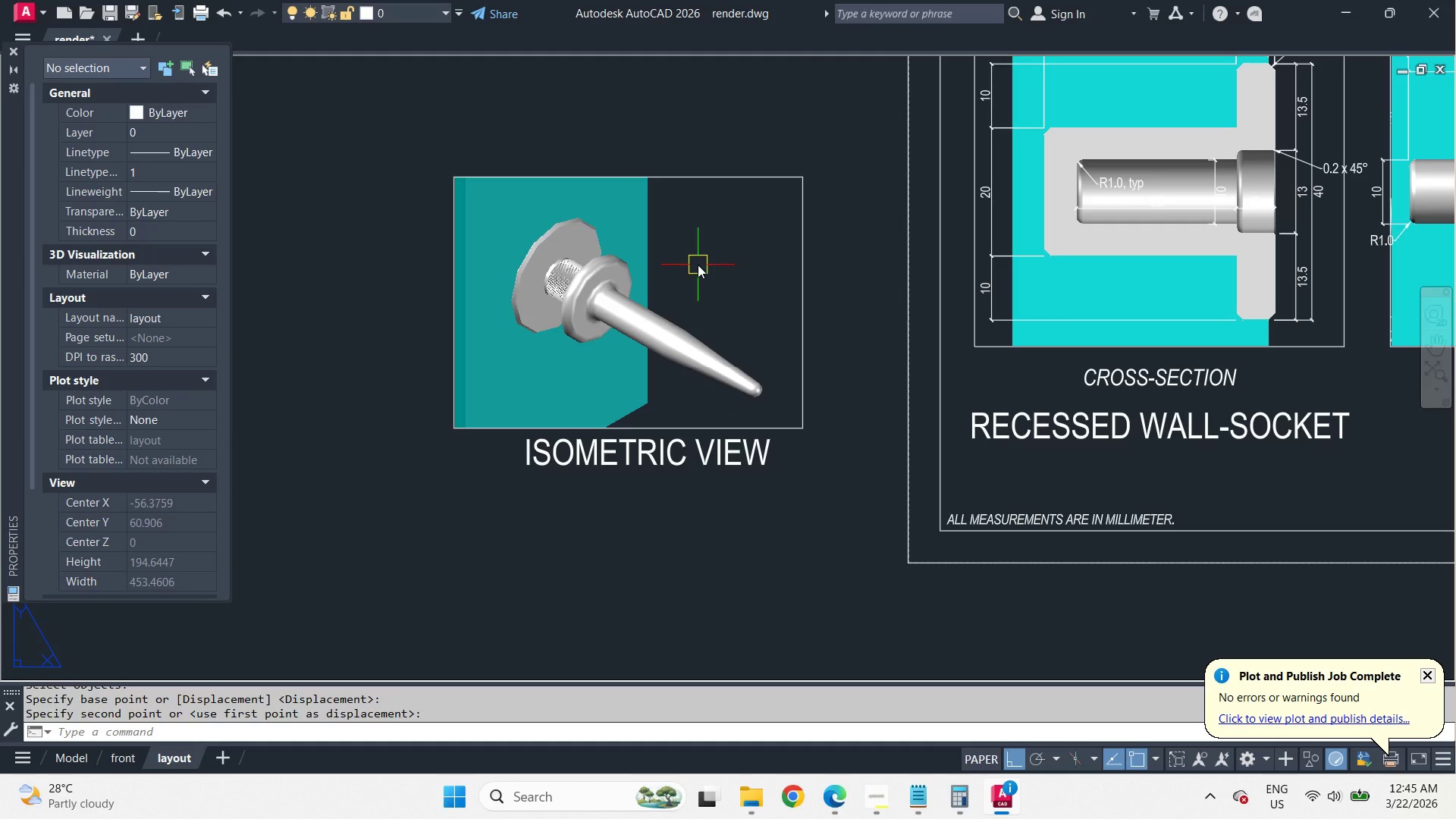 
key(S)
 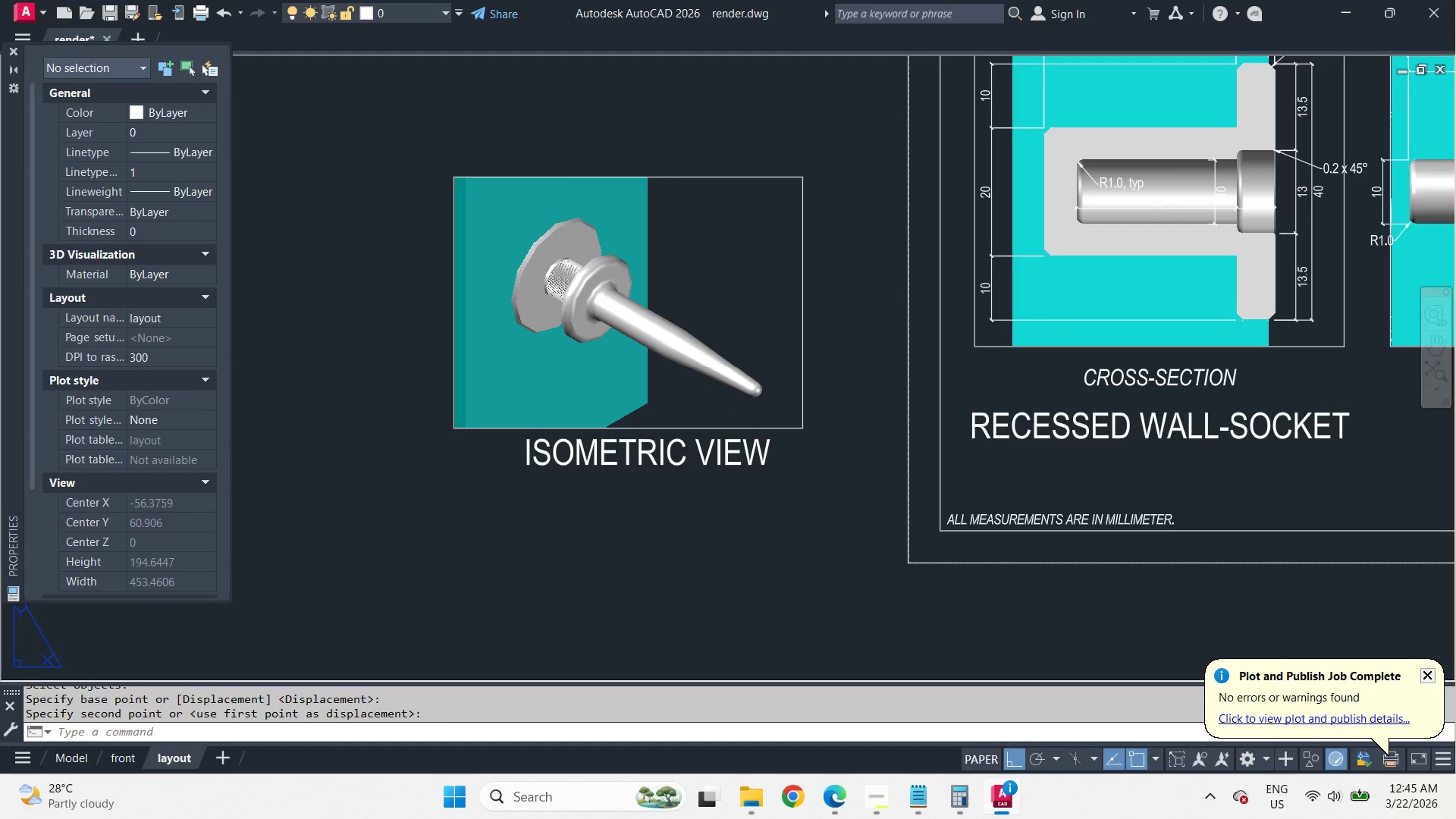 
key(Space)
 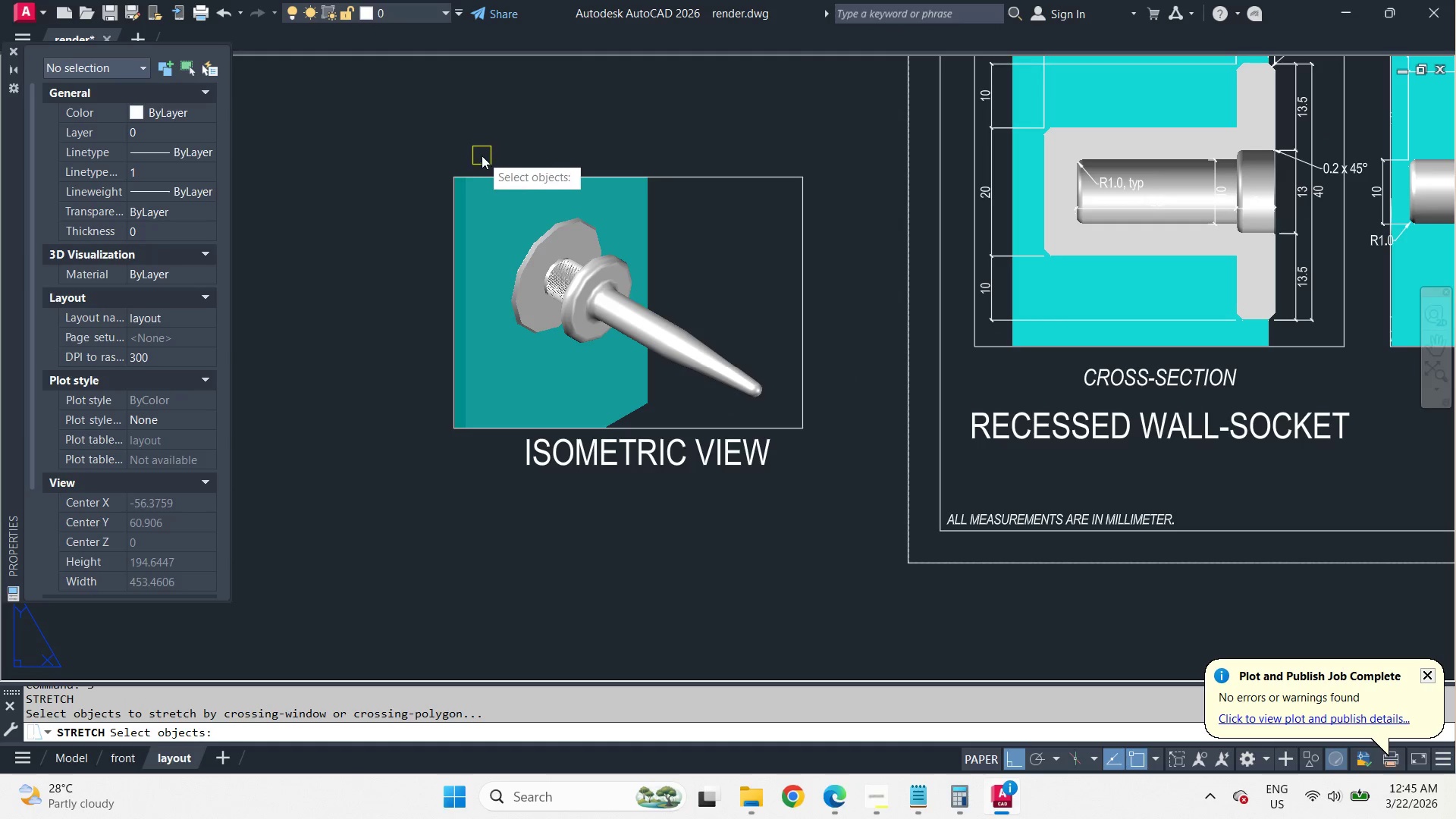 
scroll: coordinate [489, 168], scroll_direction: down, amount: 2.0
 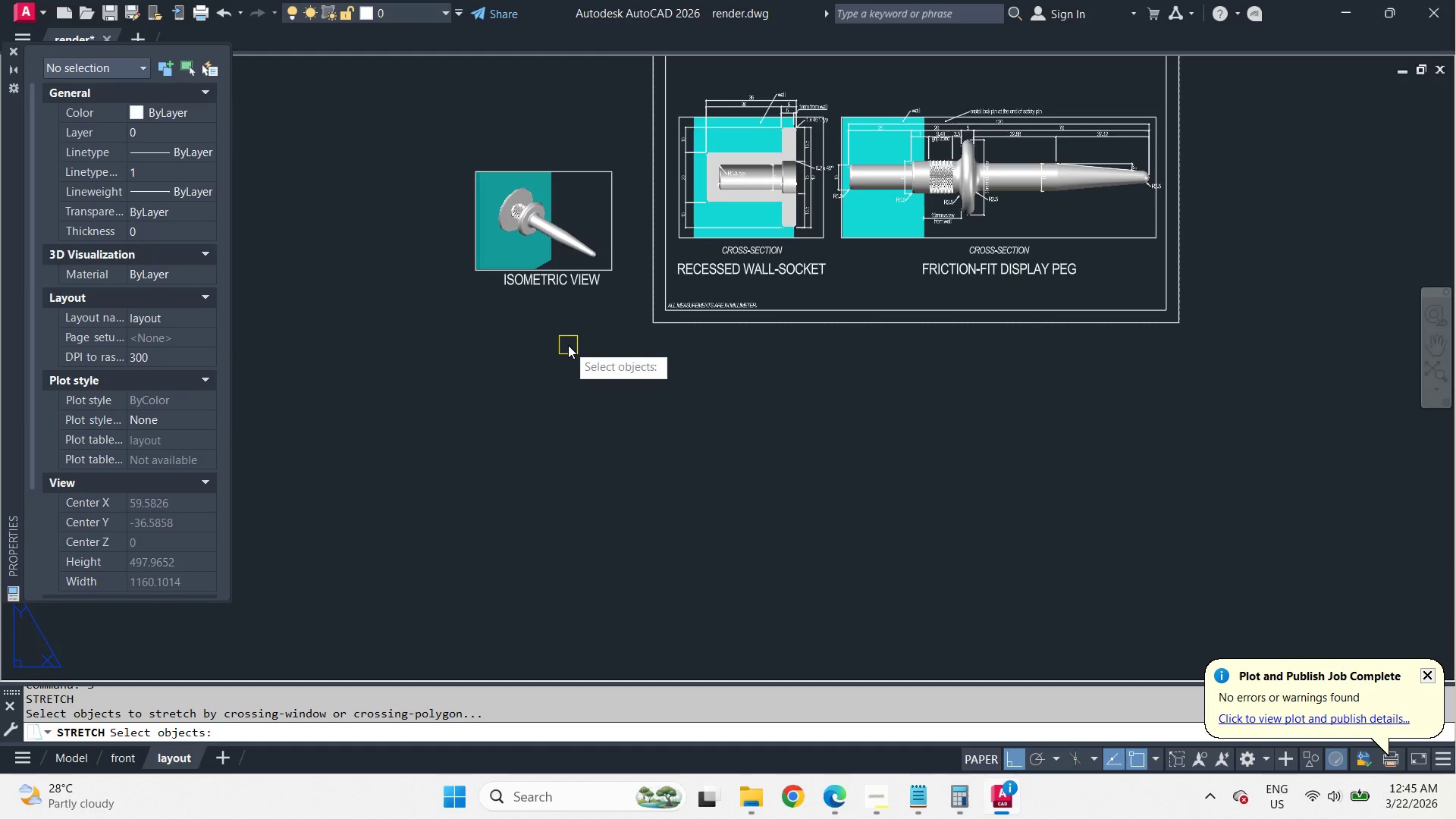 
key(Escape)
 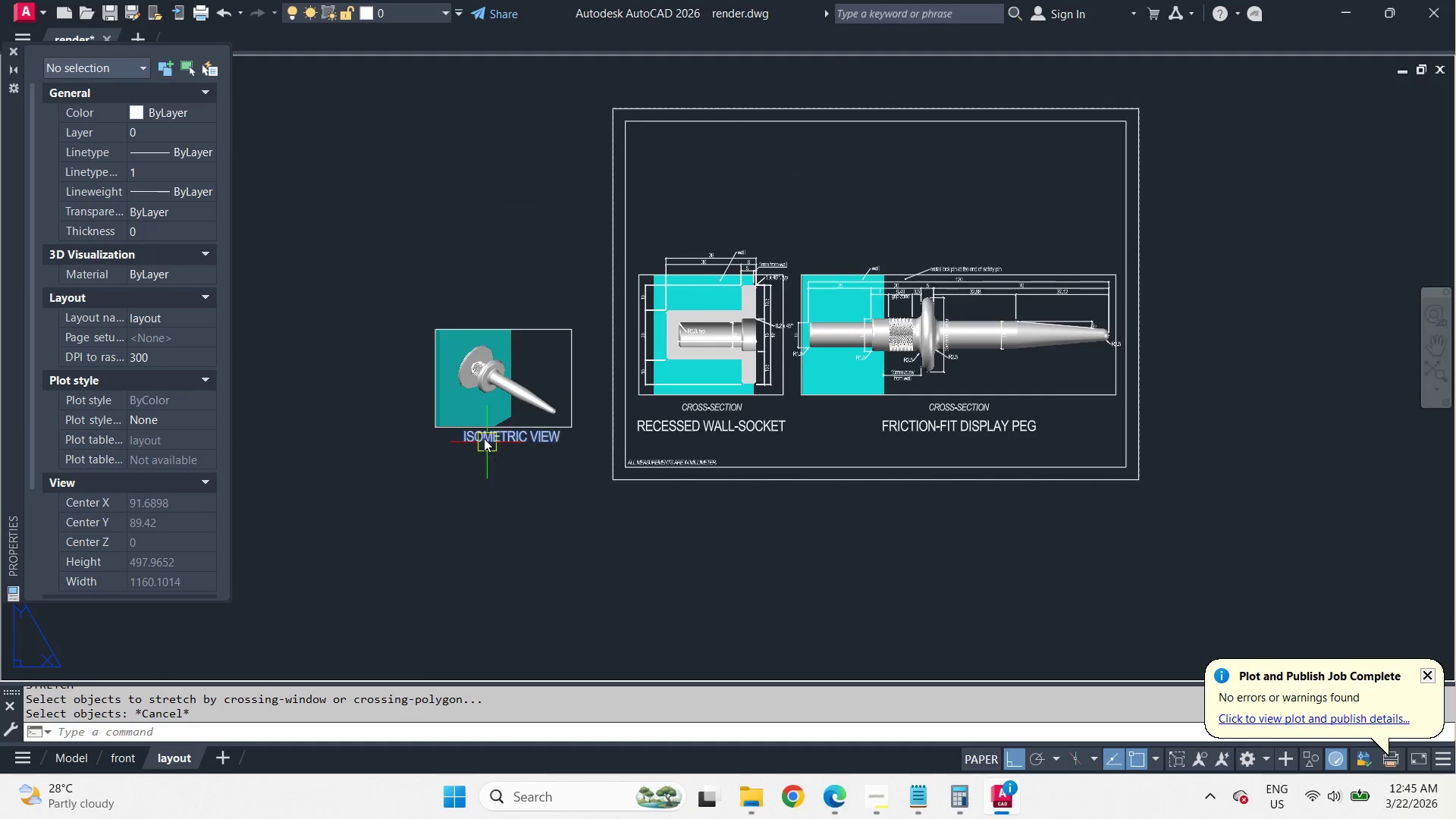 
left_click_drag(start_coordinate=[408, 294], to_coordinate=[529, 410])
 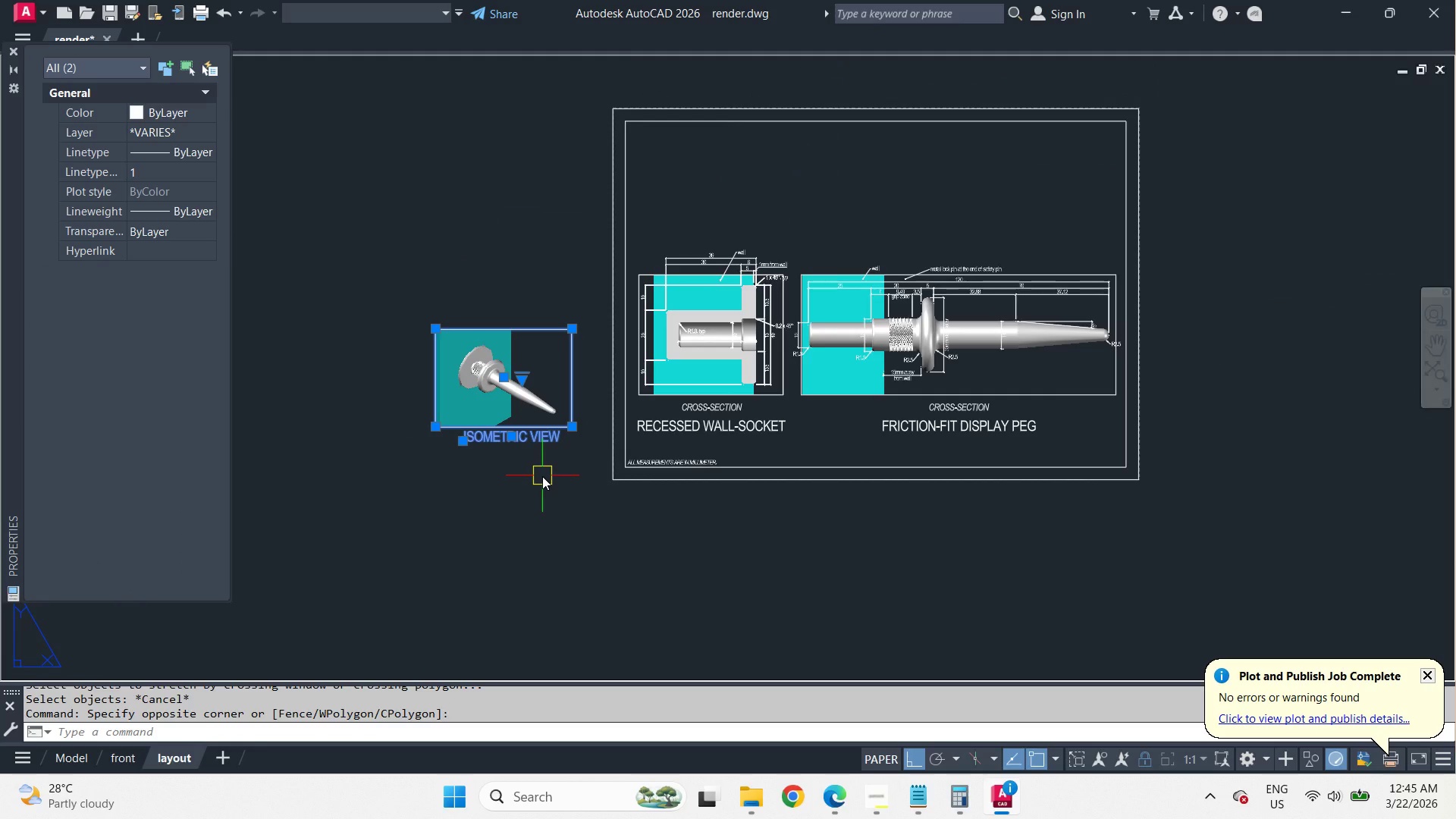 
key(M)
 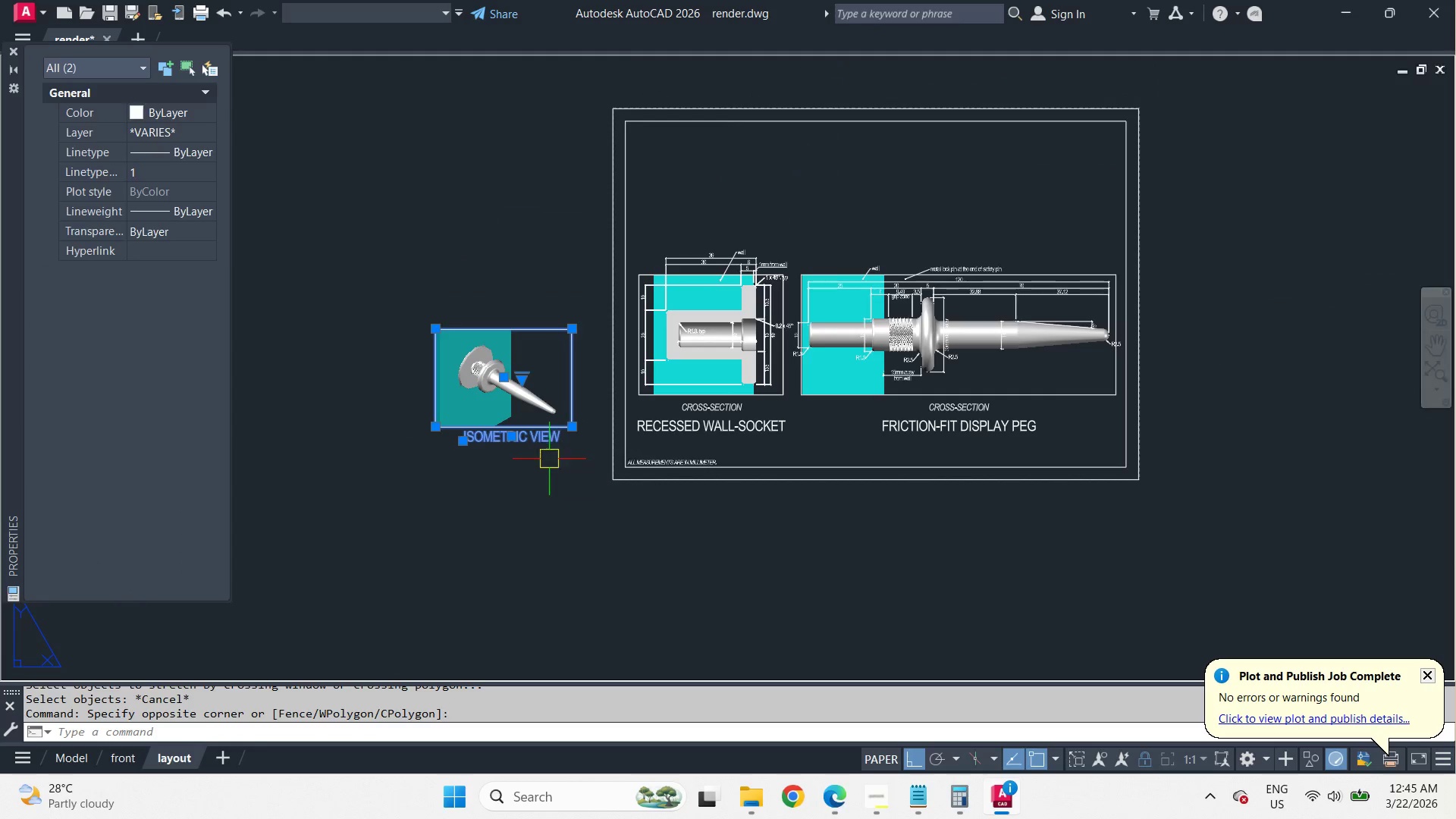 
key(Space)
 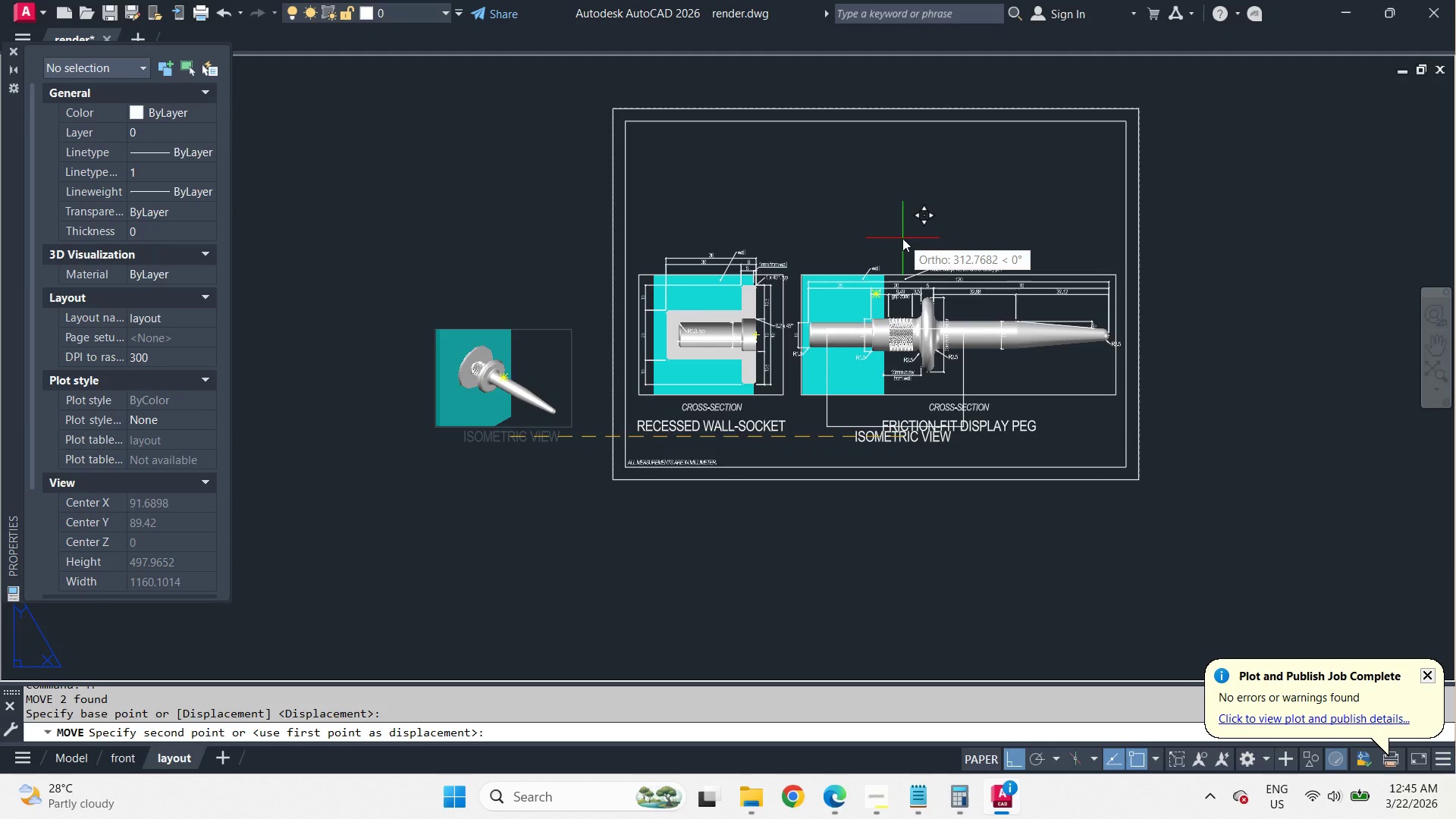 
key(F8)
 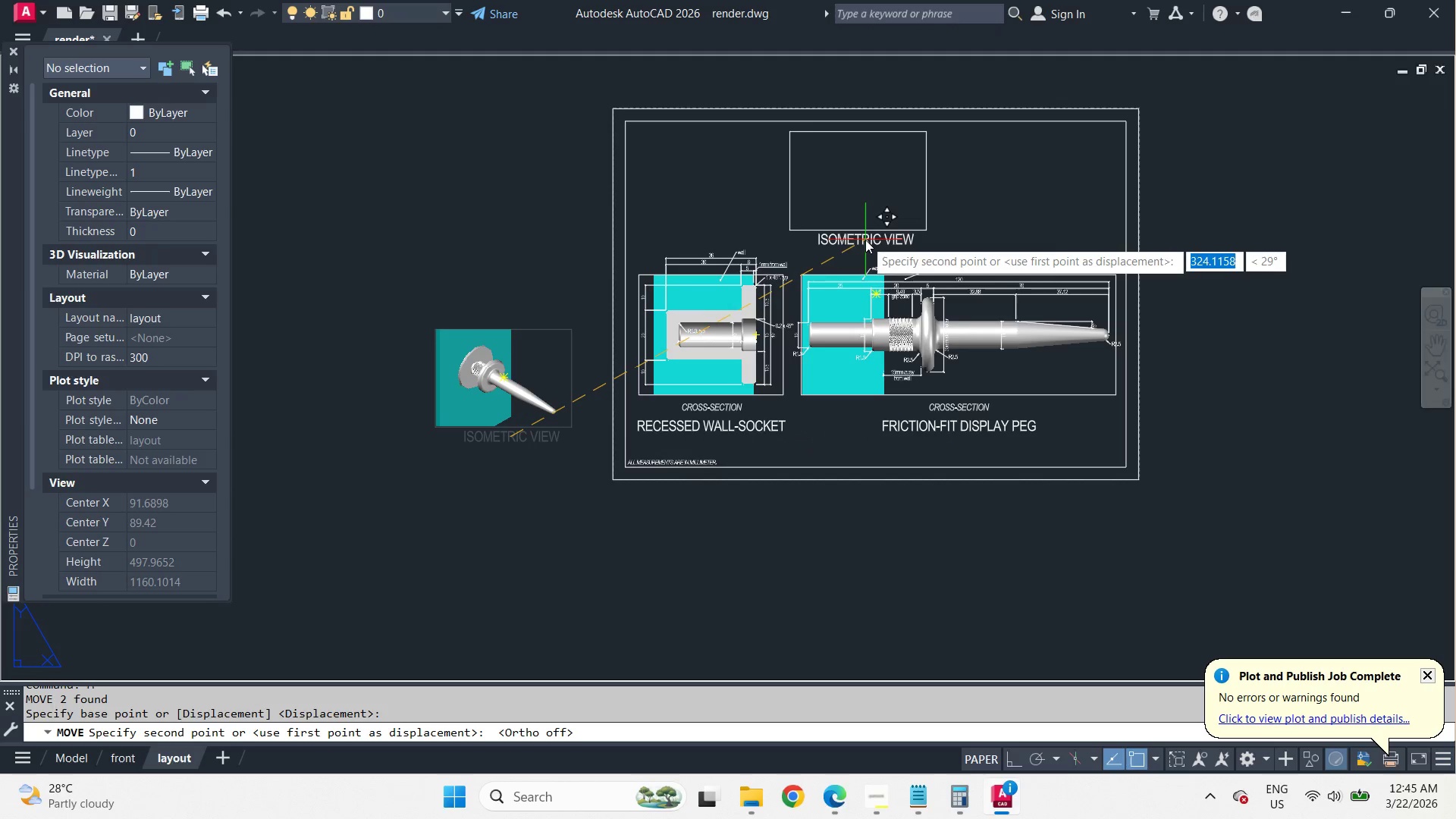 
scroll: coordinate [865, 240], scroll_direction: up, amount: 1.0
 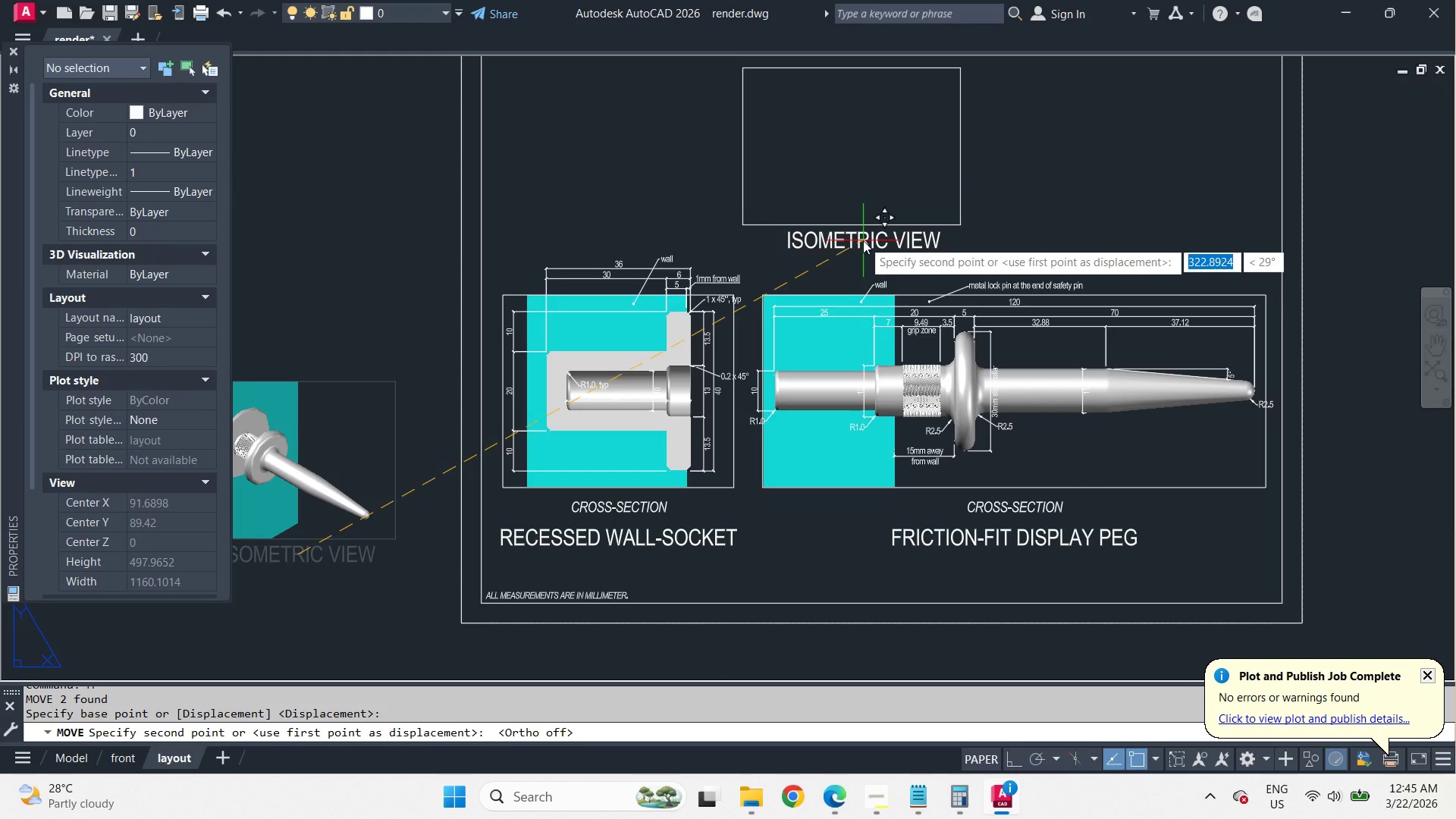 
left_click([866, 243])
 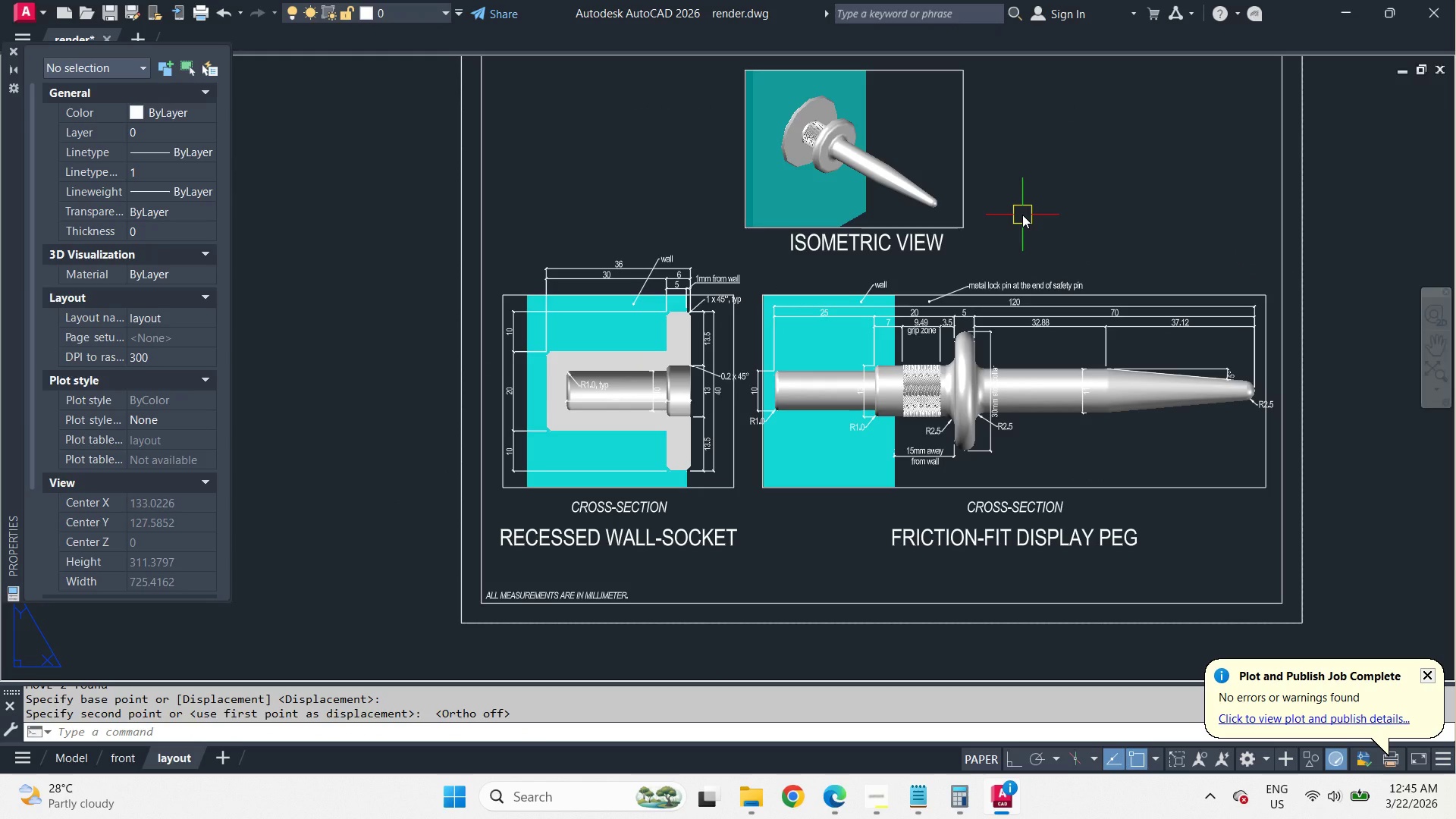 
type(PRE )
 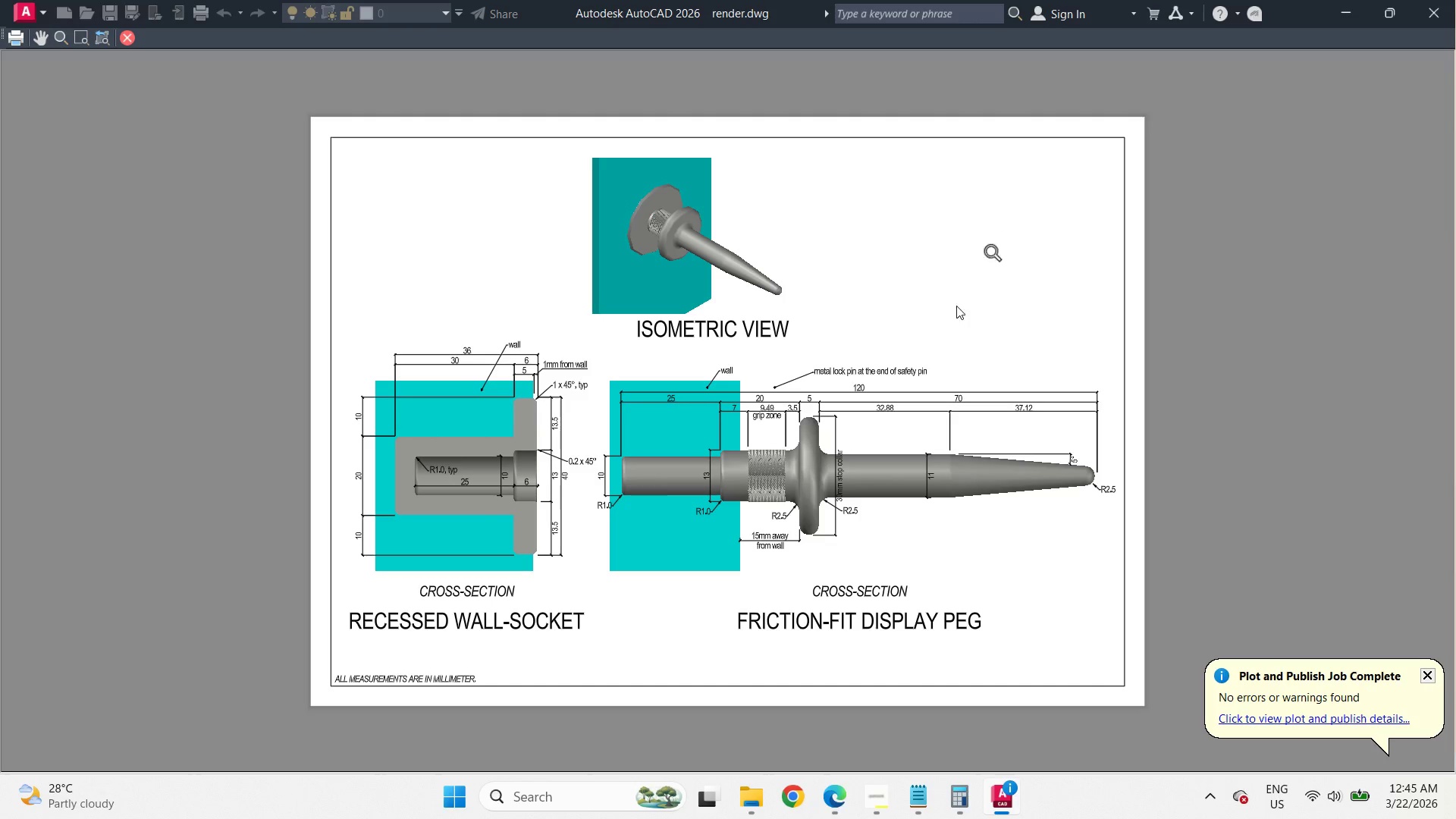 
scroll: coordinate [798, 450], scroll_direction: up, amount: 1.0
 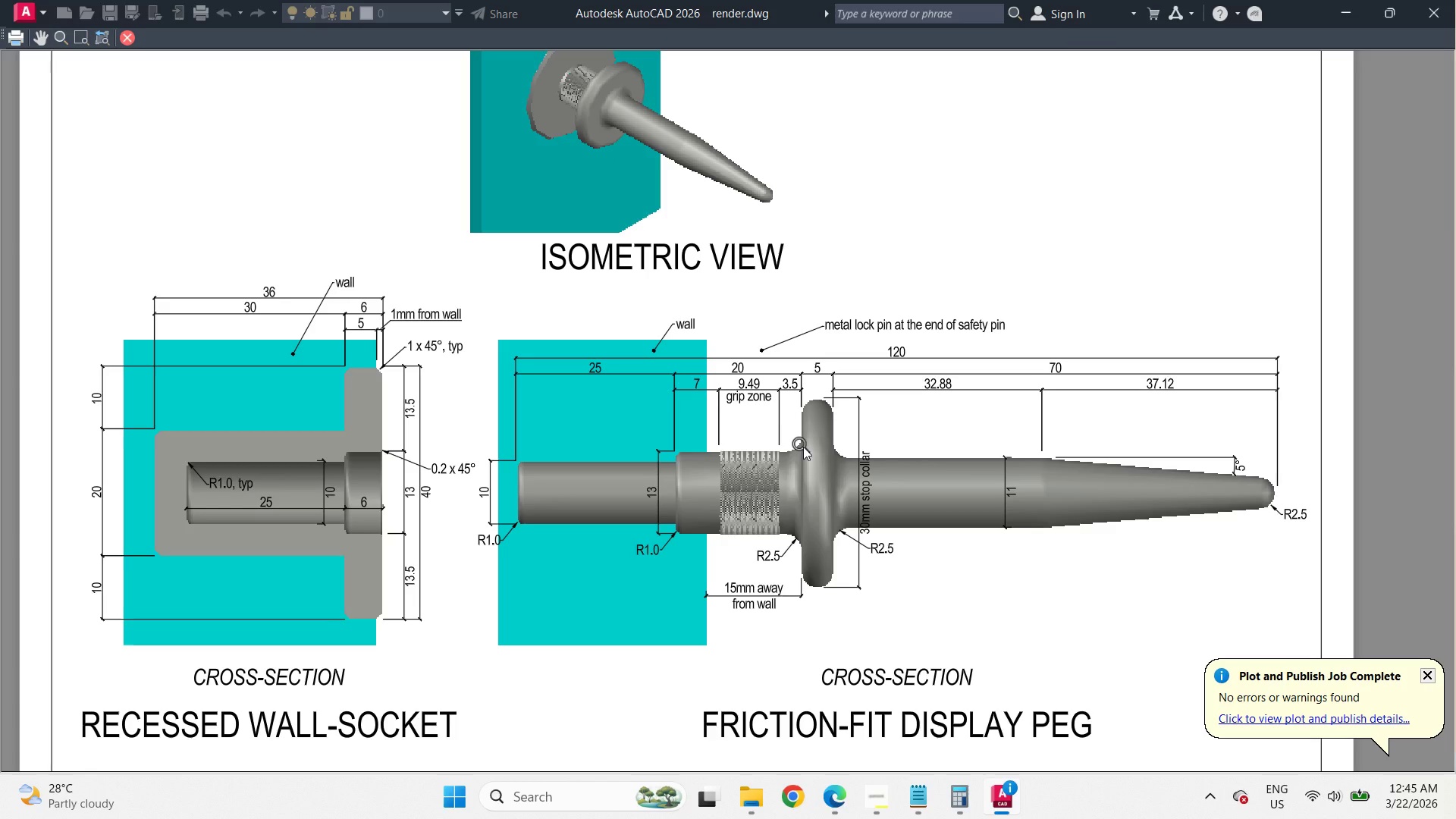 
key(Escape)
 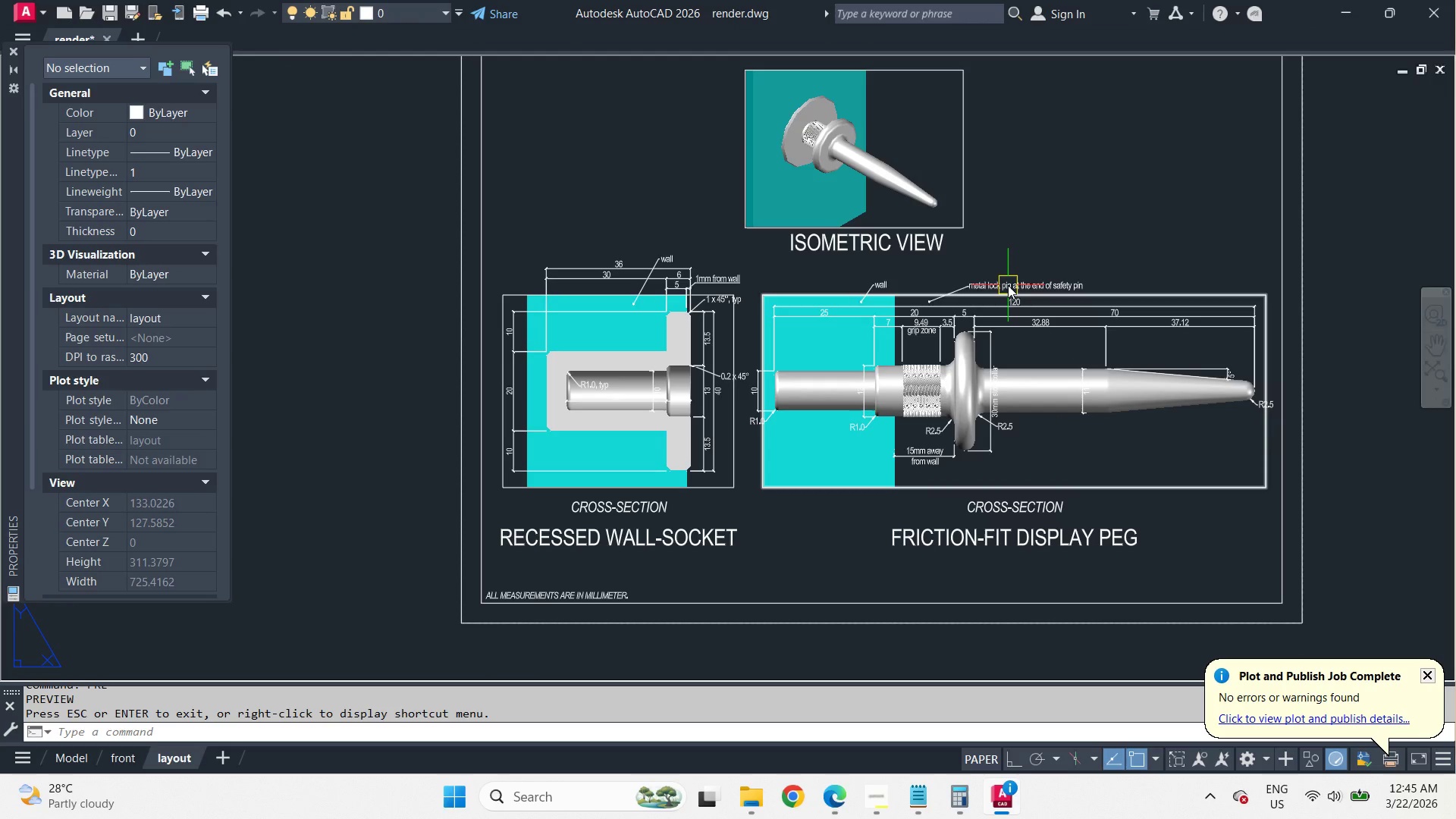 
left_click([1008, 284])
 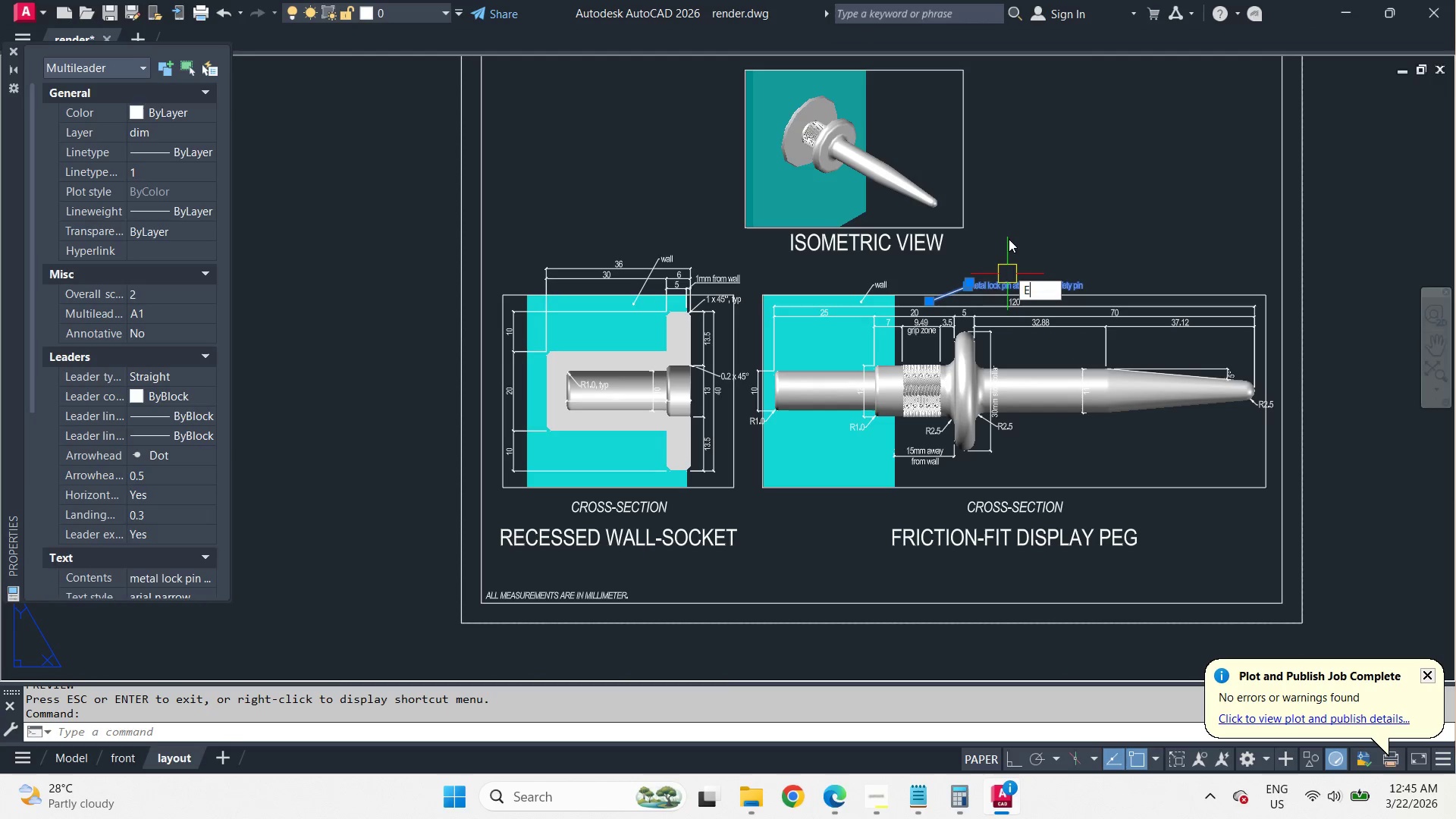 
type(E PRE )
 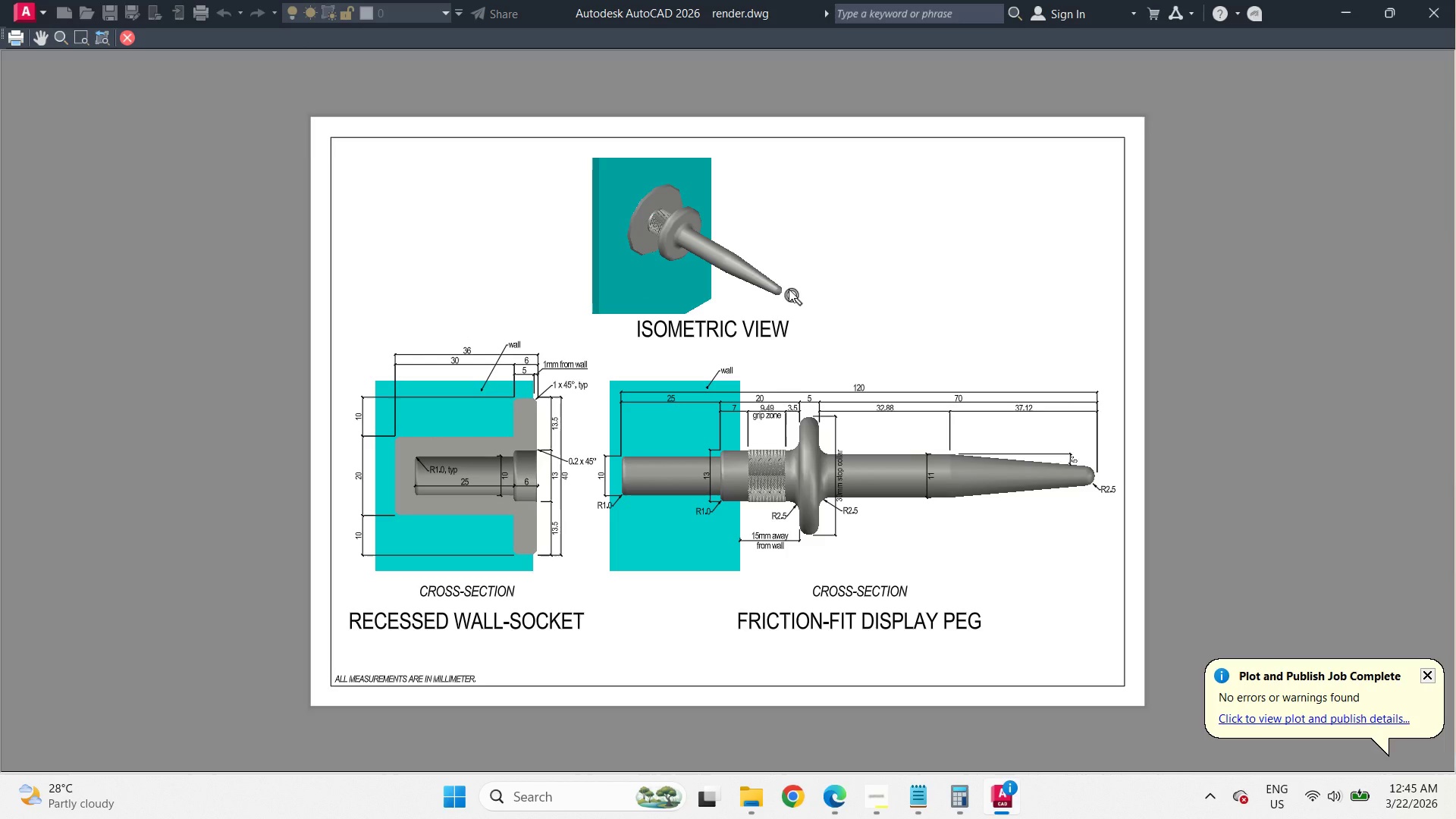 
scroll: coordinate [709, 265], scroll_direction: up, amount: 1.0
 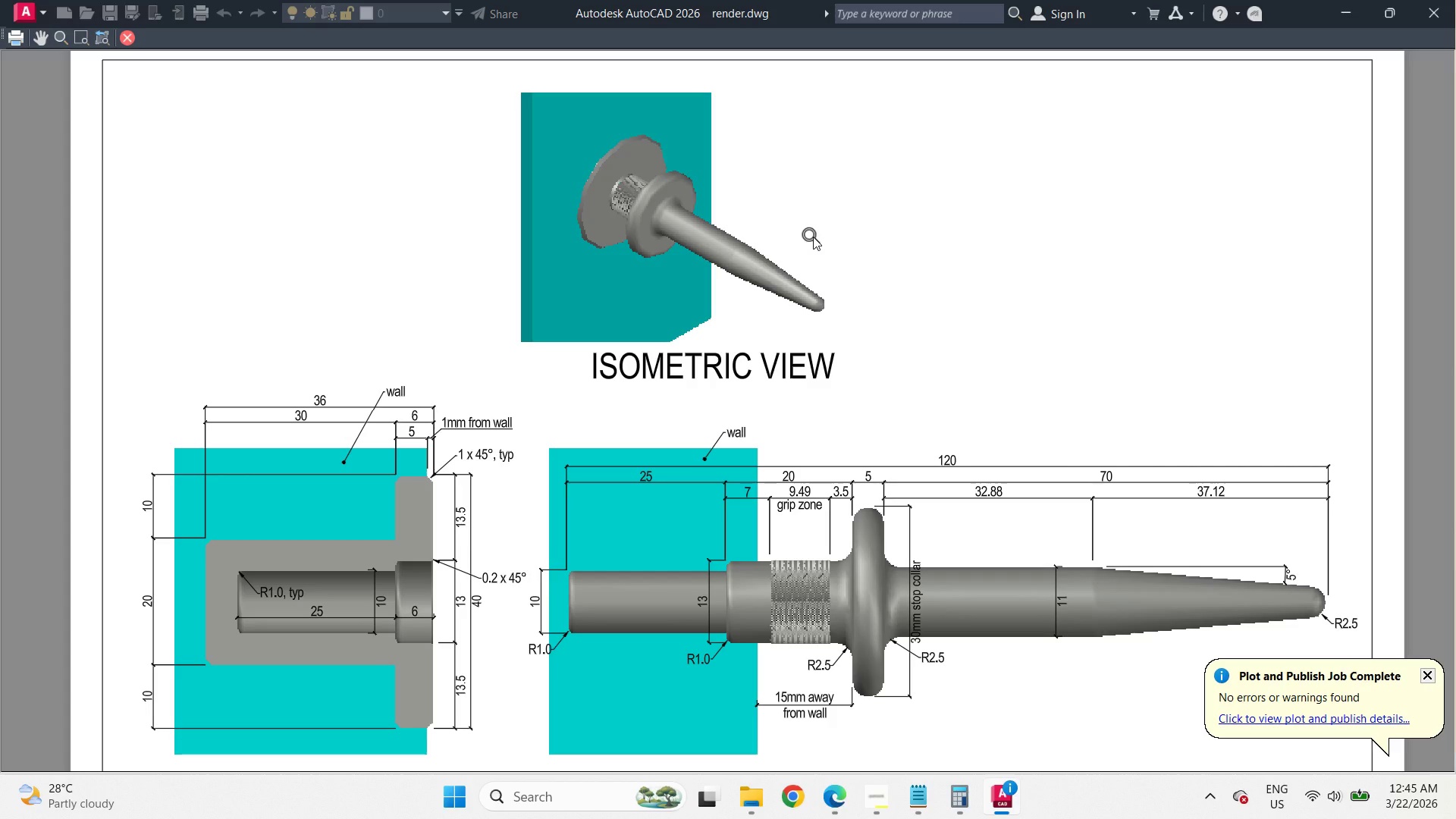 
wait(17.46)
 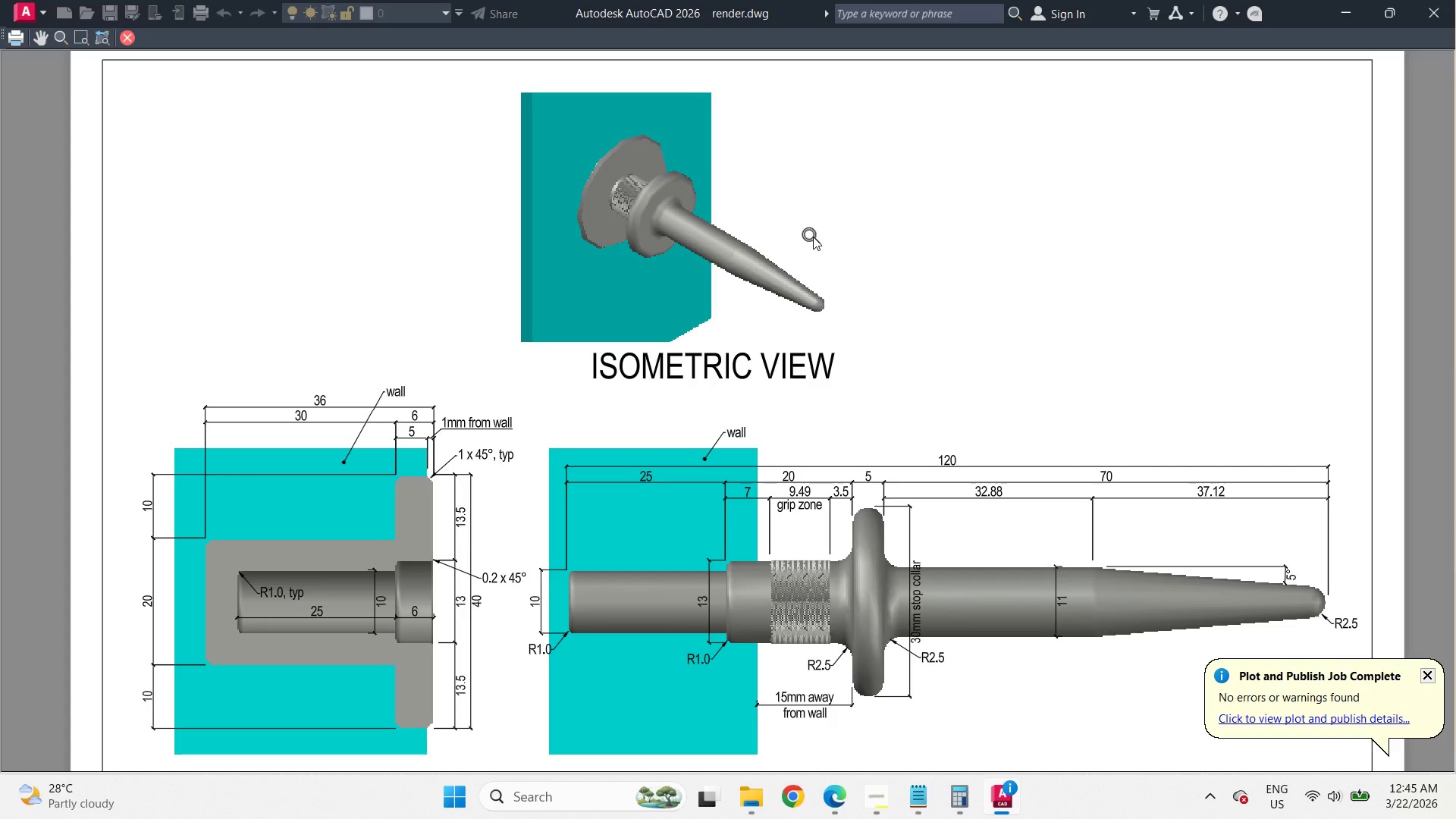 
key(Escape)
 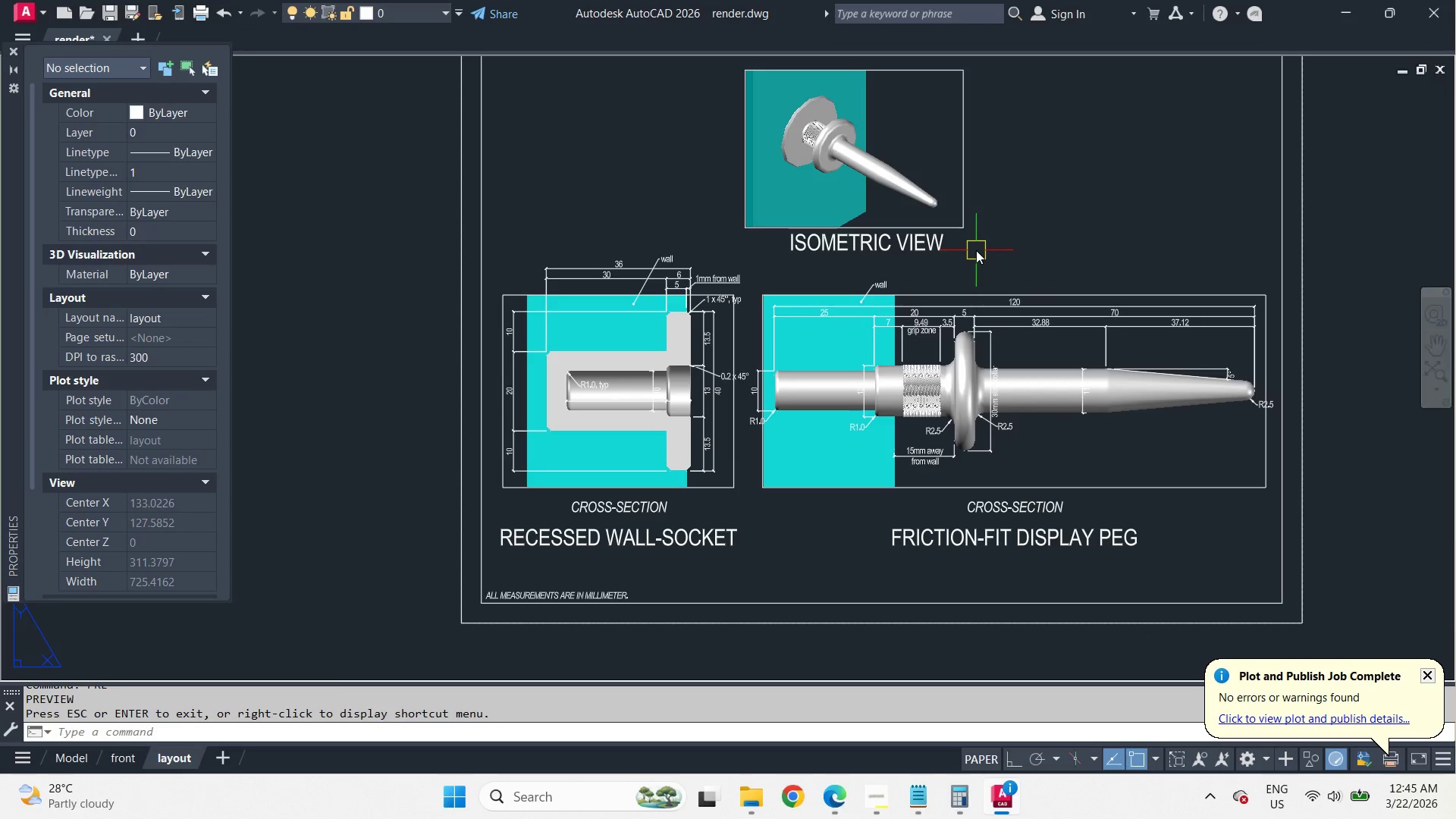 
left_click([976, 250])
 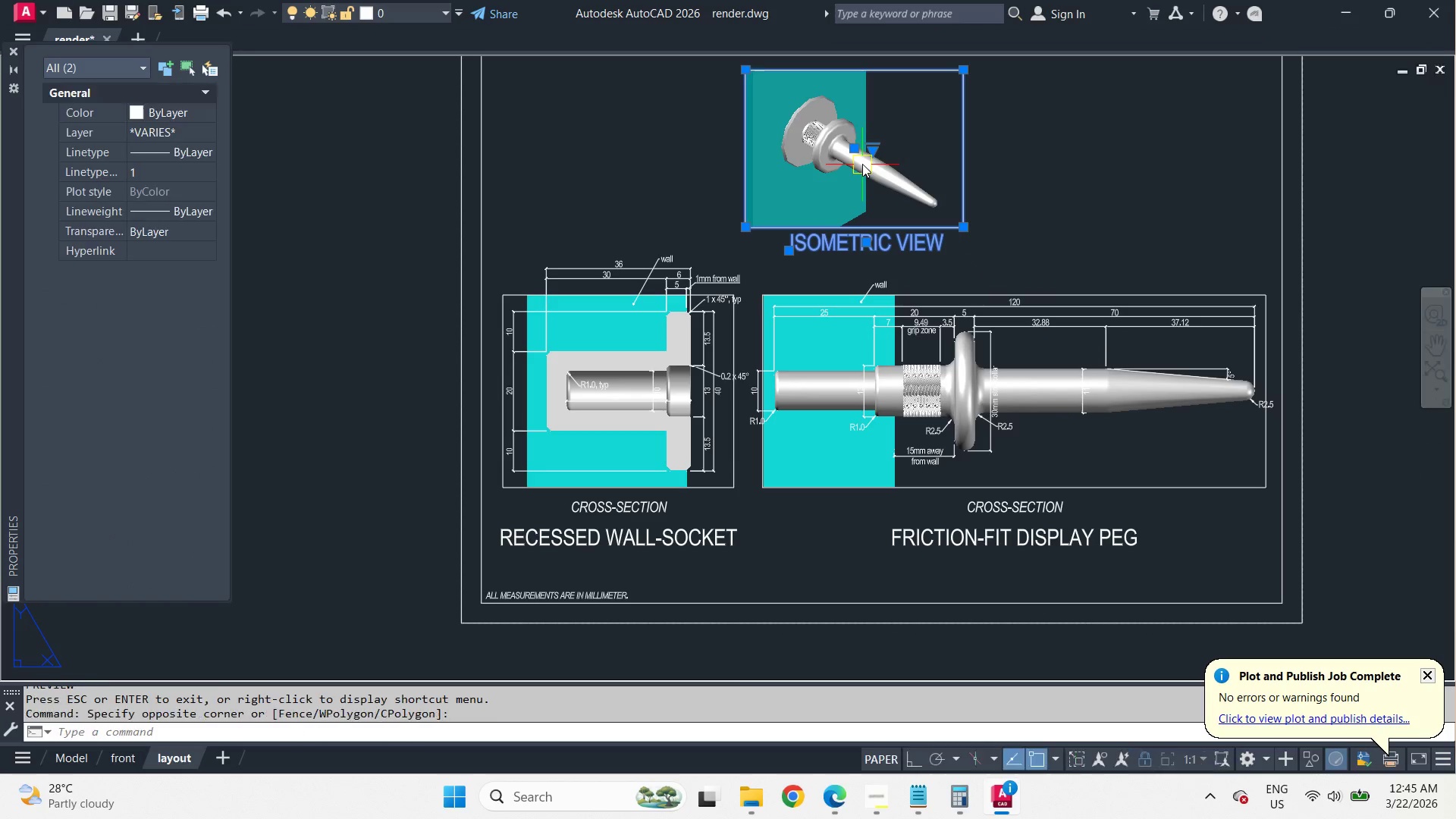 
key(E)
 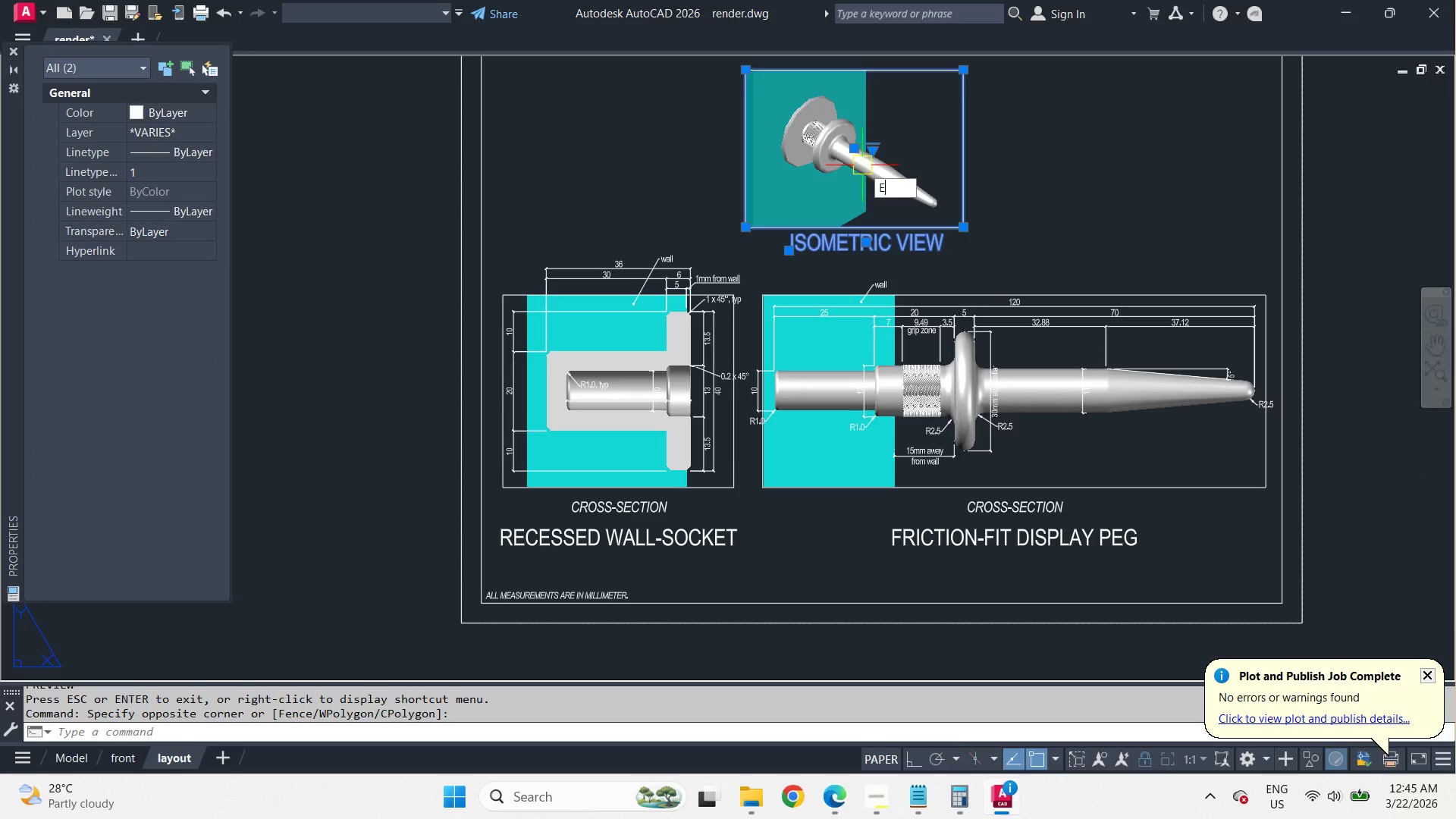 
key(Space)
 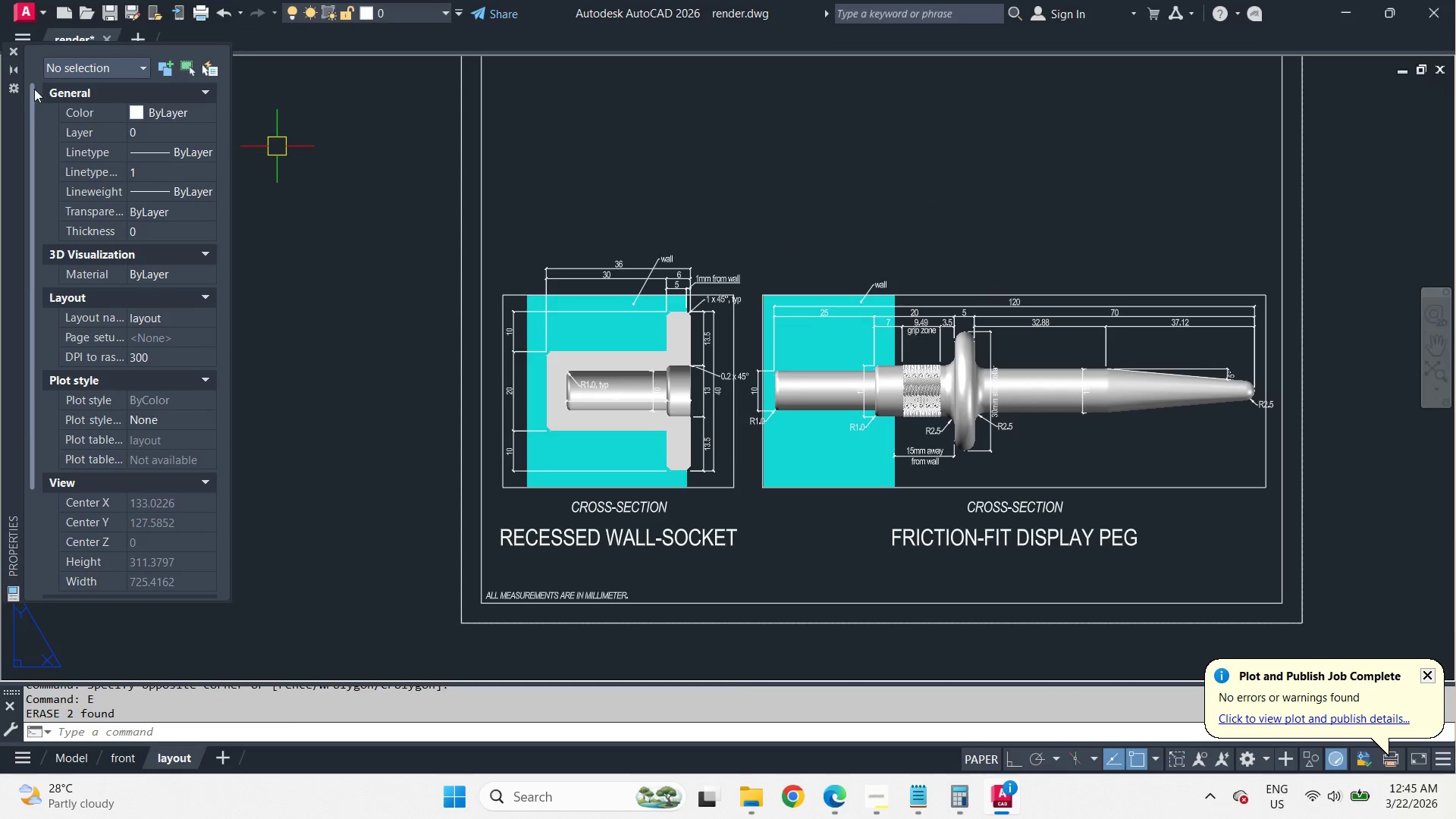 
left_click([20, 55])
 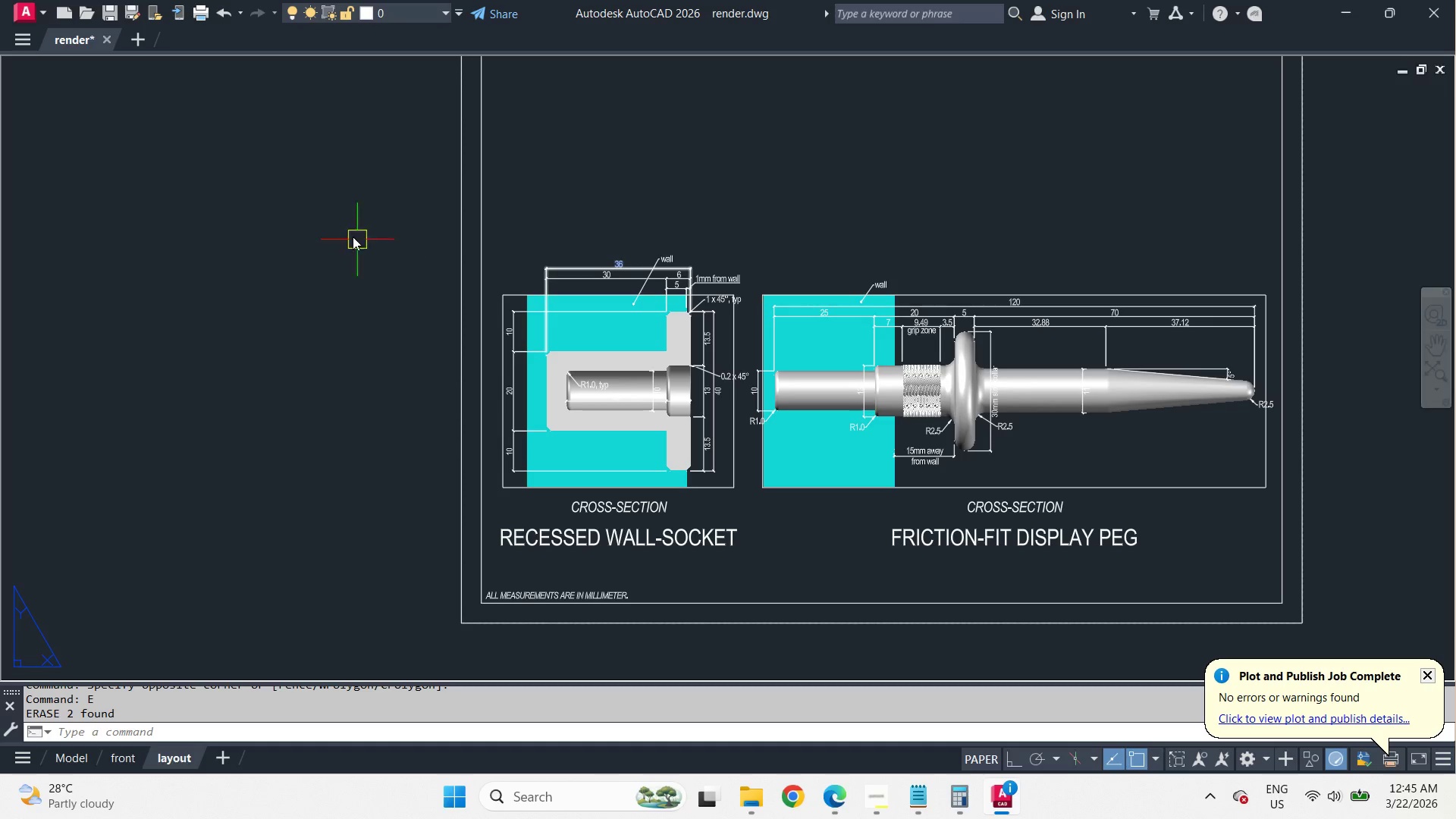 
left_click_drag(start_coordinate=[344, 228], to_coordinate=[392, 234])
 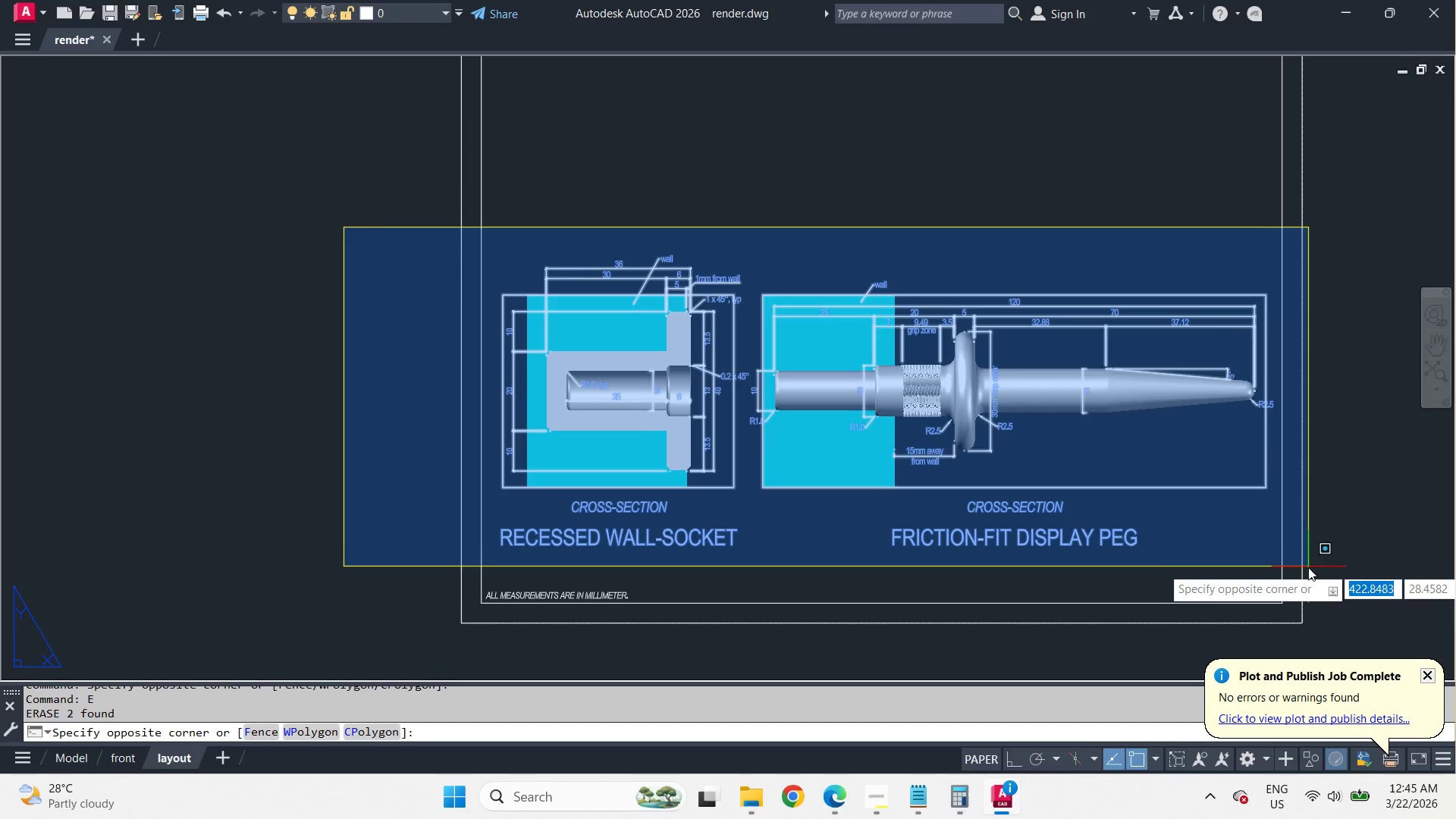 
left_click([1309, 568])
 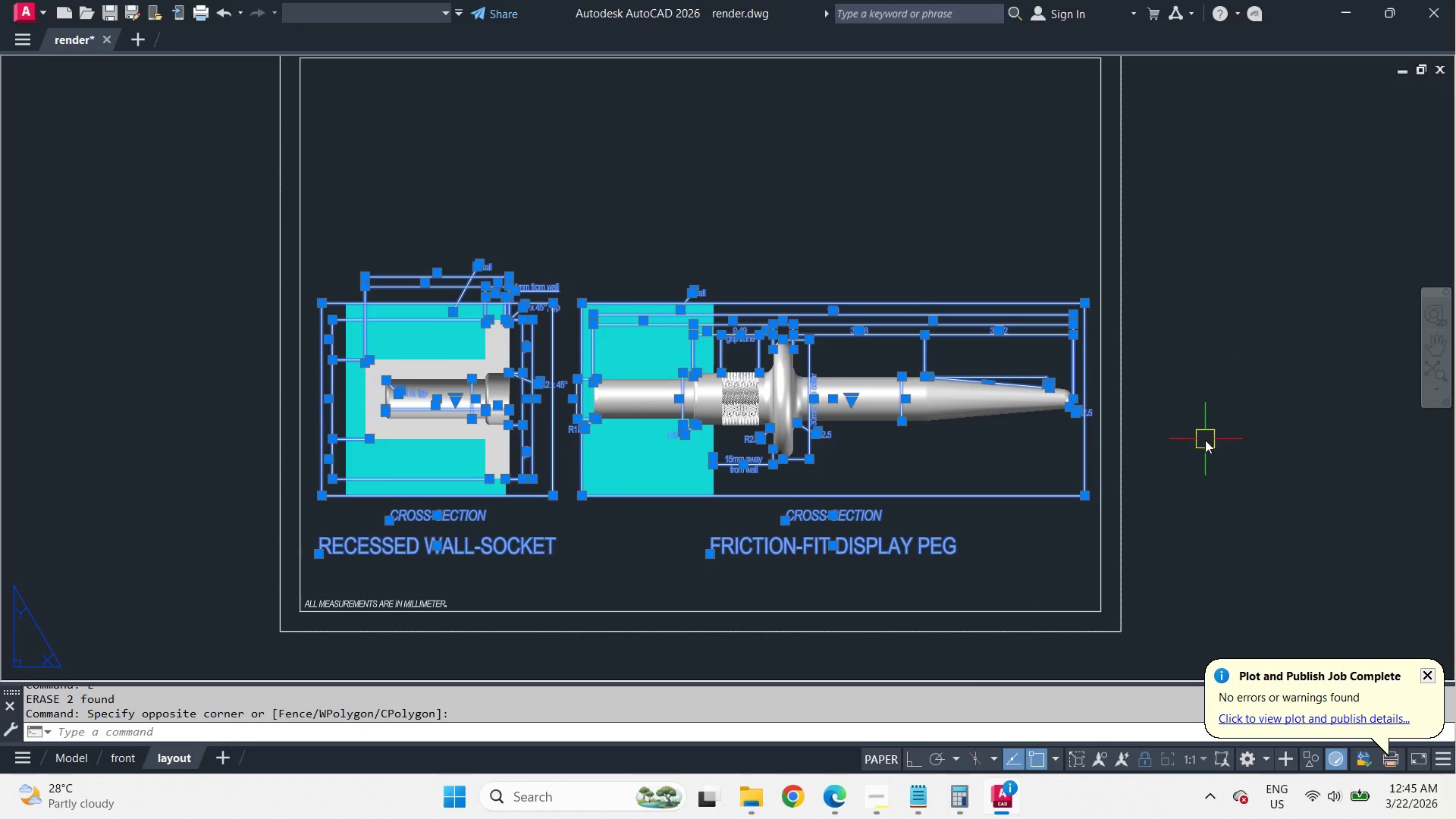 
key(M)
 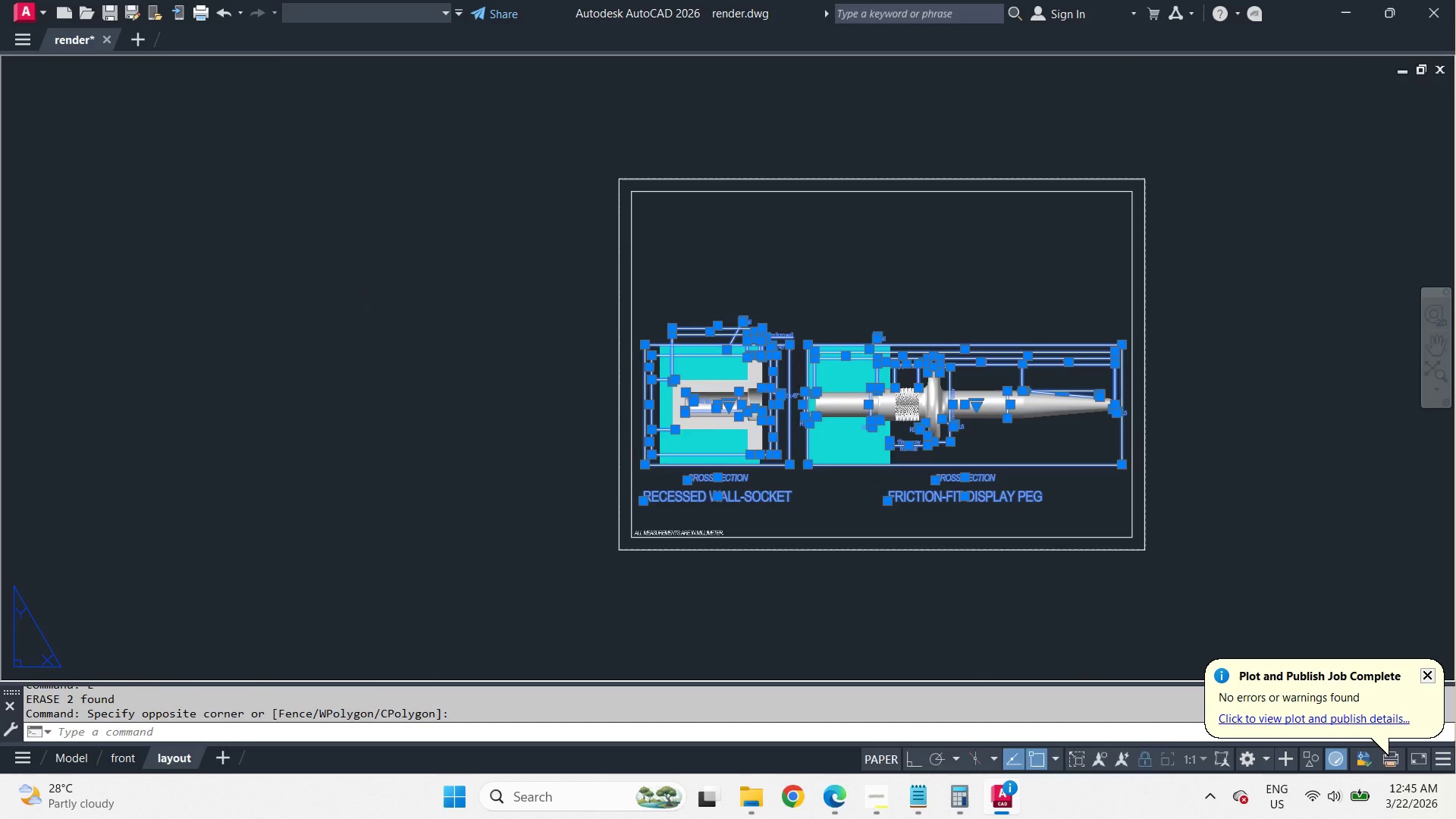 
scroll: coordinate [1185, 415], scroll_direction: down, amount: 1.0
 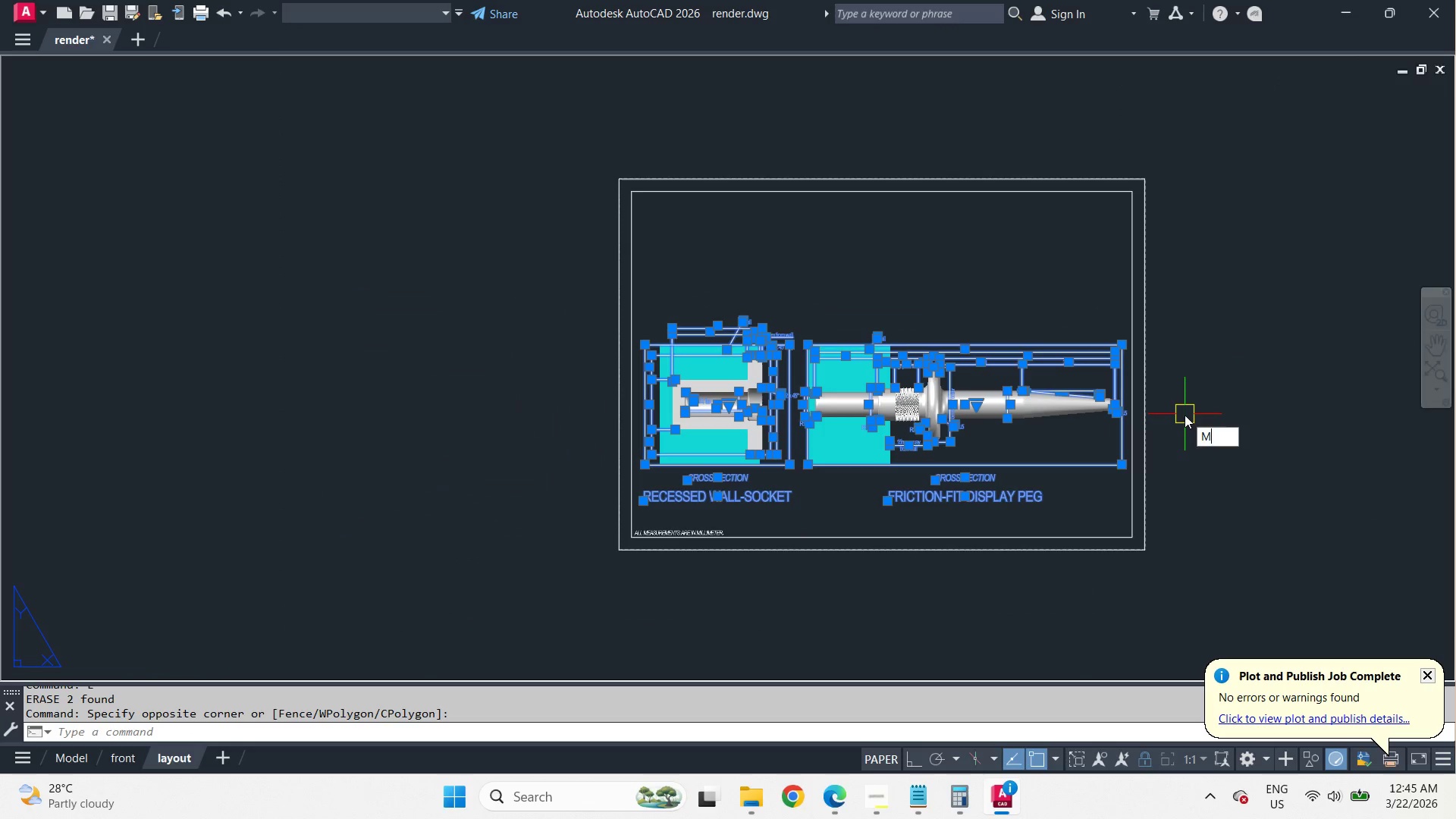 
key(Space)
 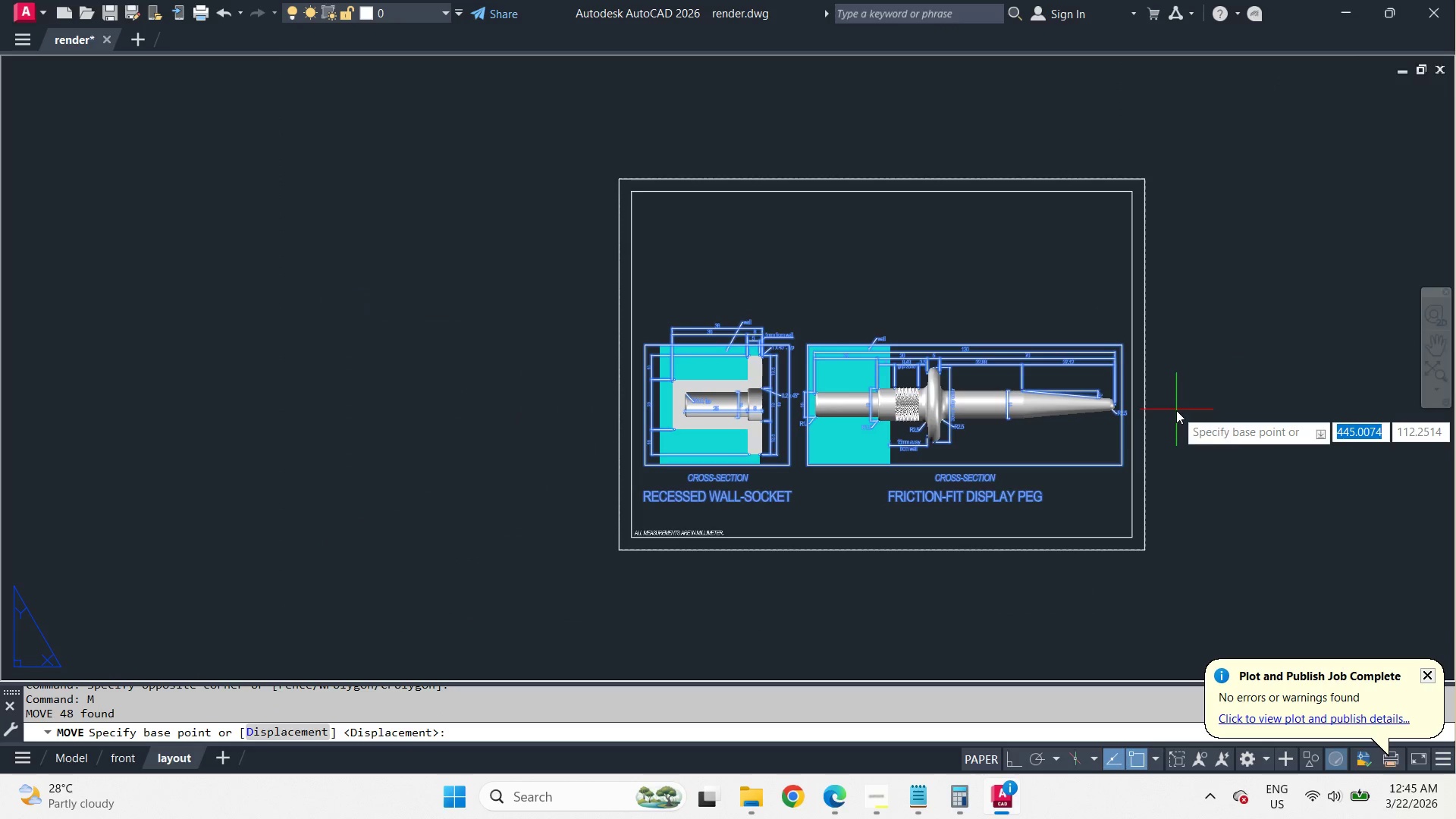 
scroll: coordinate [1165, 409], scroll_direction: up, amount: 2.0
 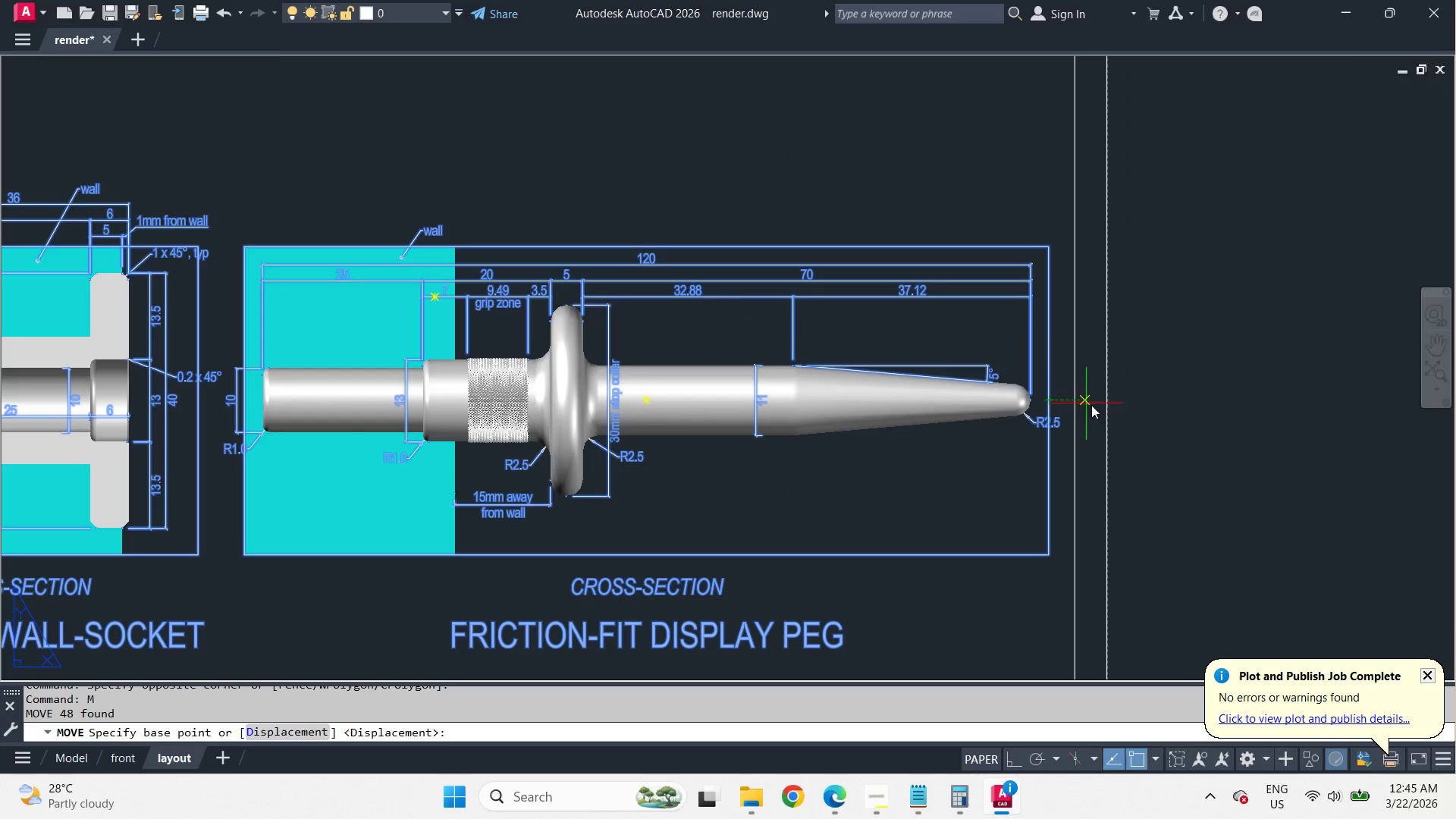 
left_click([1141, 397])
 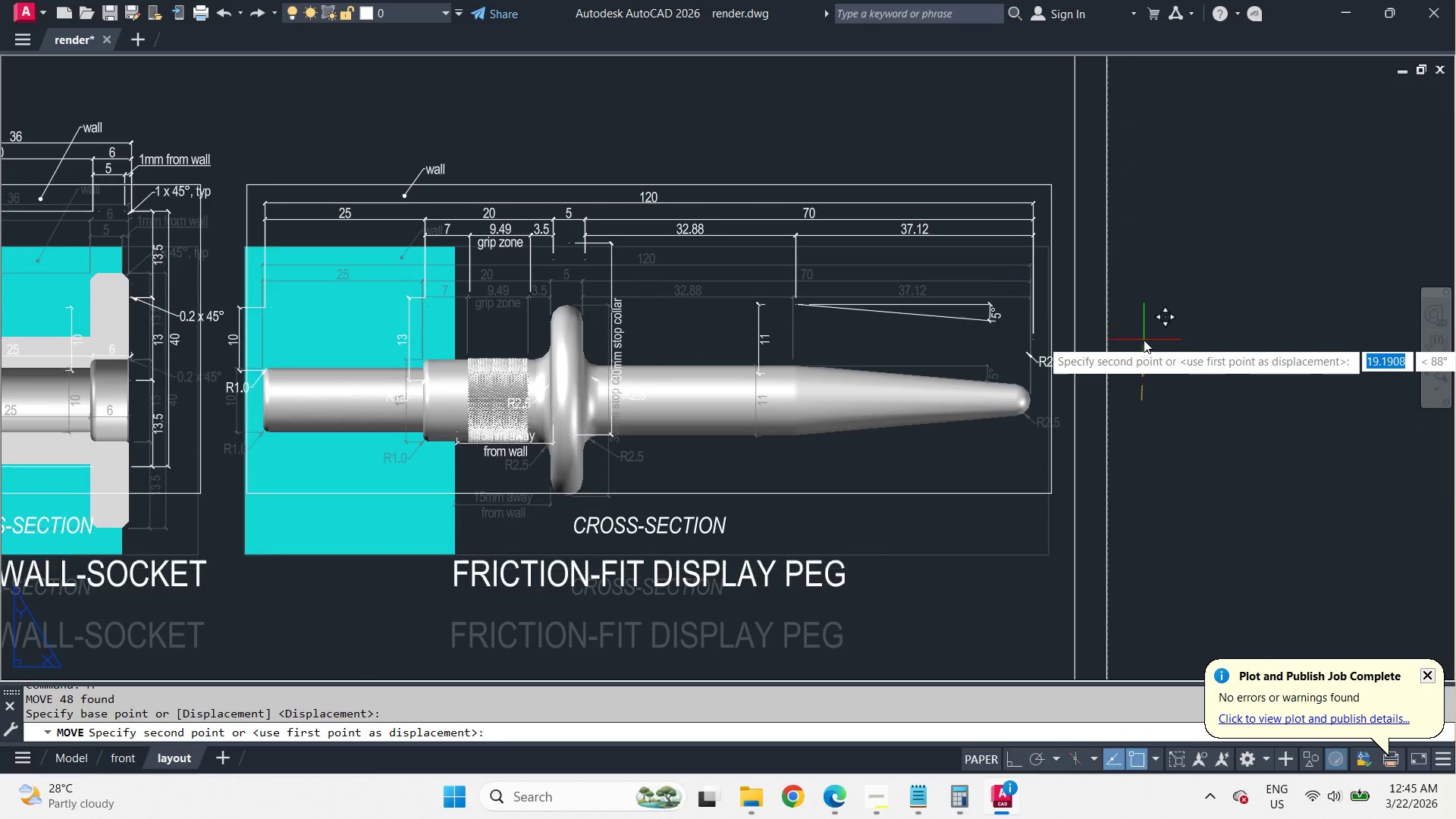 
scroll: coordinate [1142, 340], scroll_direction: down, amount: 1.0
 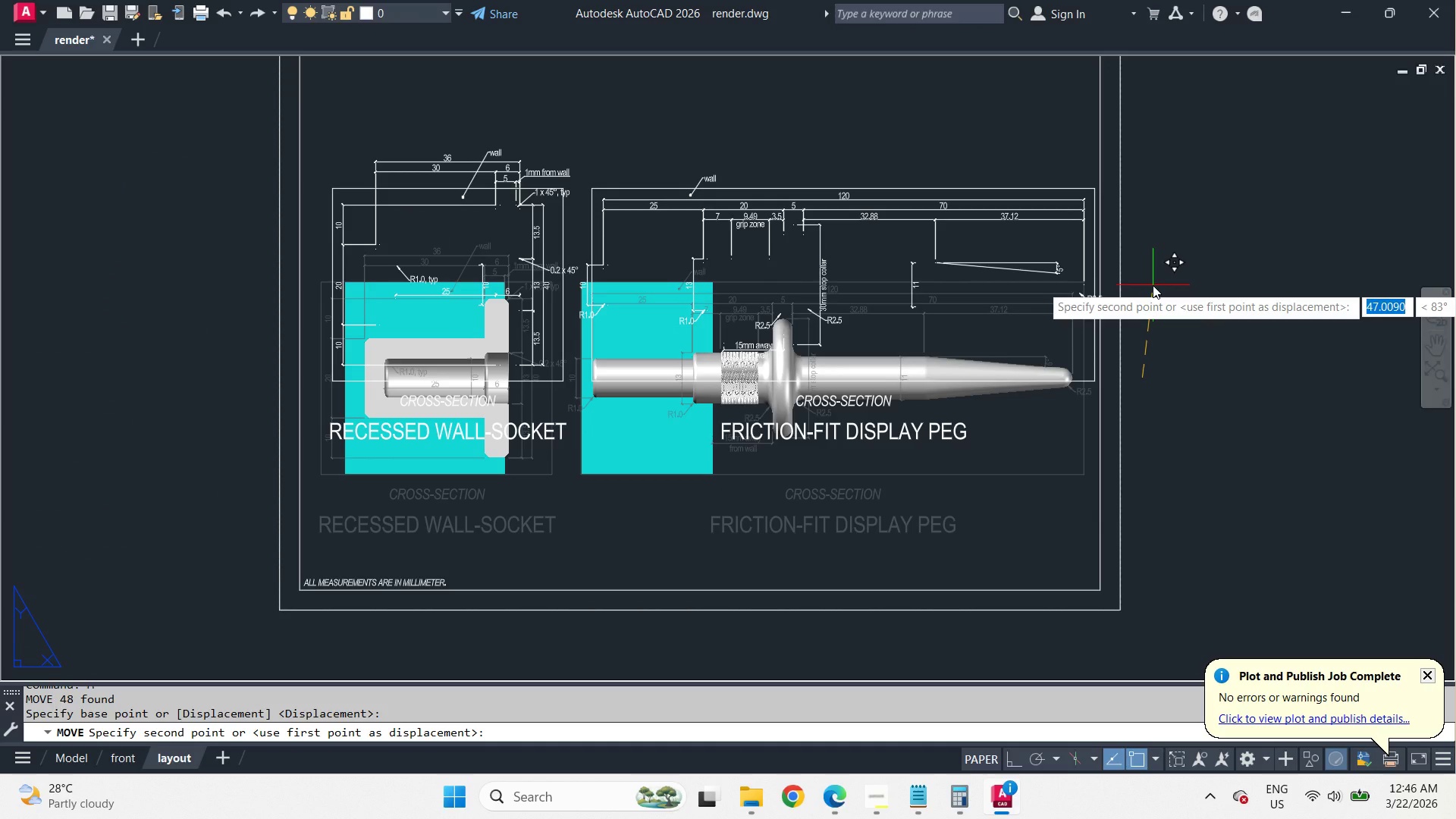 
key(F8)
 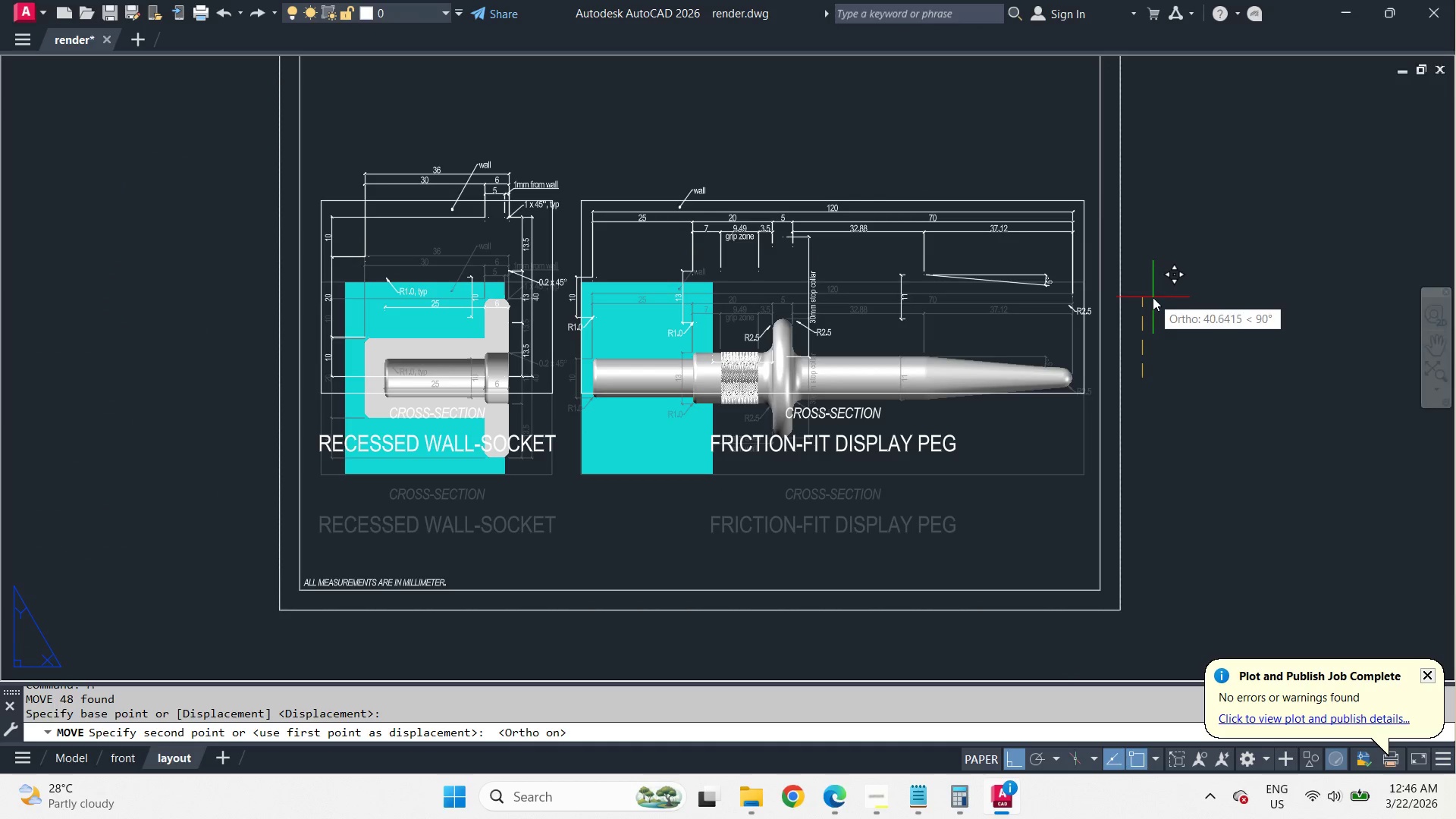 
scroll: coordinate [1153, 297], scroll_direction: down, amount: 1.0
 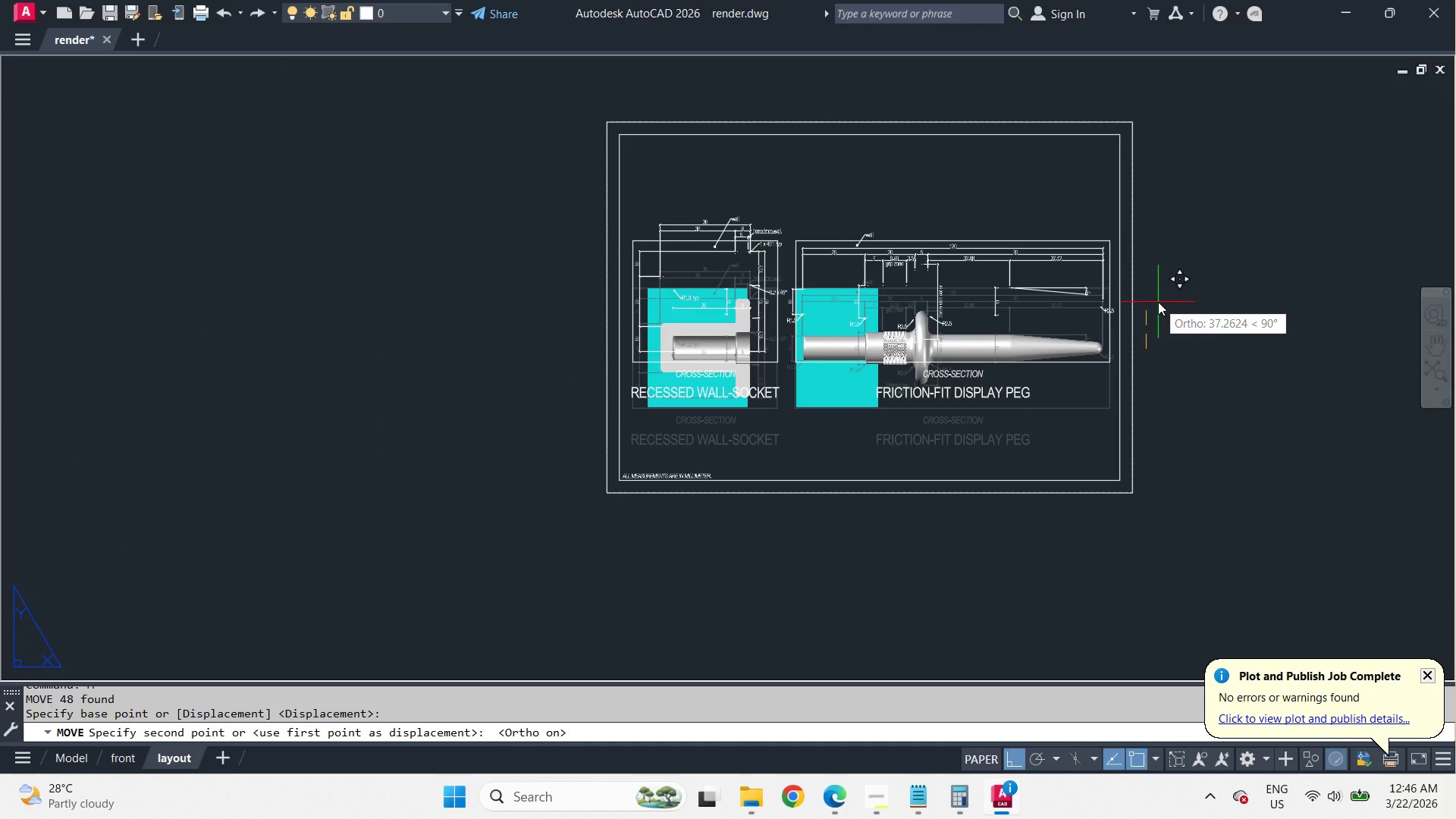 
wait(5.06)
 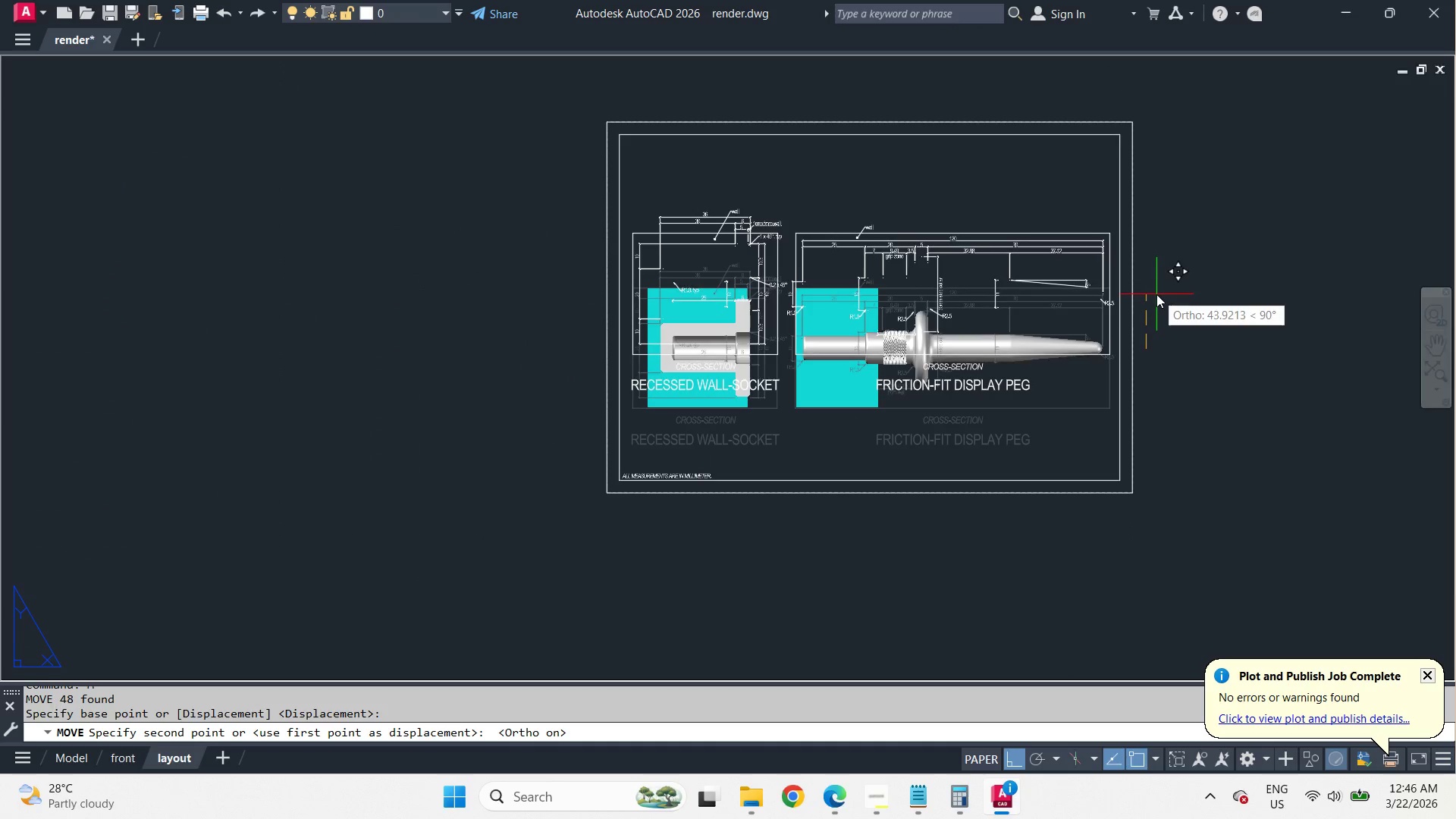 
left_click([1158, 300])
 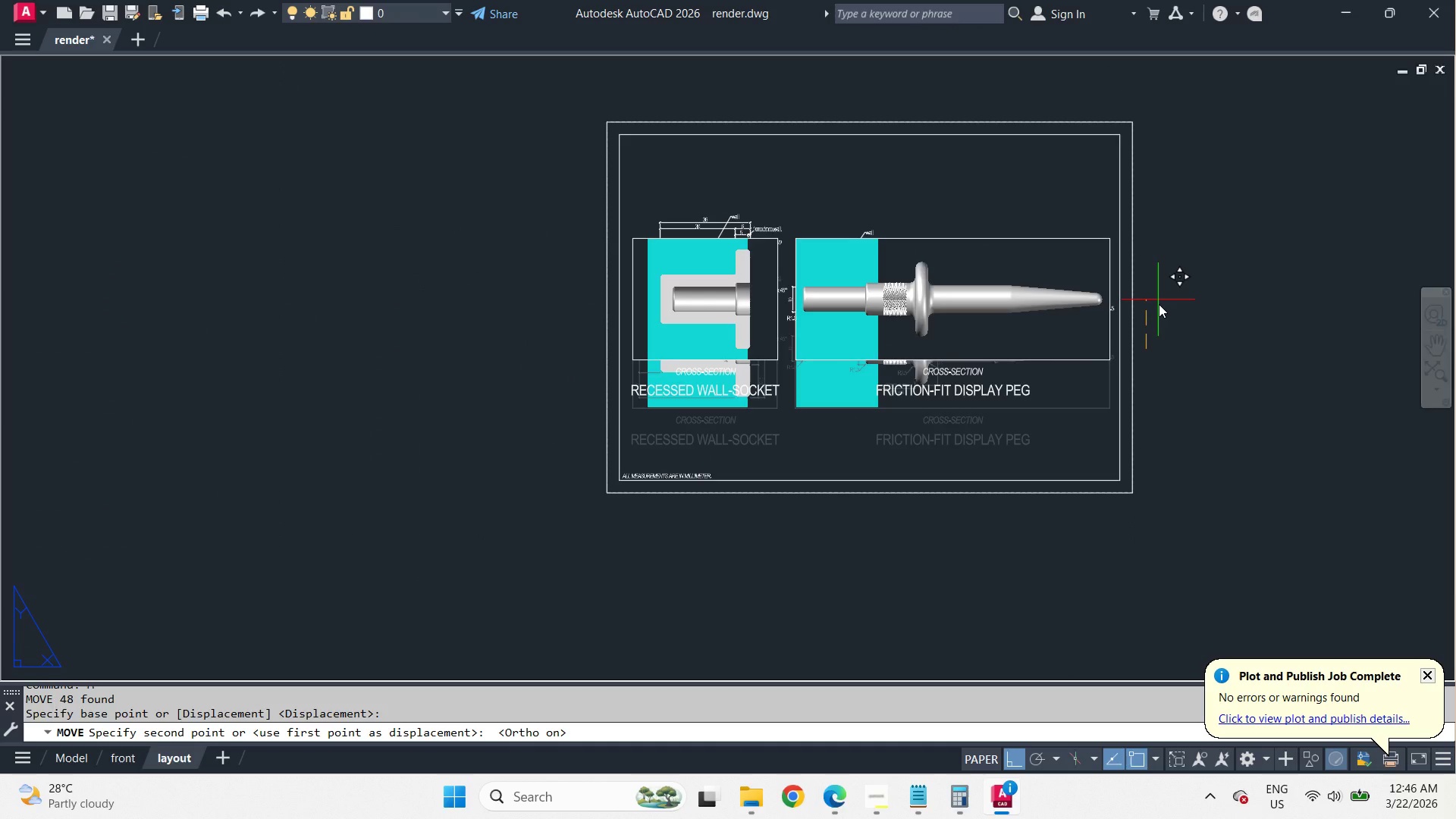 
wait(32.55)
 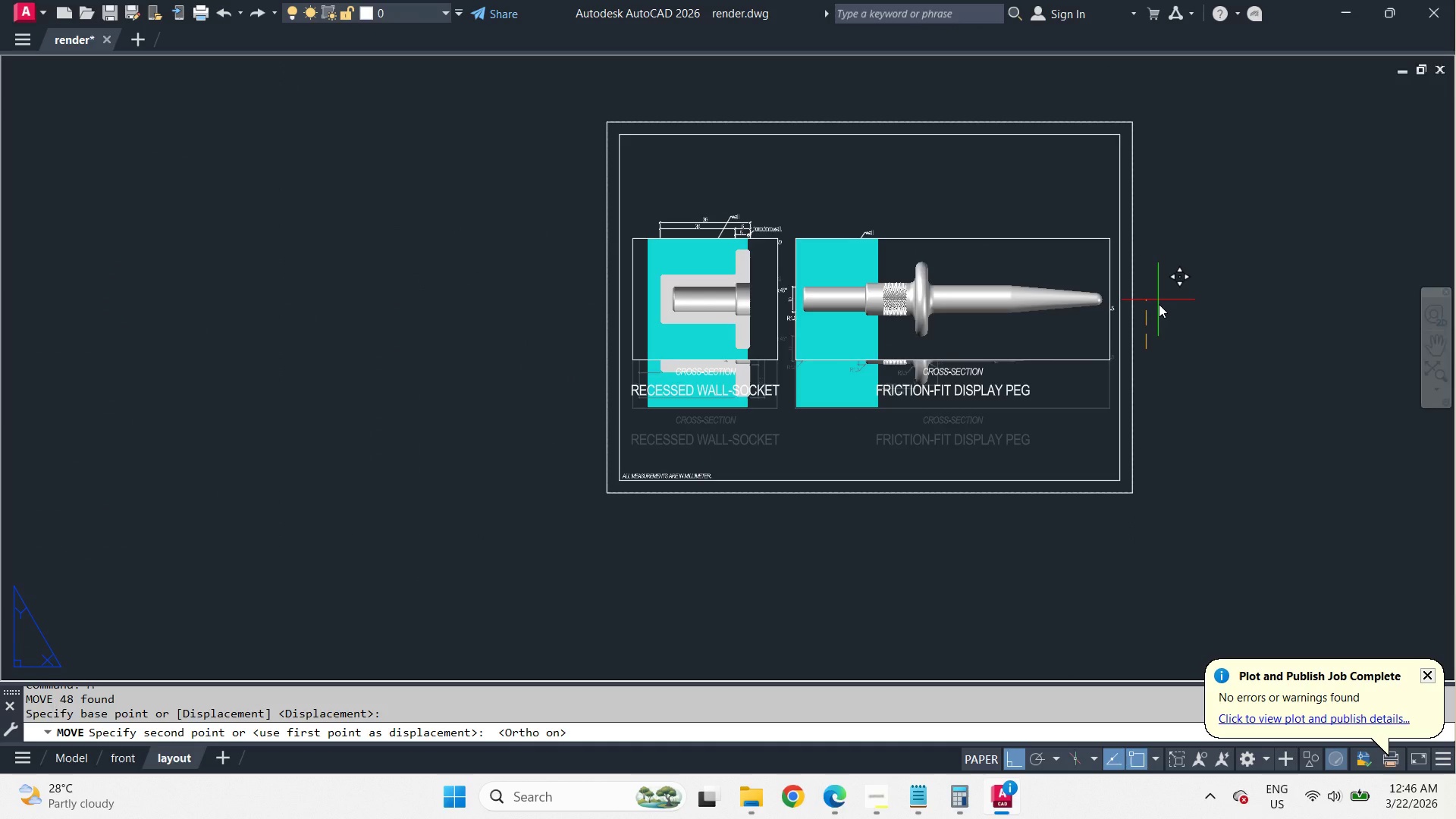 
scroll: coordinate [940, 368], scroll_direction: up, amount: 2.0
 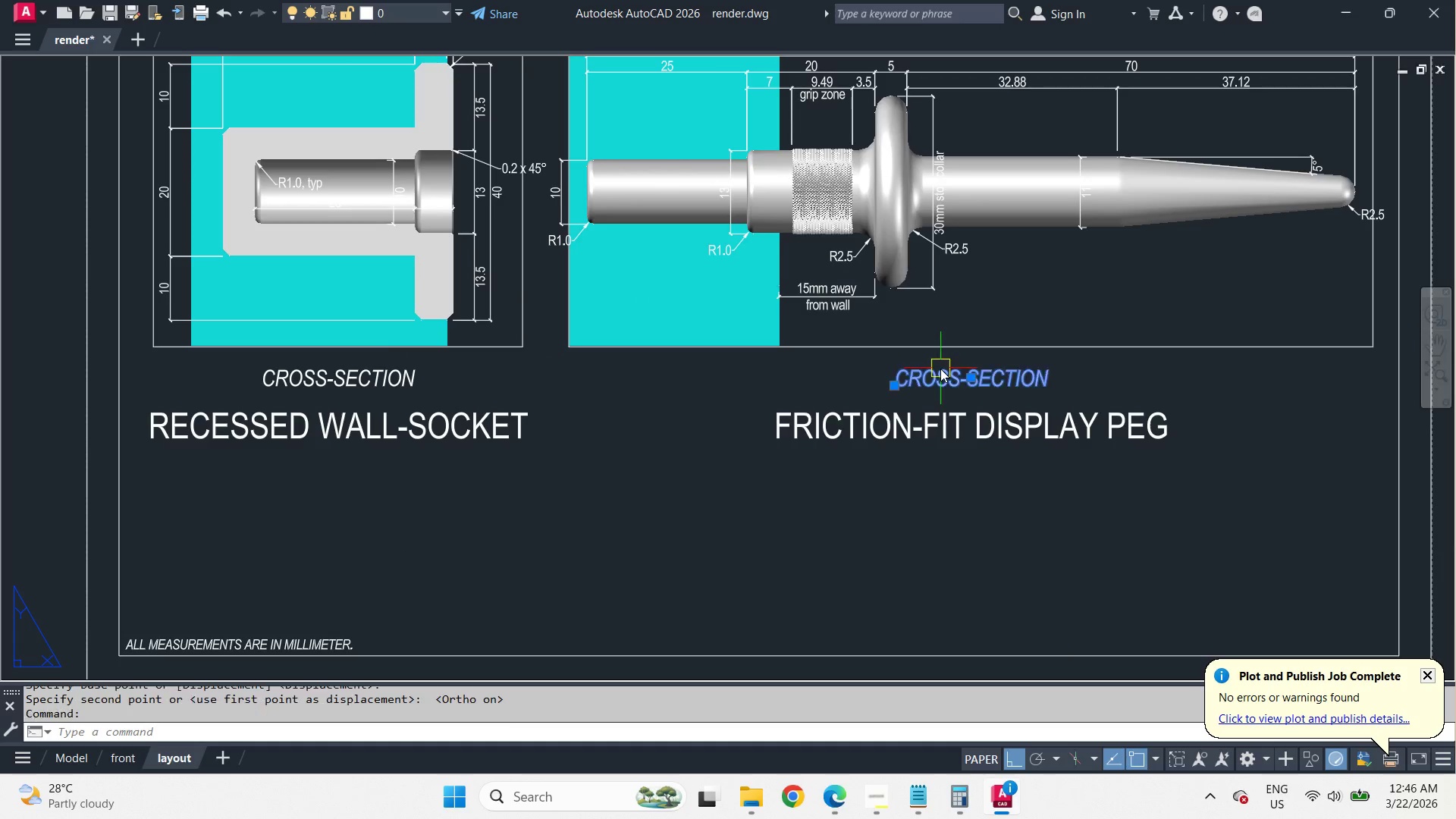 
double_click([940, 369])
 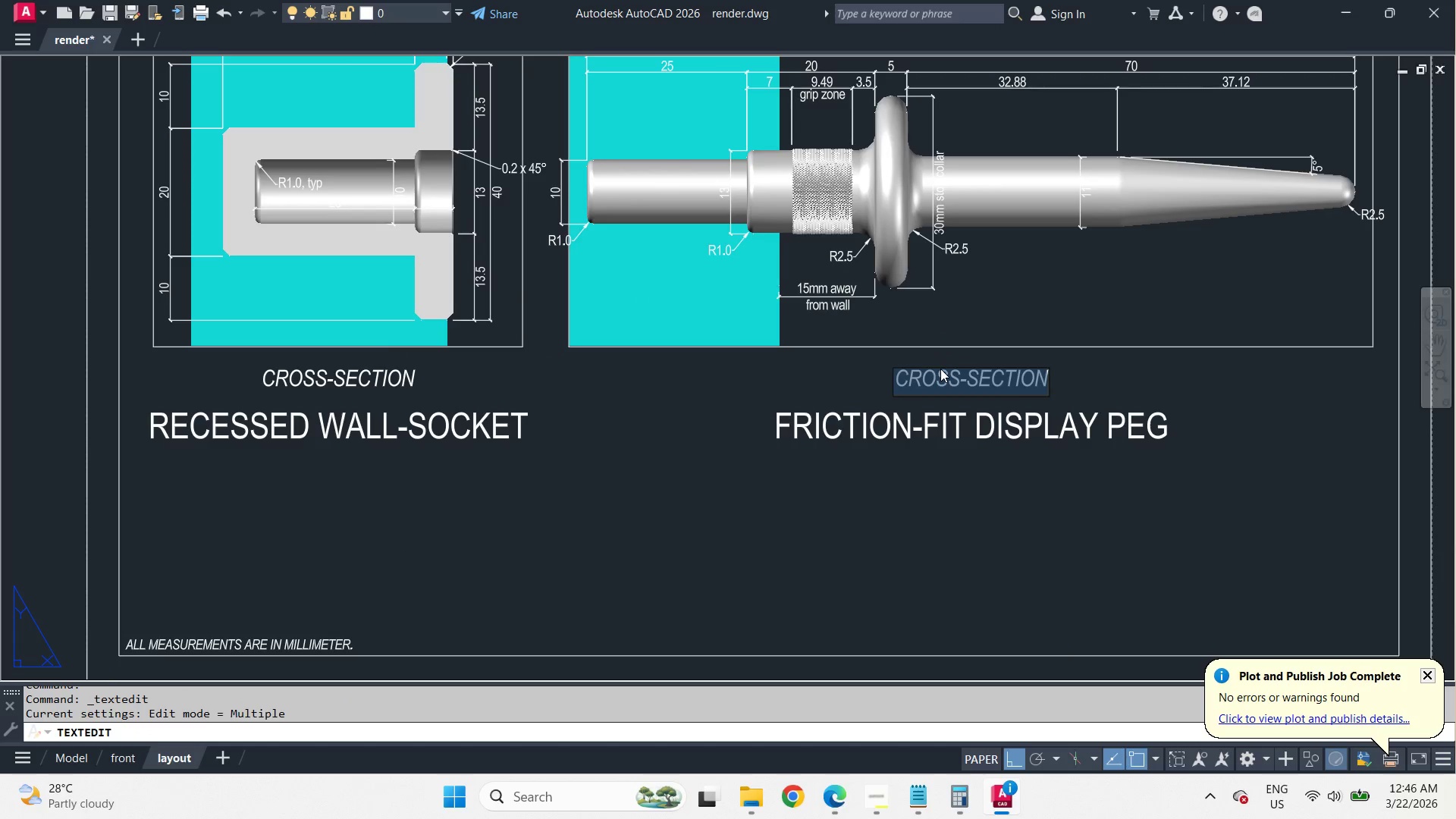 
key(Control+ControlLeft)
 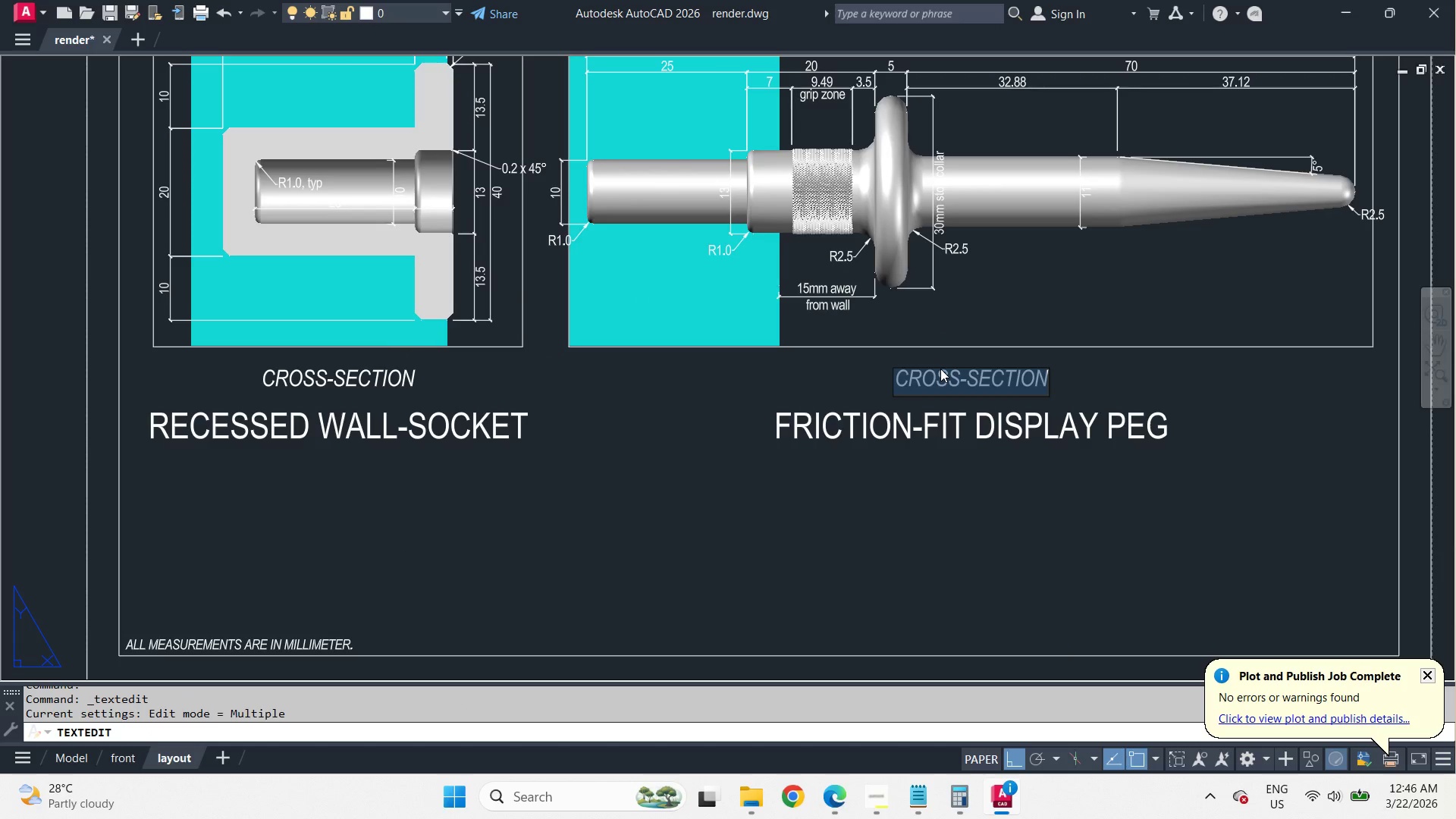 
key(Control+A)
 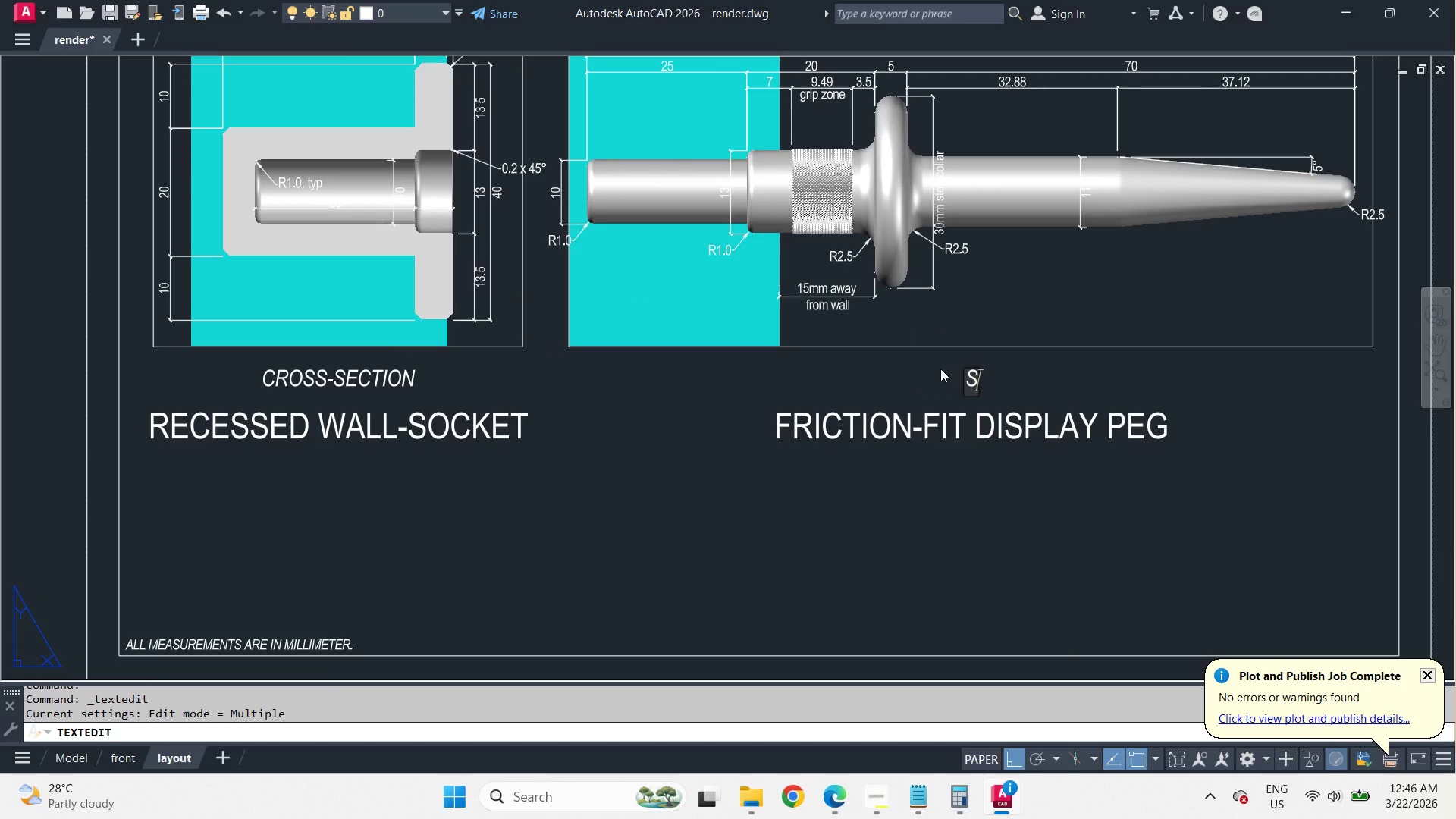 
type(SIDE-VIEW)
 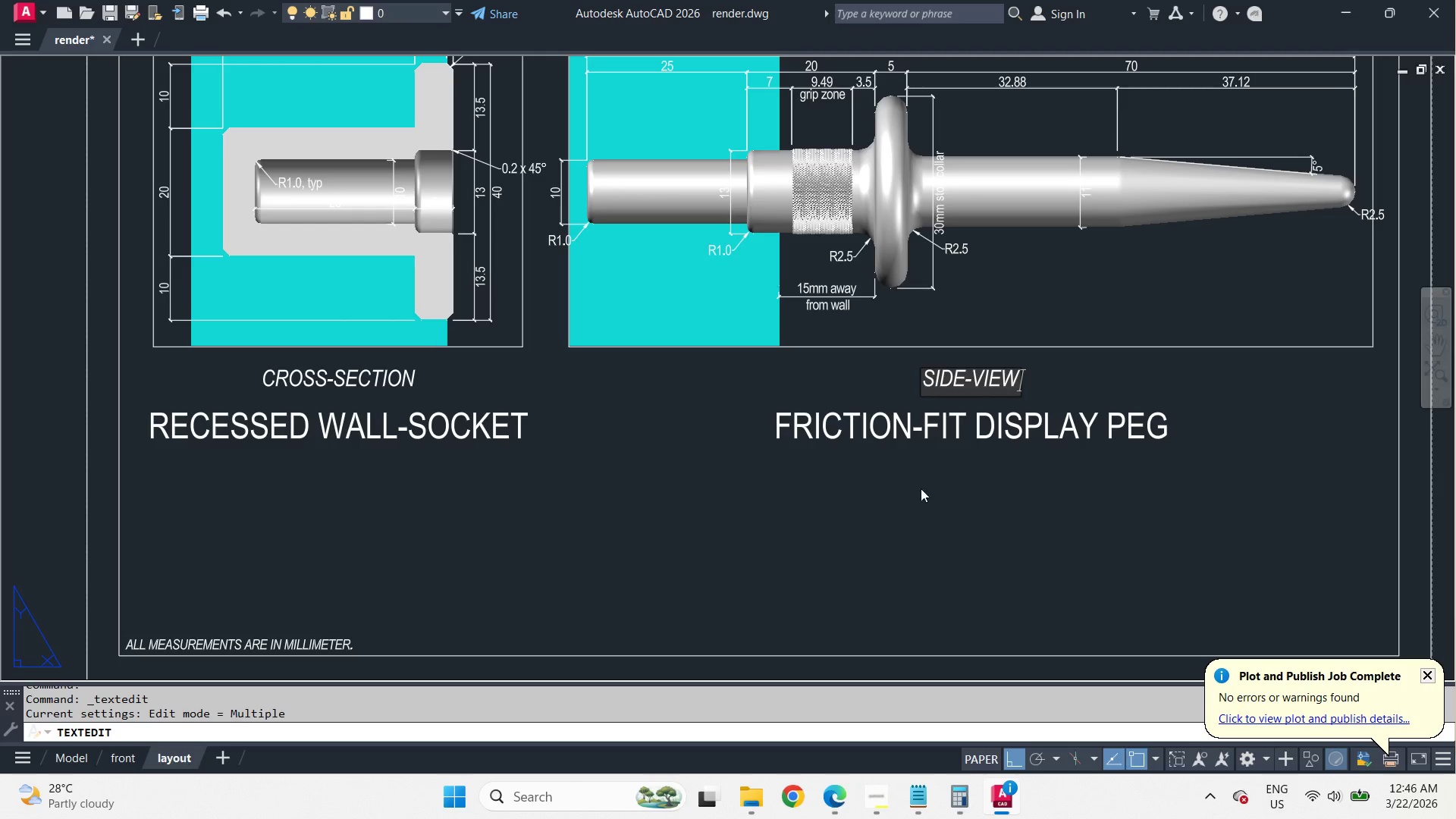 
left_click([921, 496])
 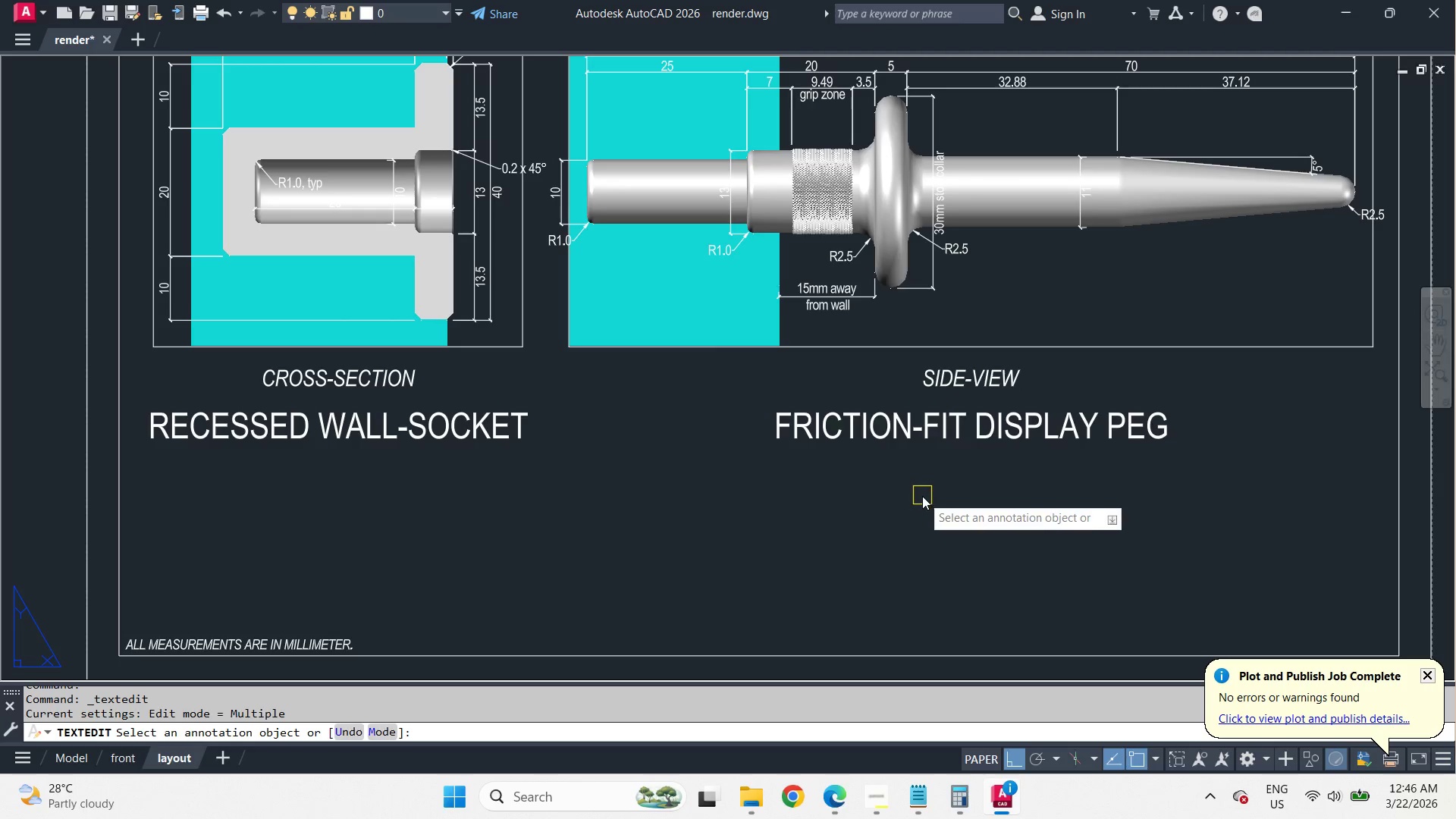 
key(Space)
 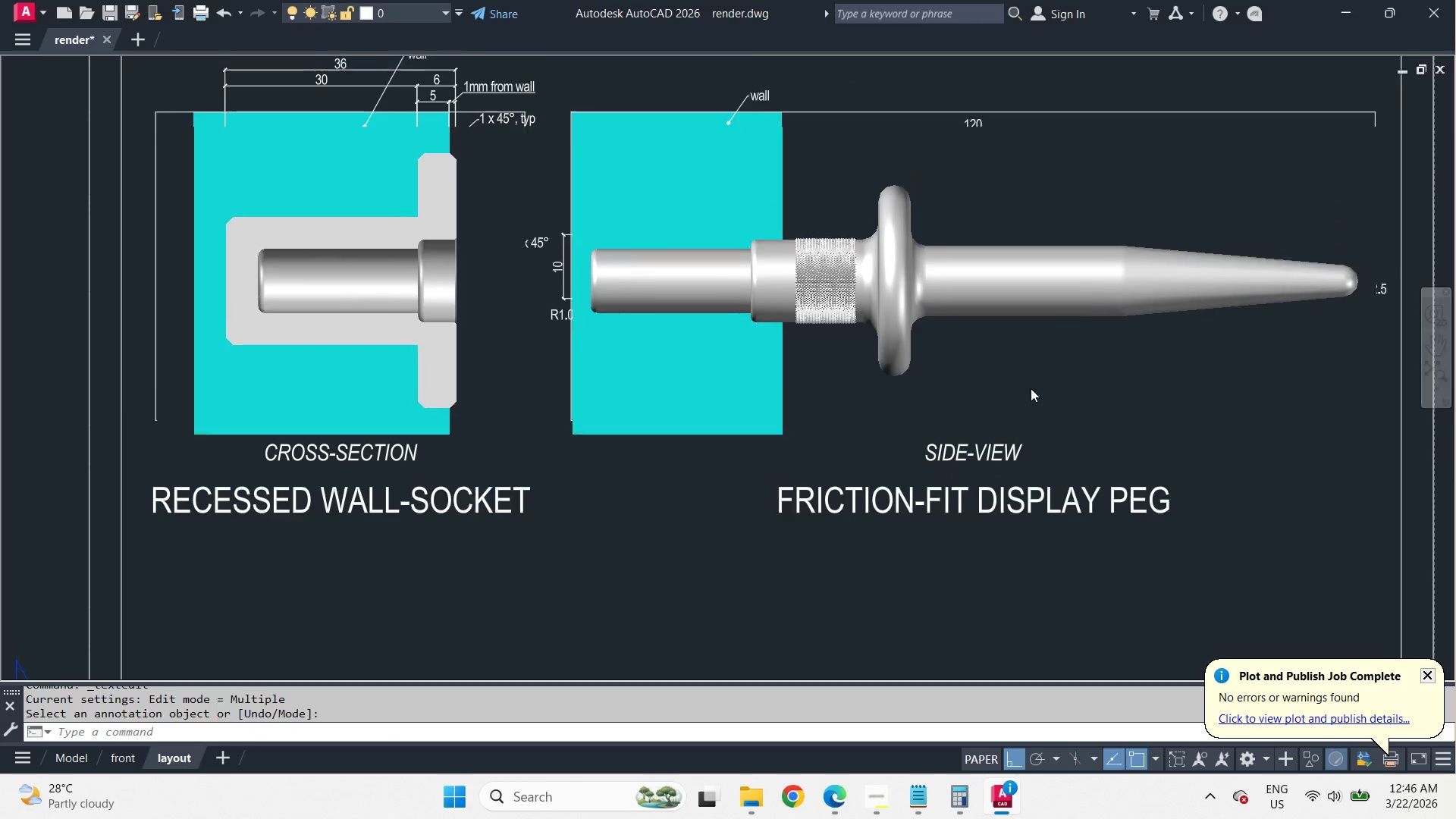 
scroll: coordinate [1081, 387], scroll_direction: down, amount: 2.0
 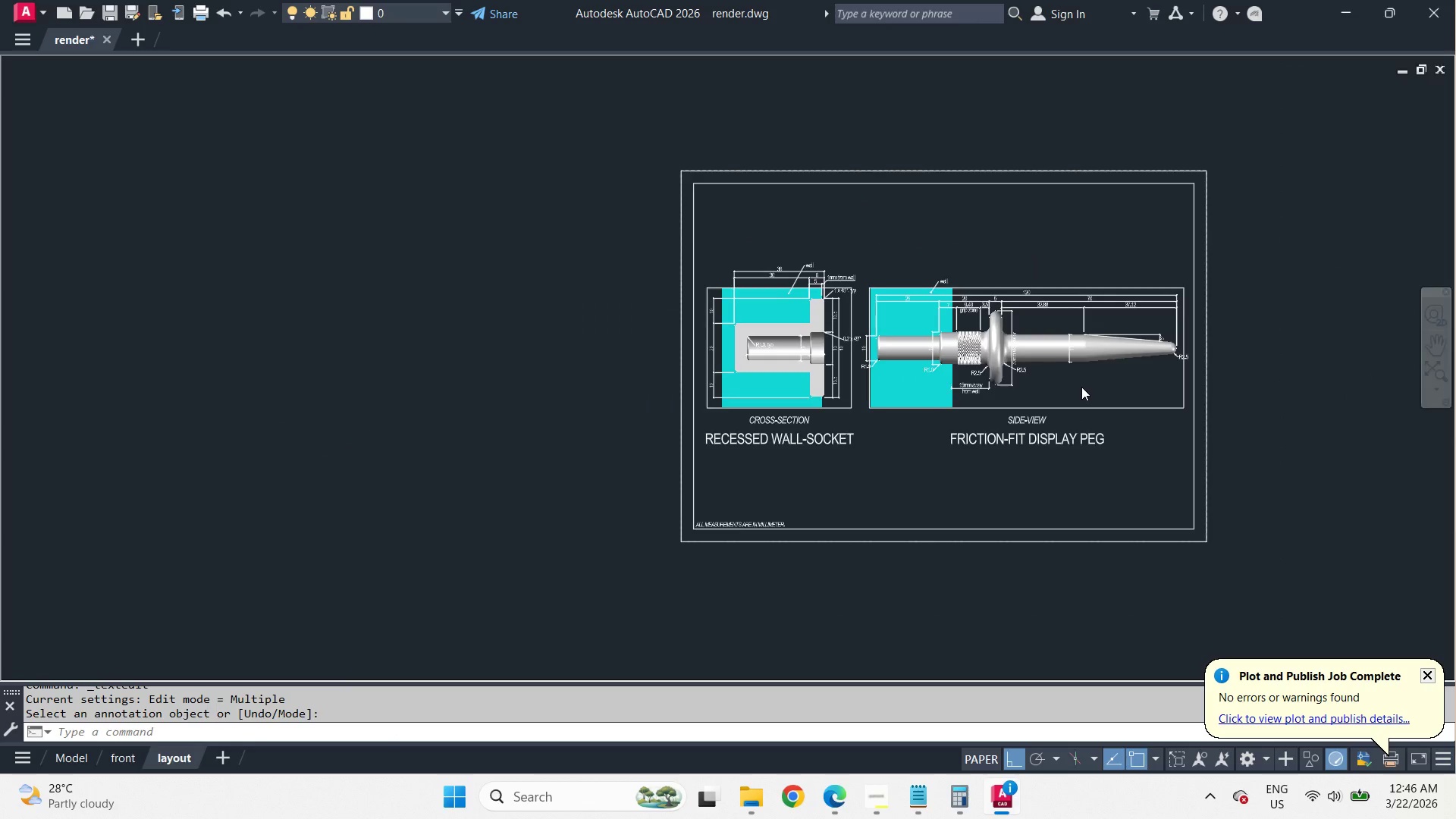 
scroll: coordinate [1081, 387], scroll_direction: up, amount: 1.0
 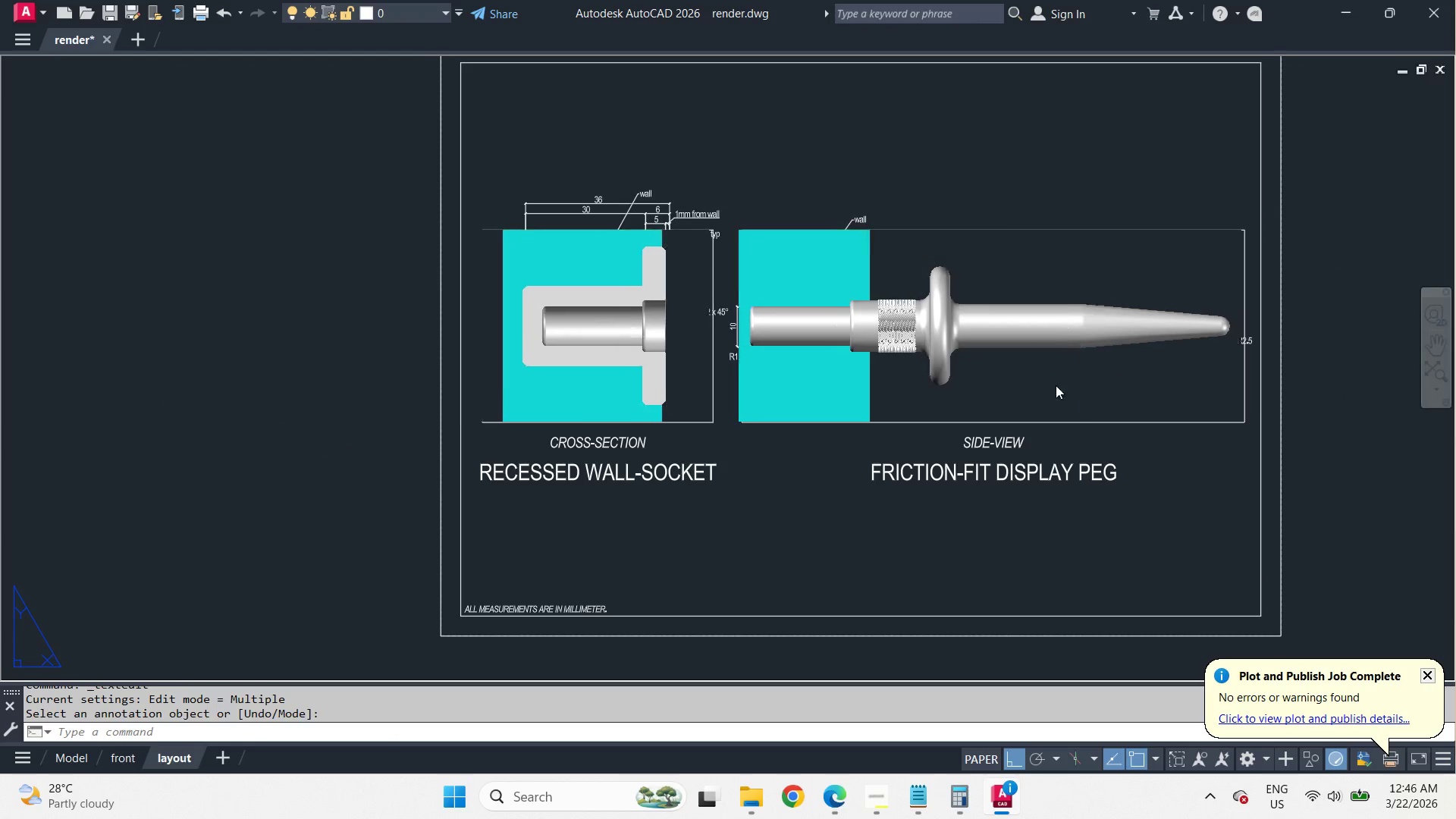 
type(Z E PRE )
 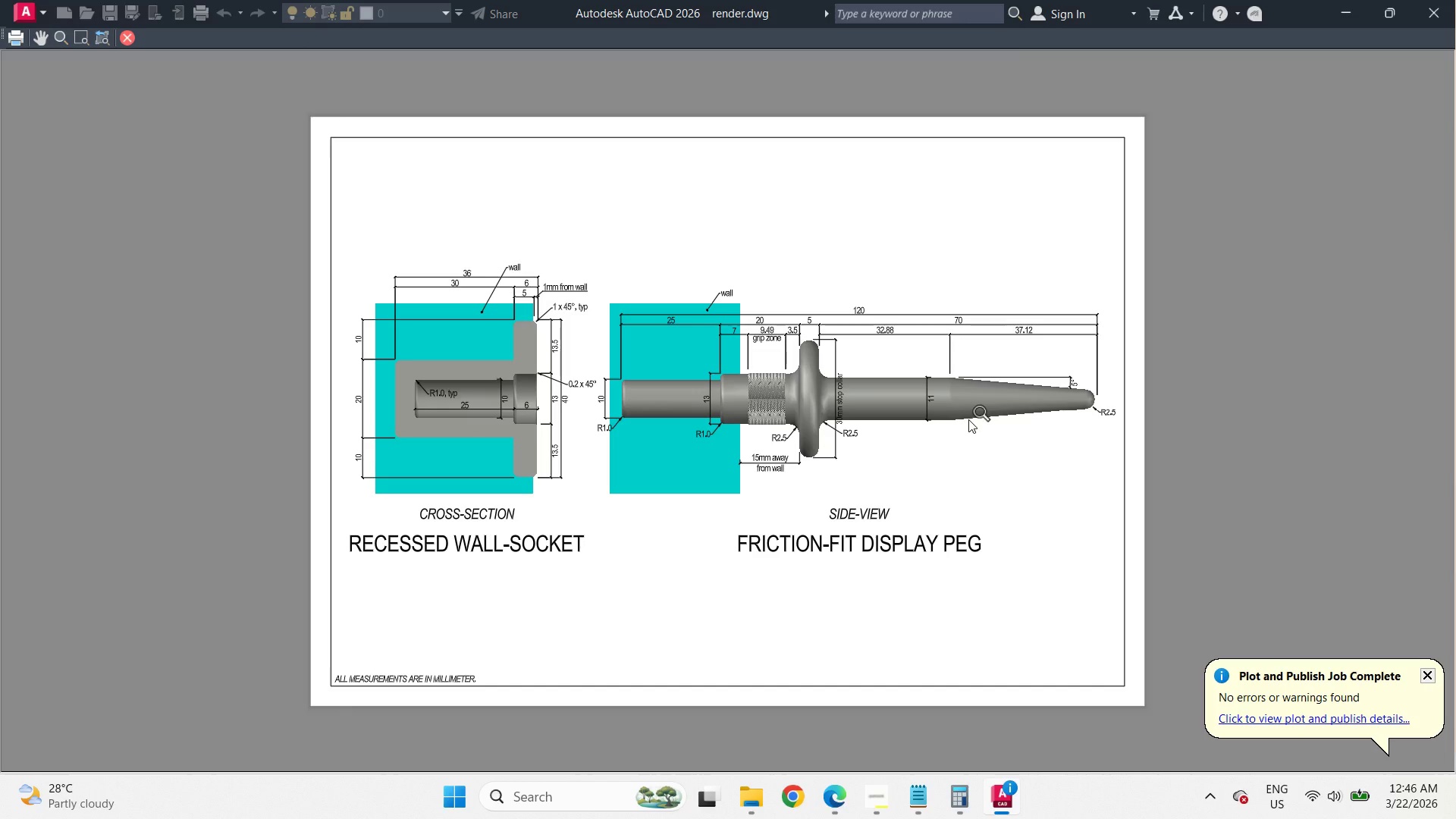 
scroll: coordinate [760, 479], scroll_direction: up, amount: 2.0
 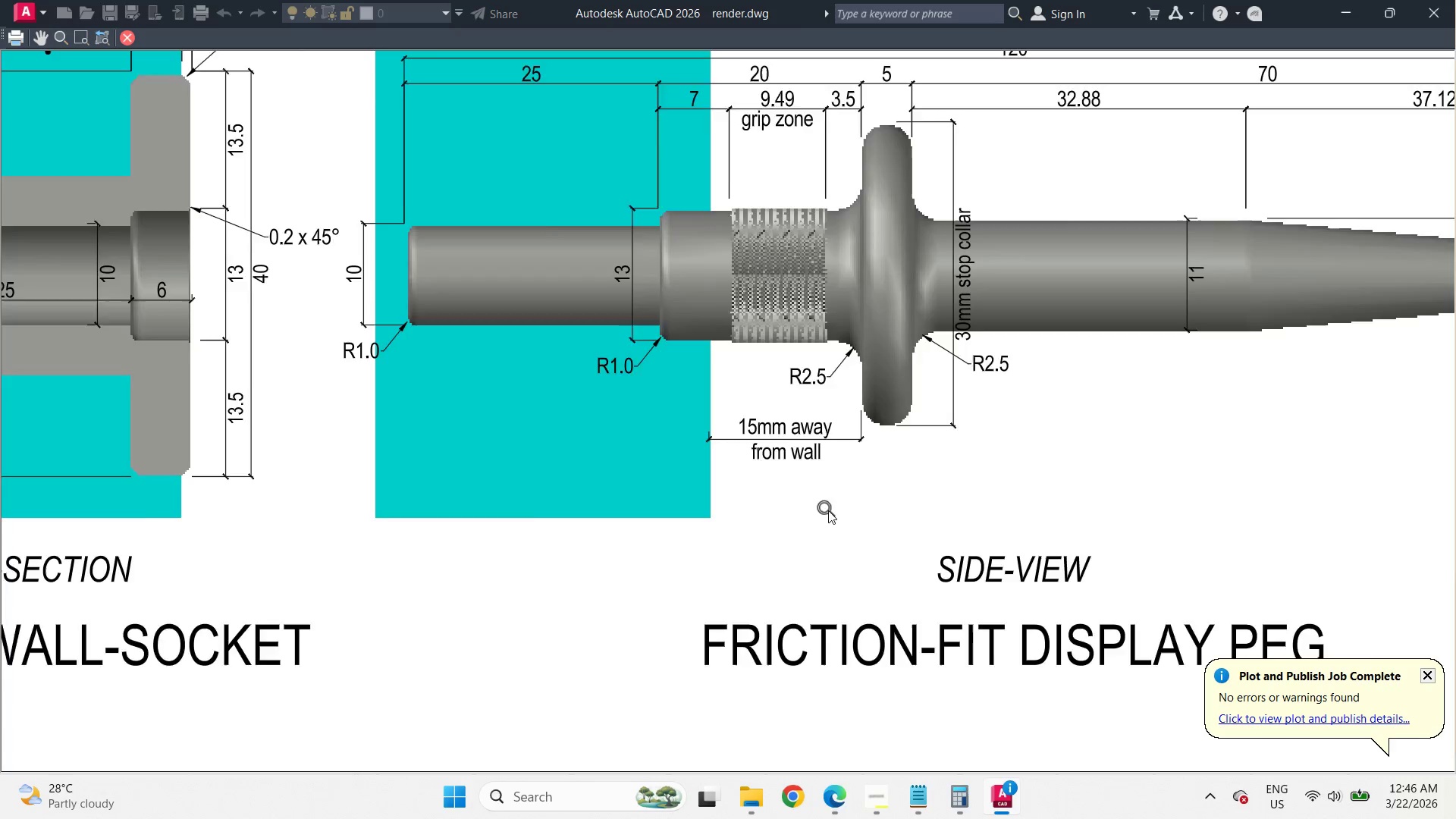 
scroll: coordinate [828, 510], scroll_direction: down, amount: 1.0
 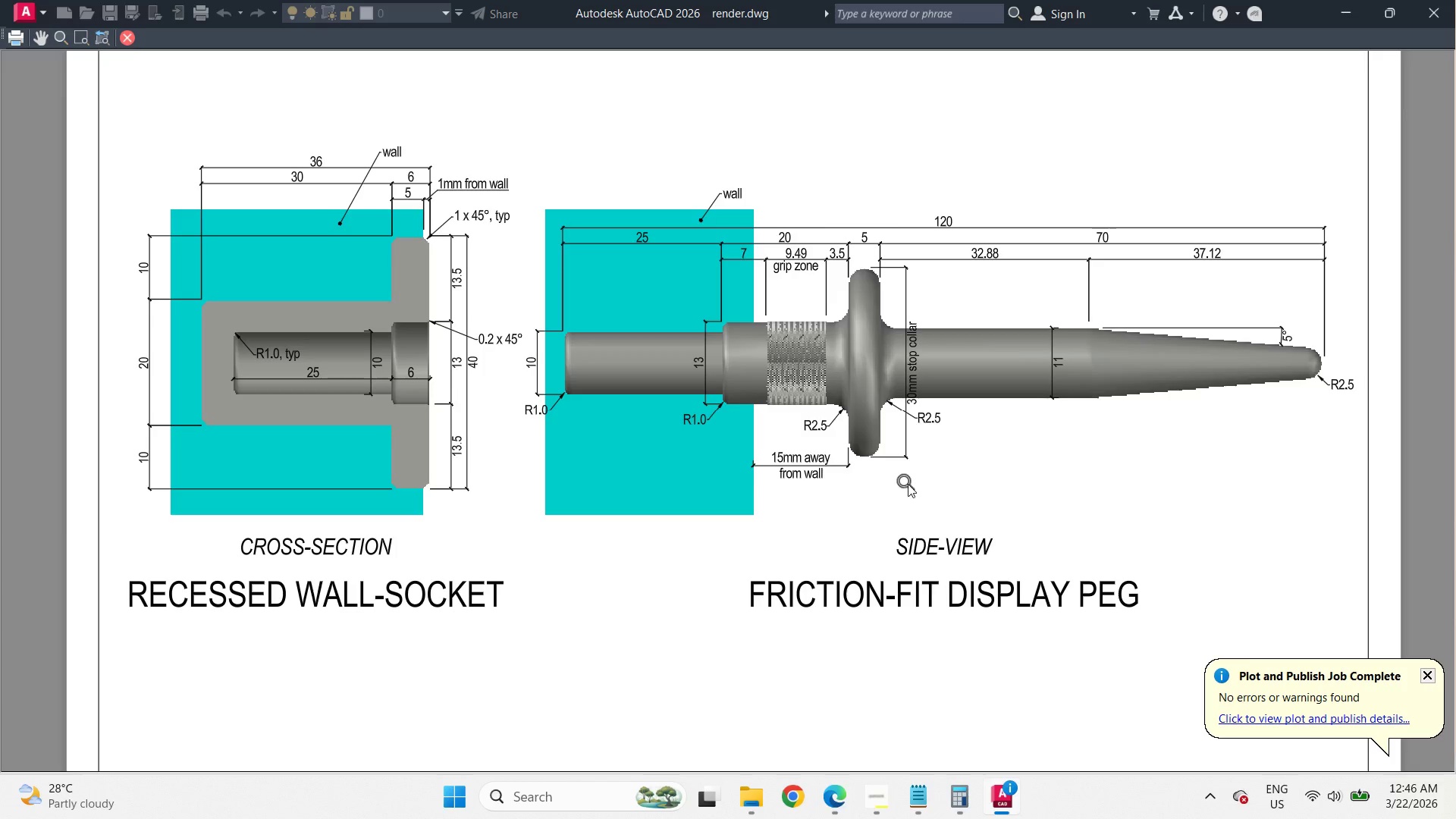 
scroll: coordinate [924, 309], scroll_direction: up, amount: 3.0
 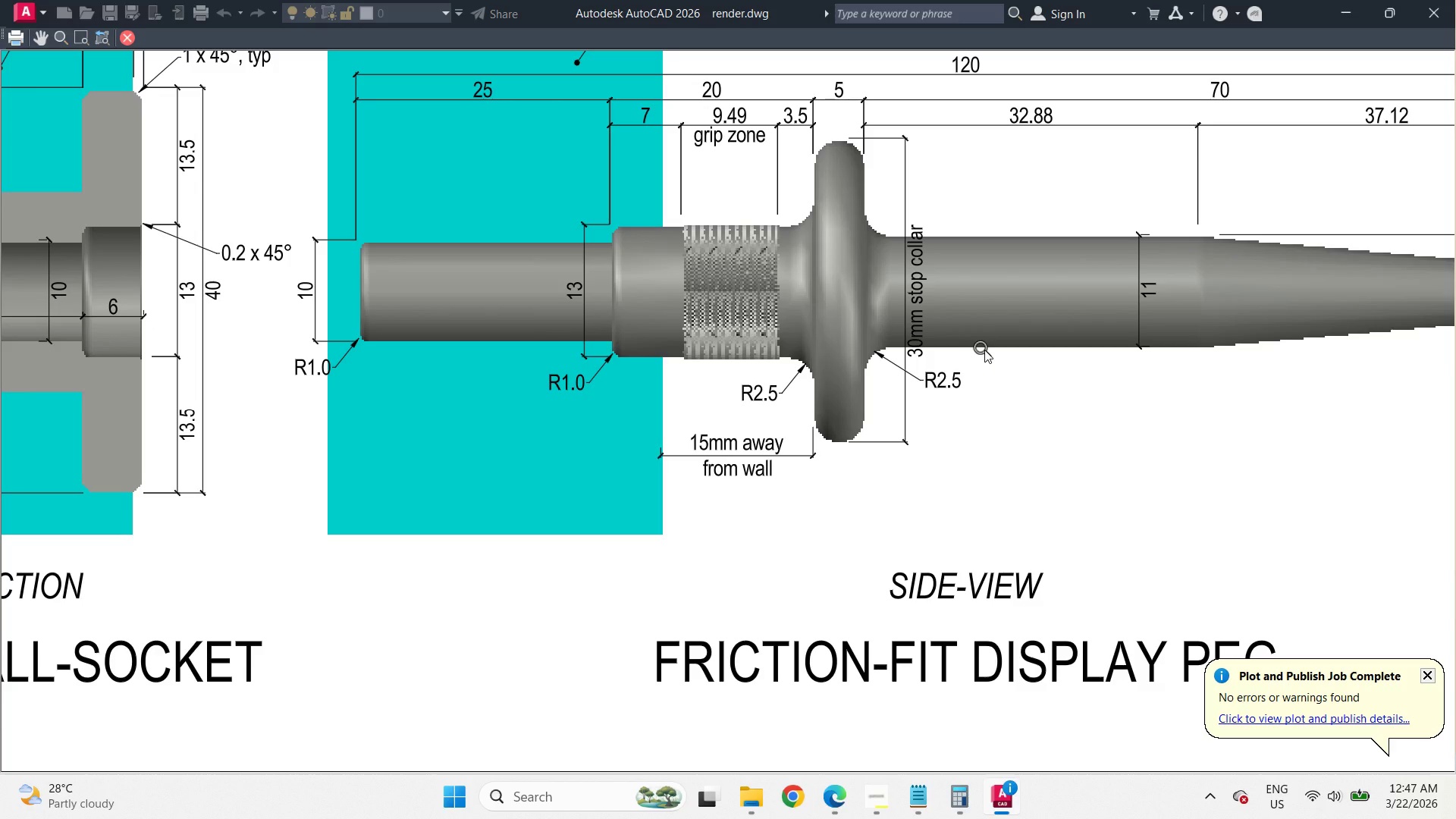 
scroll: coordinate [984, 350], scroll_direction: down, amount: 1.0
 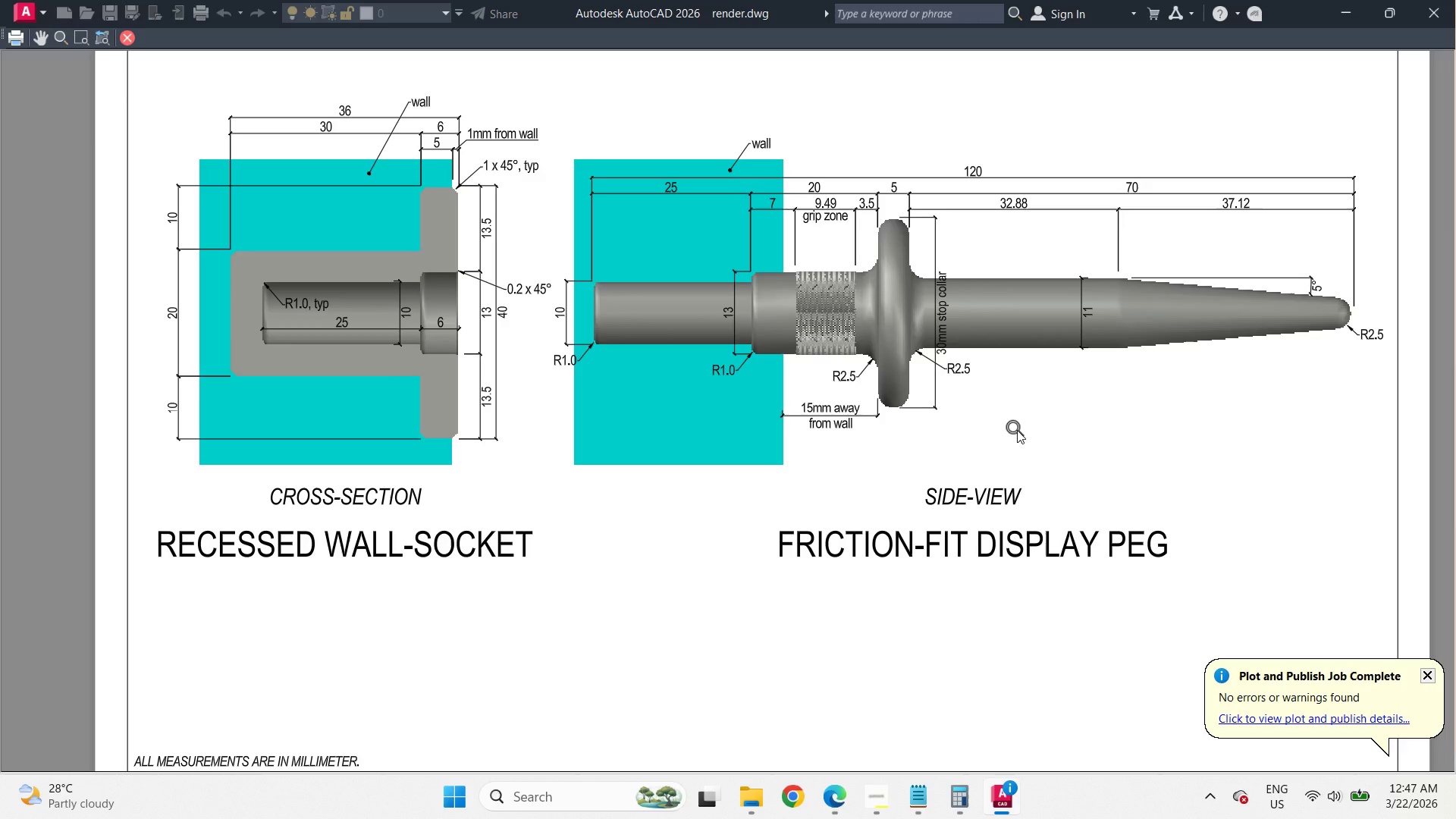 
wait(35.04)
 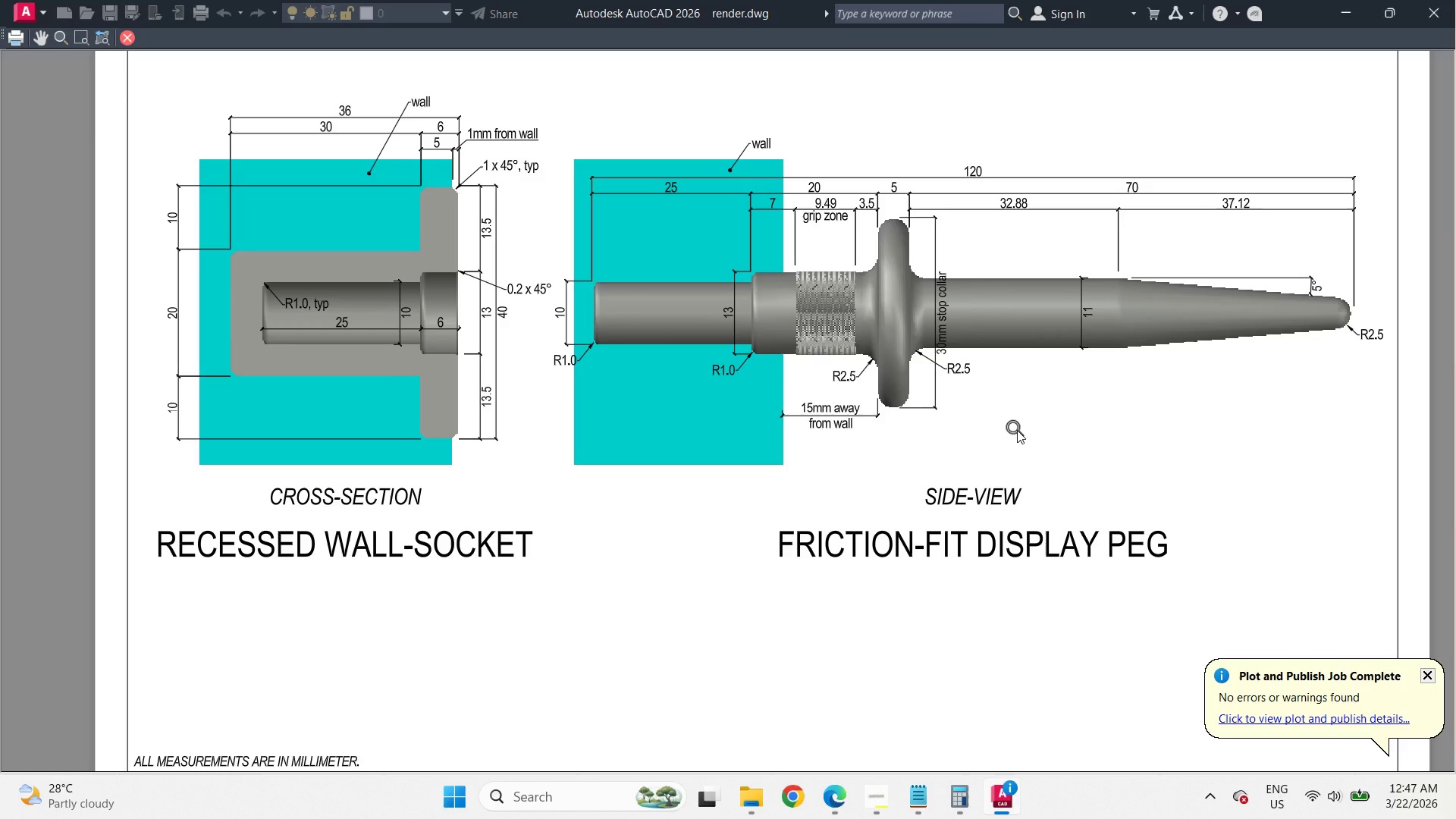 
scroll: coordinate [1122, 396], scroll_direction: down, amount: 1.0
 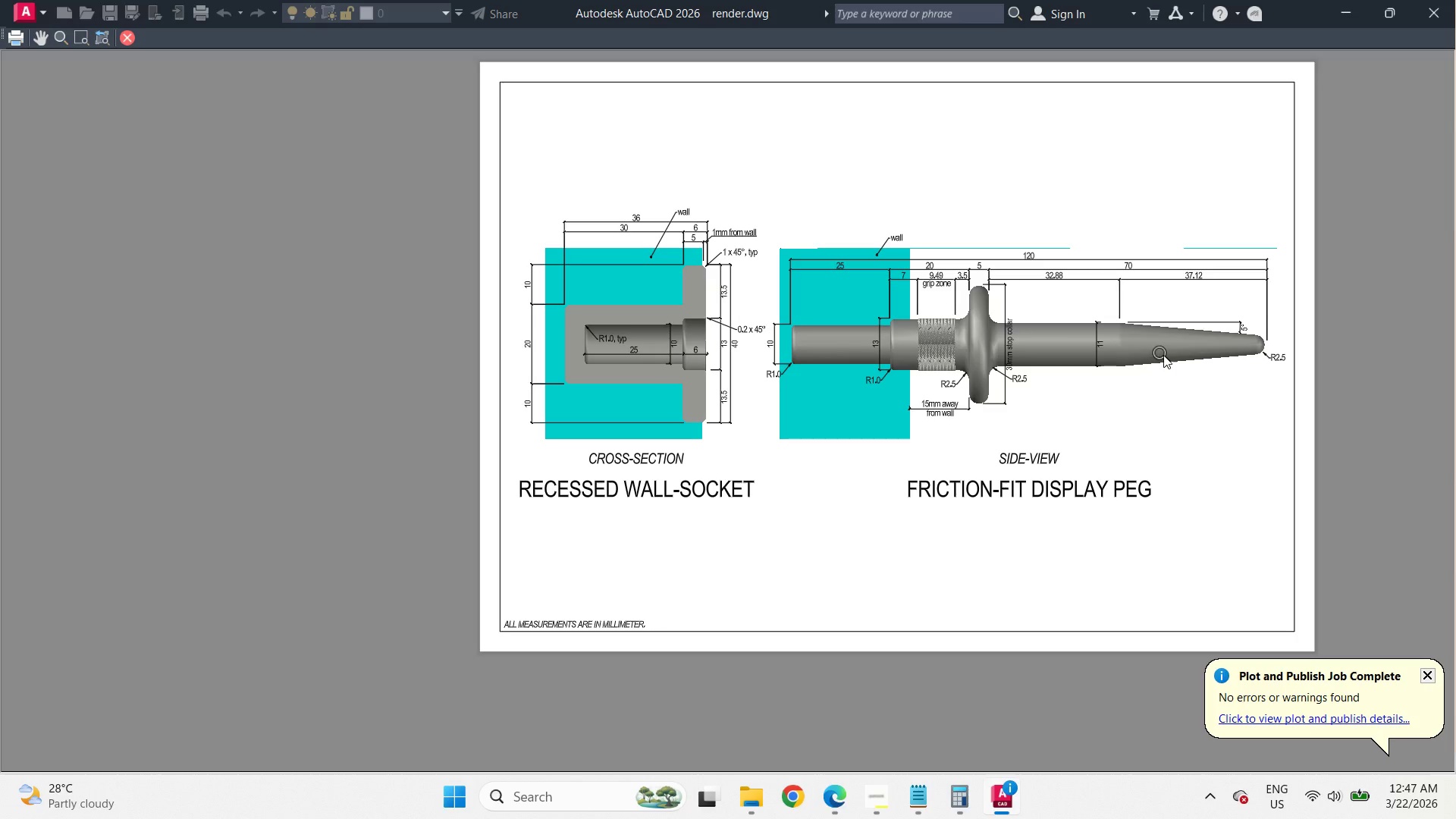 
scroll: coordinate [1163, 354], scroll_direction: up, amount: 2.0
 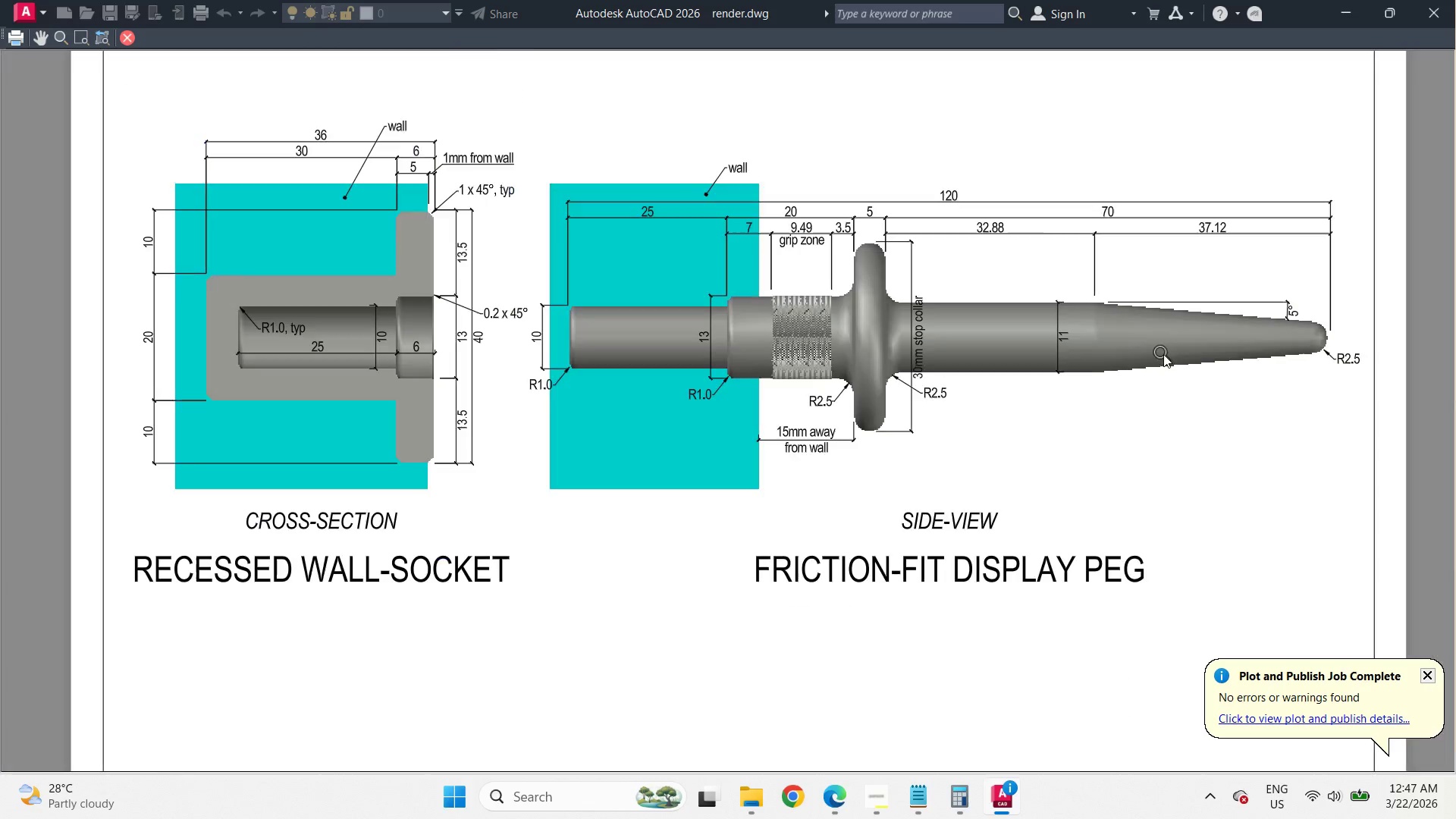 
scroll: coordinate [1163, 354], scroll_direction: down, amount: 1.0
 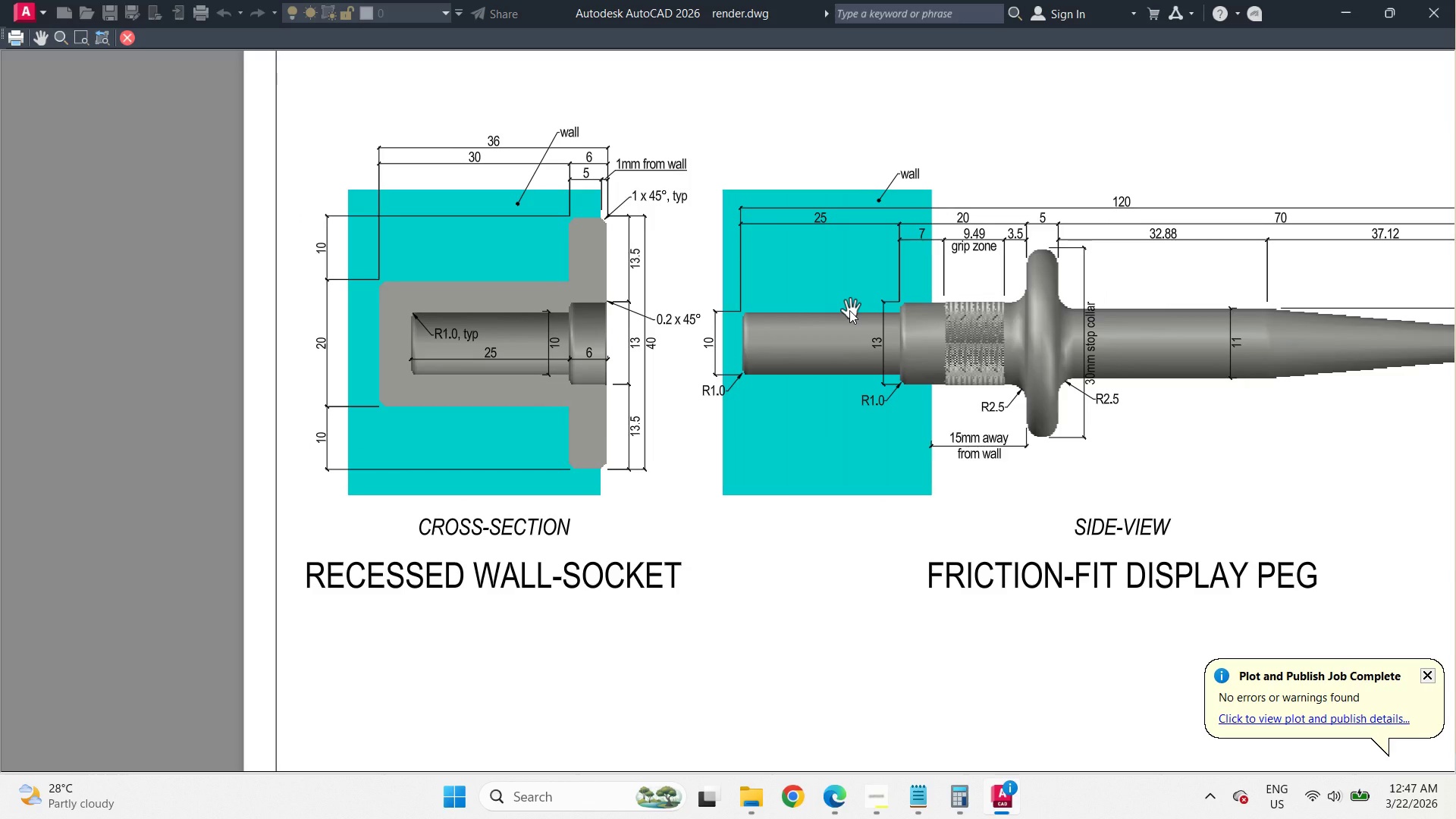 
wait(11.44)
 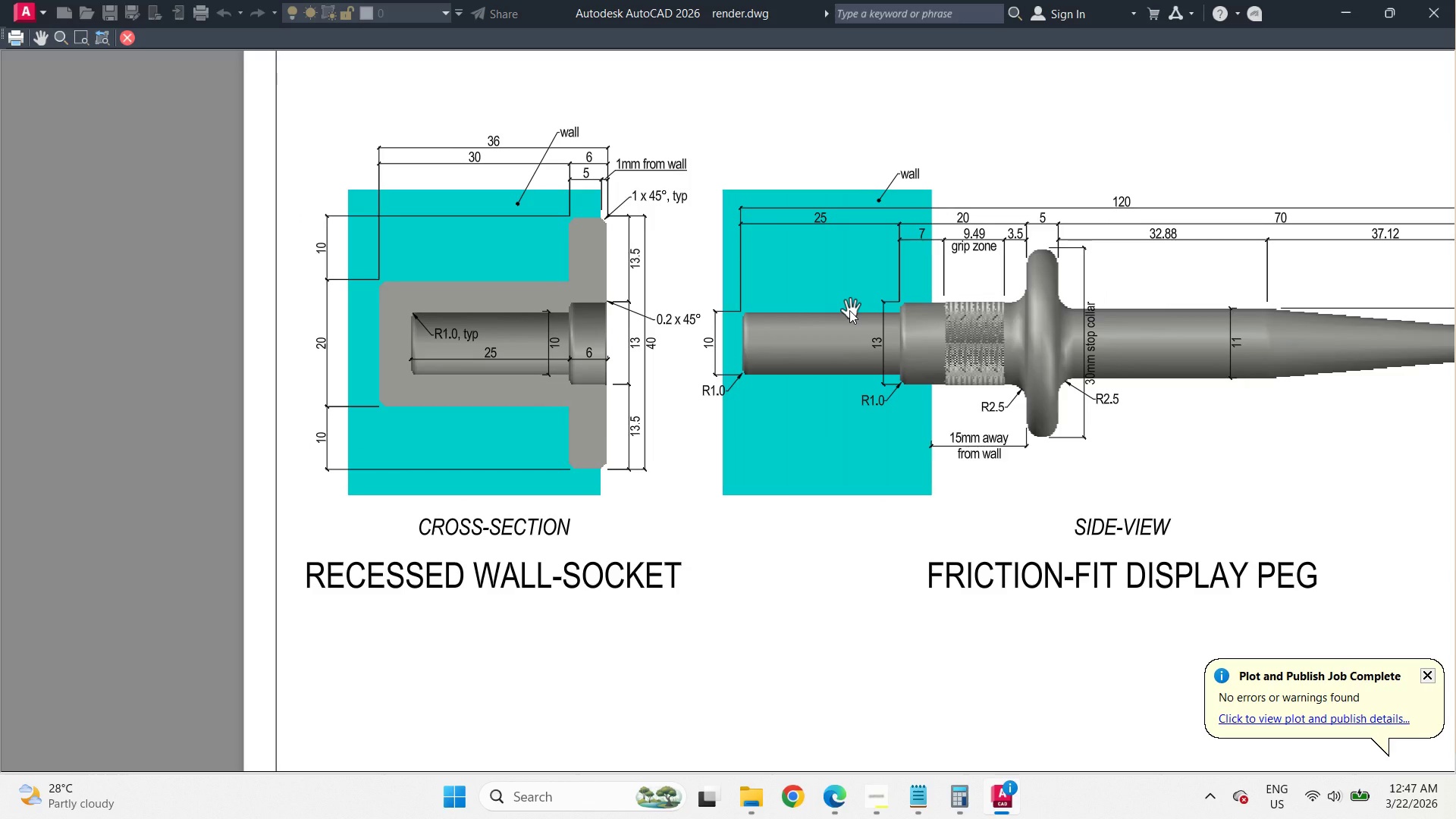 
key(Escape)
 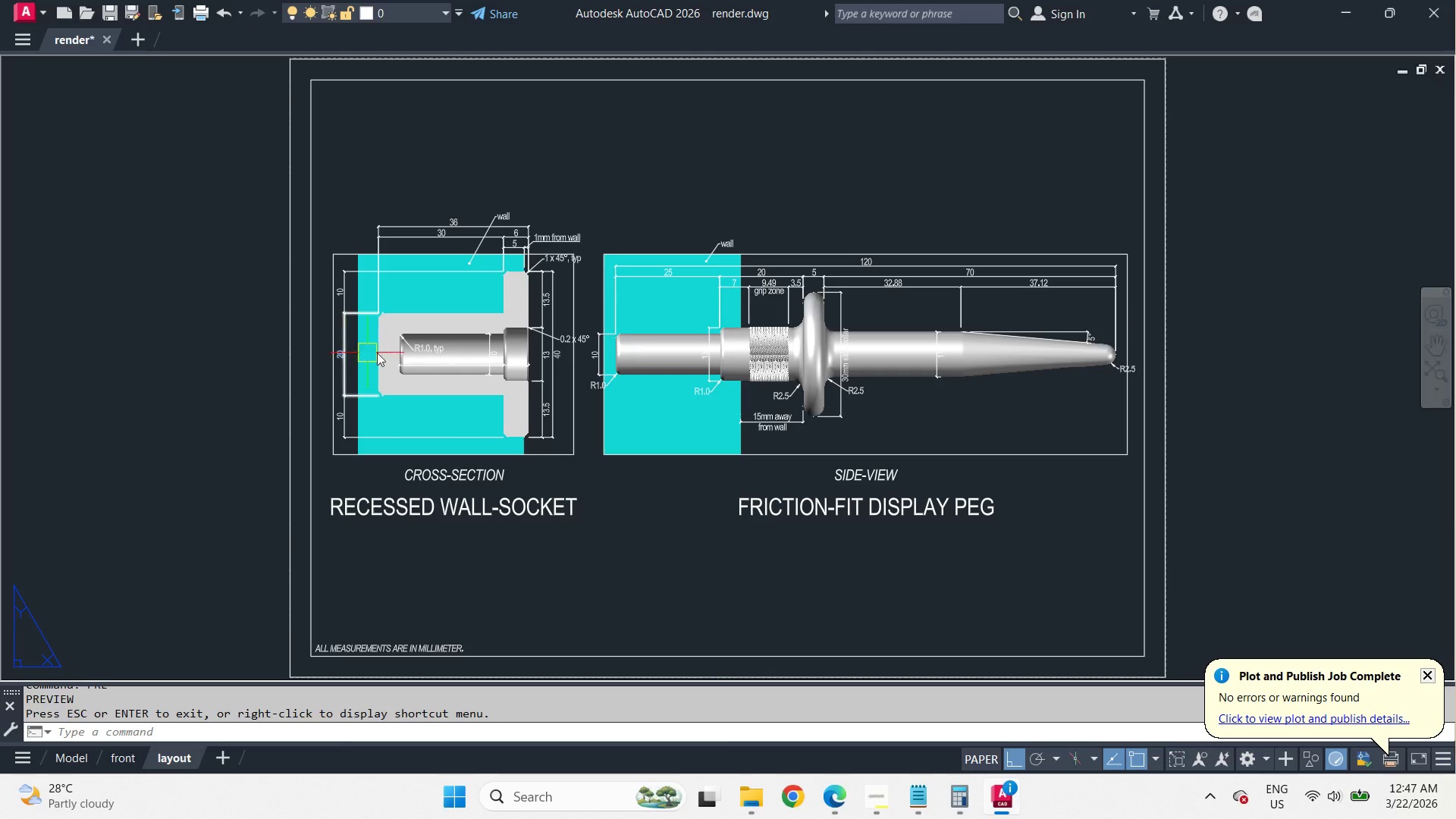 
scroll: coordinate [409, 336], scroll_direction: up, amount: 3.0
 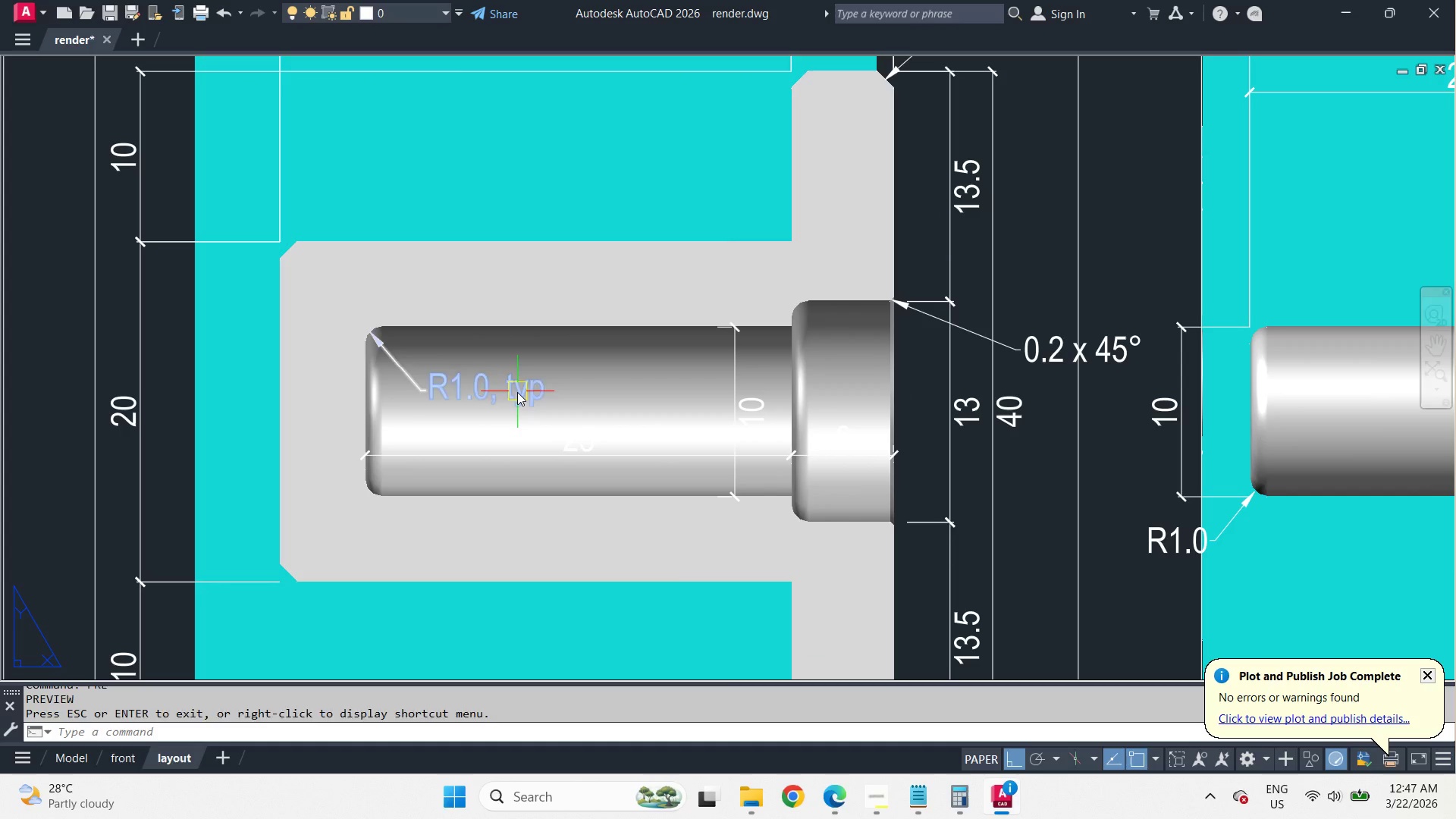 
double_click([517, 392])
 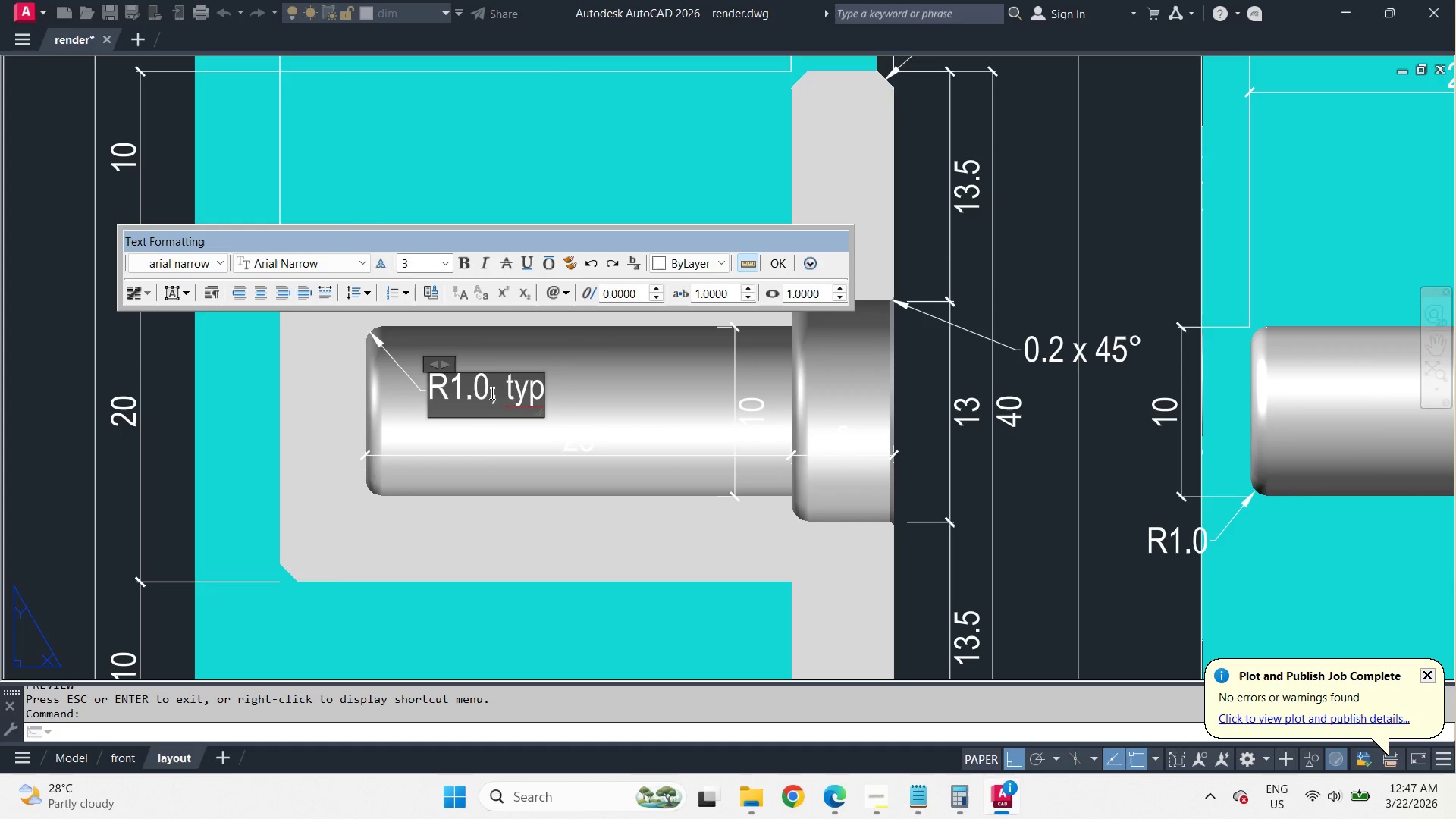 
left_click_drag(start_coordinate=[490, 392], to_coordinate=[548, 400])
 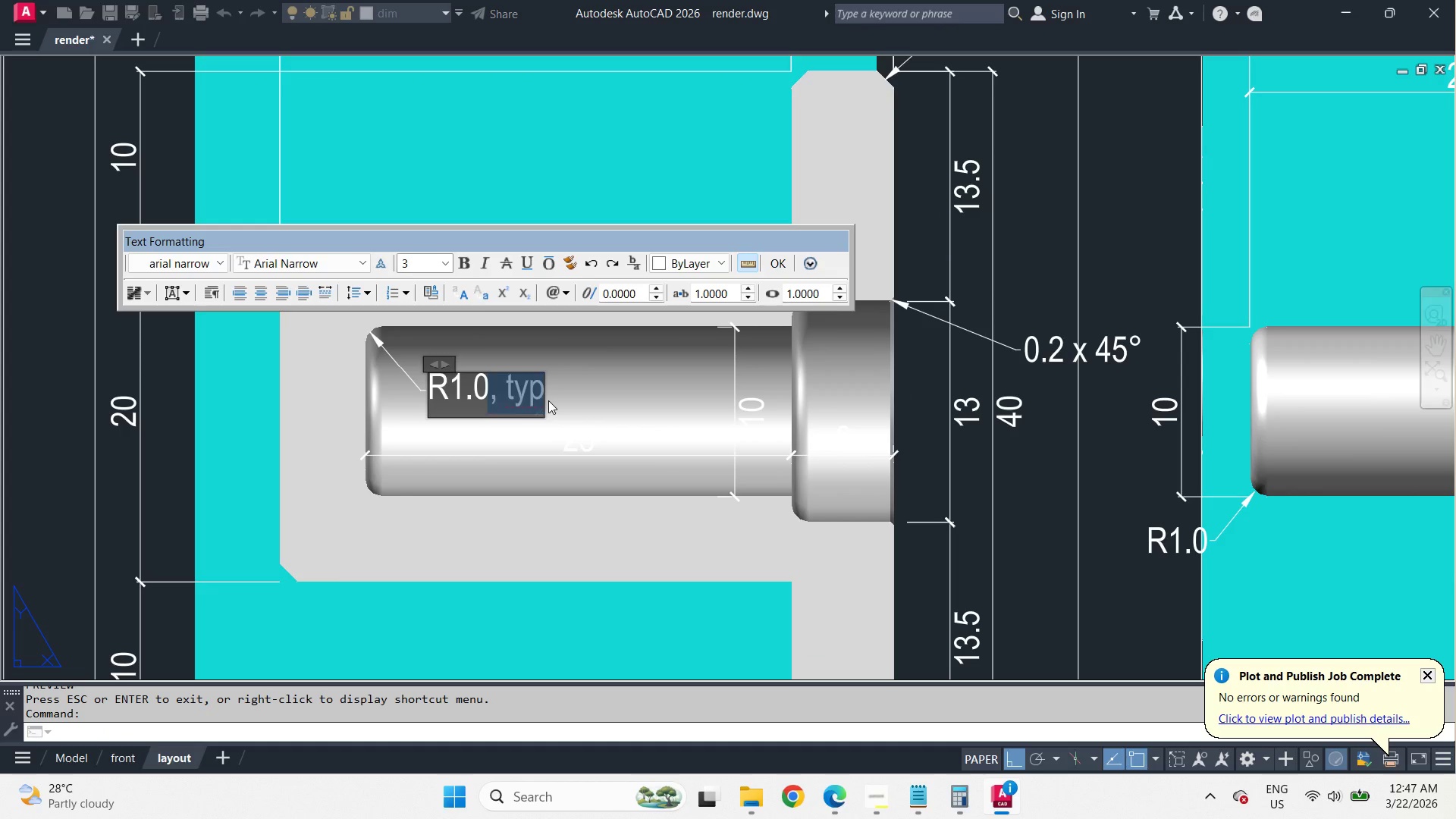 
key(Backspace)
 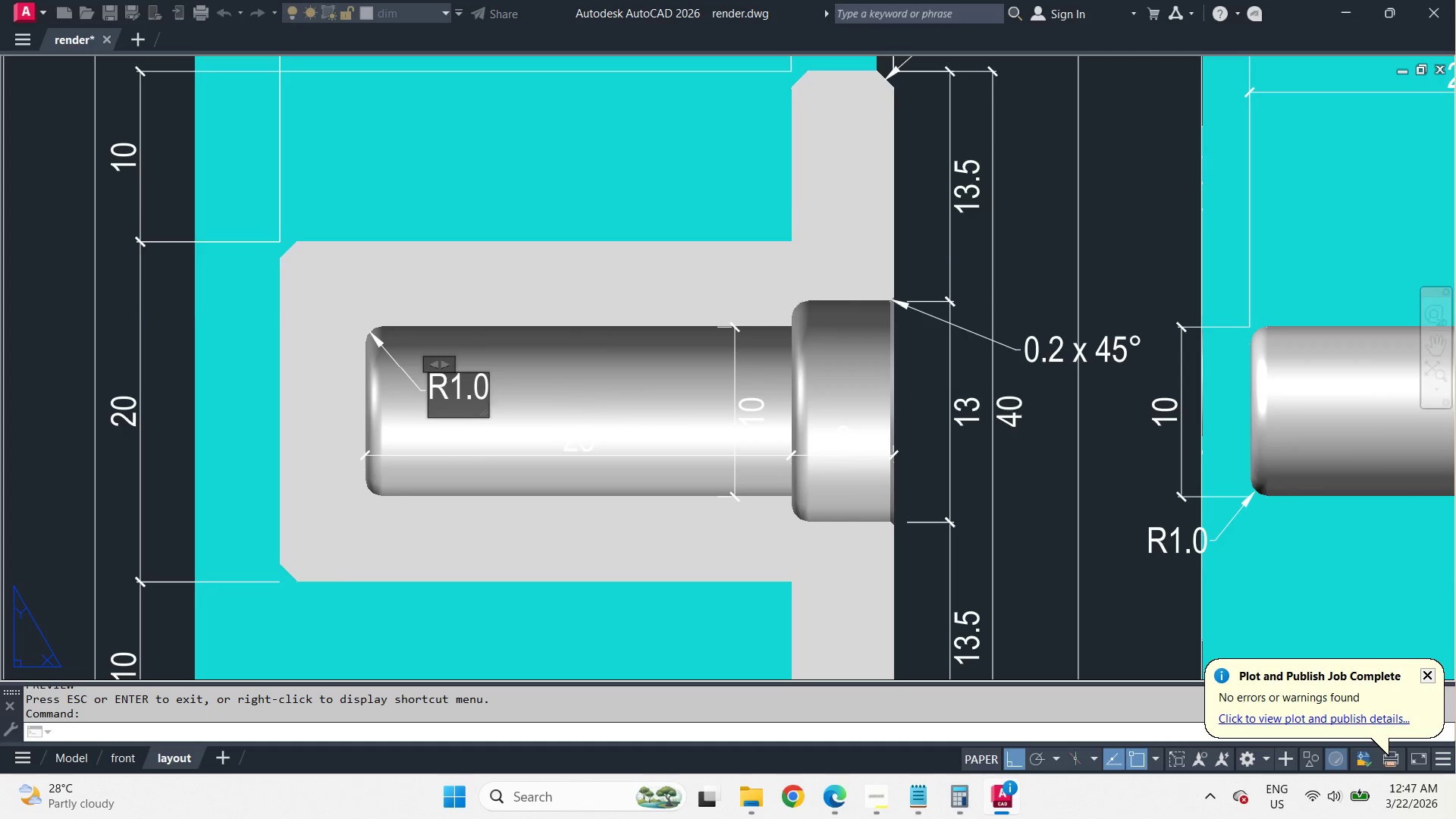 
left_click([579, 397])
 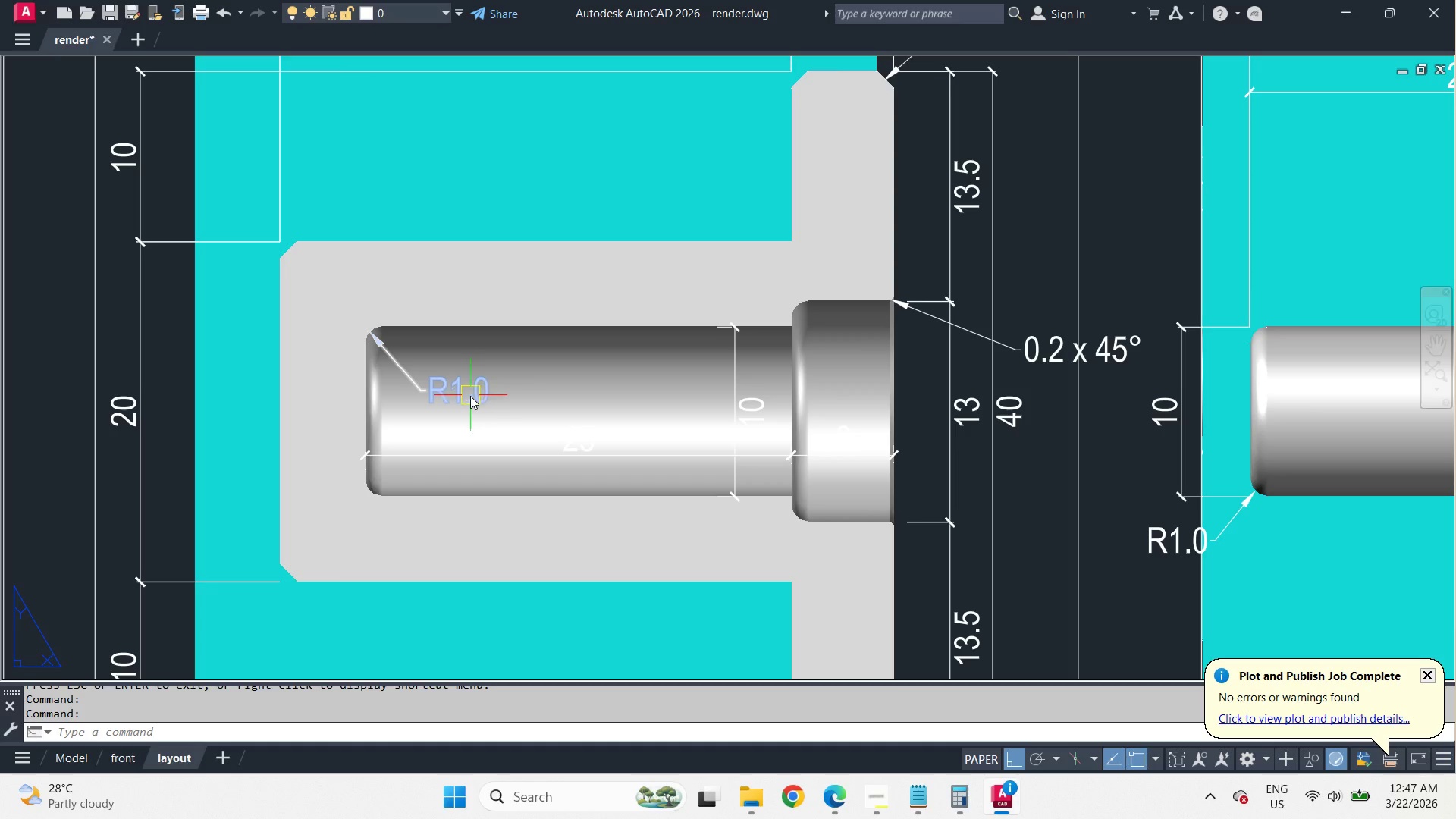 
key(S)
 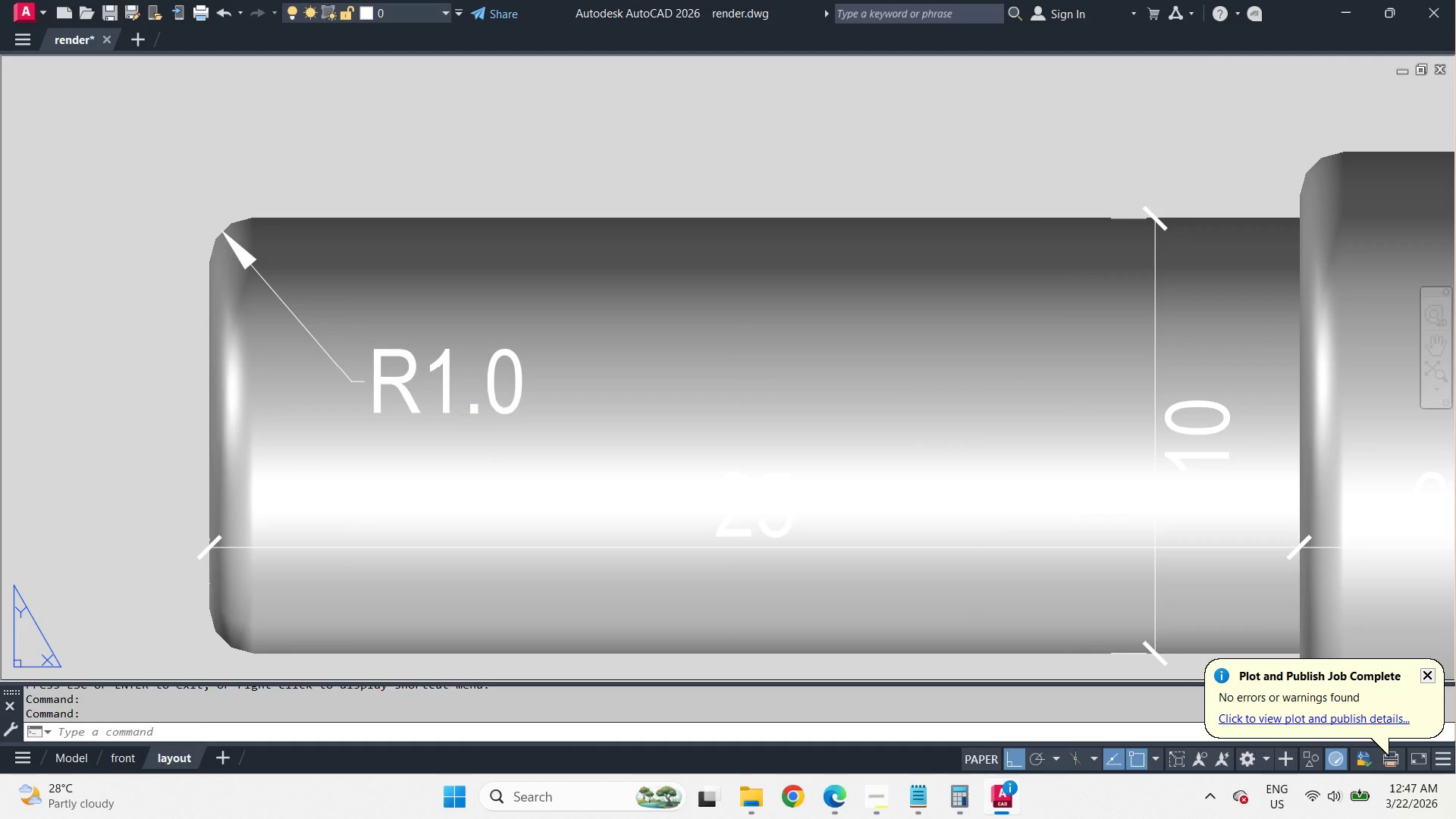 
scroll: coordinate [463, 399], scroll_direction: up, amount: 2.0
 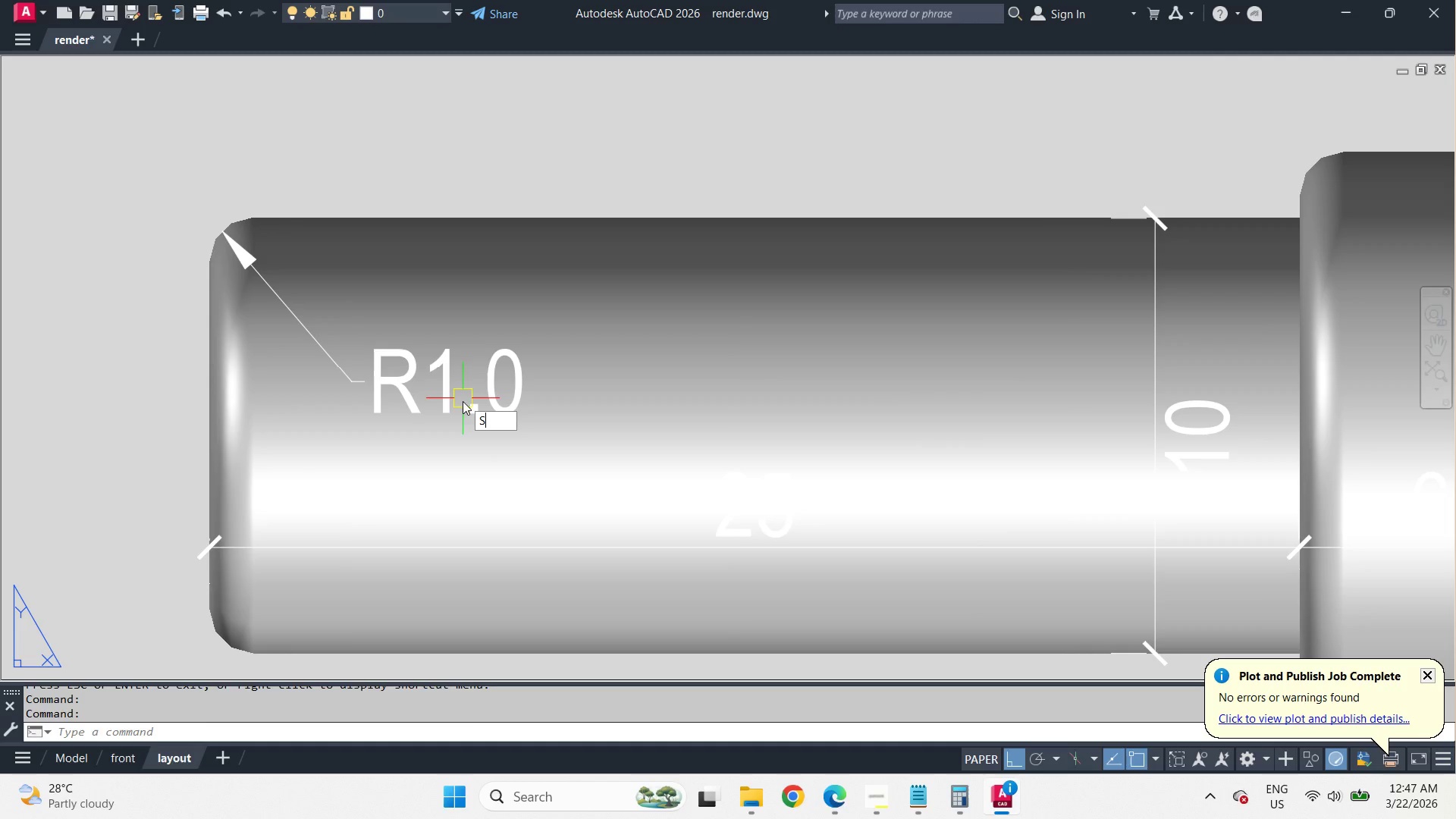 
key(Space)
 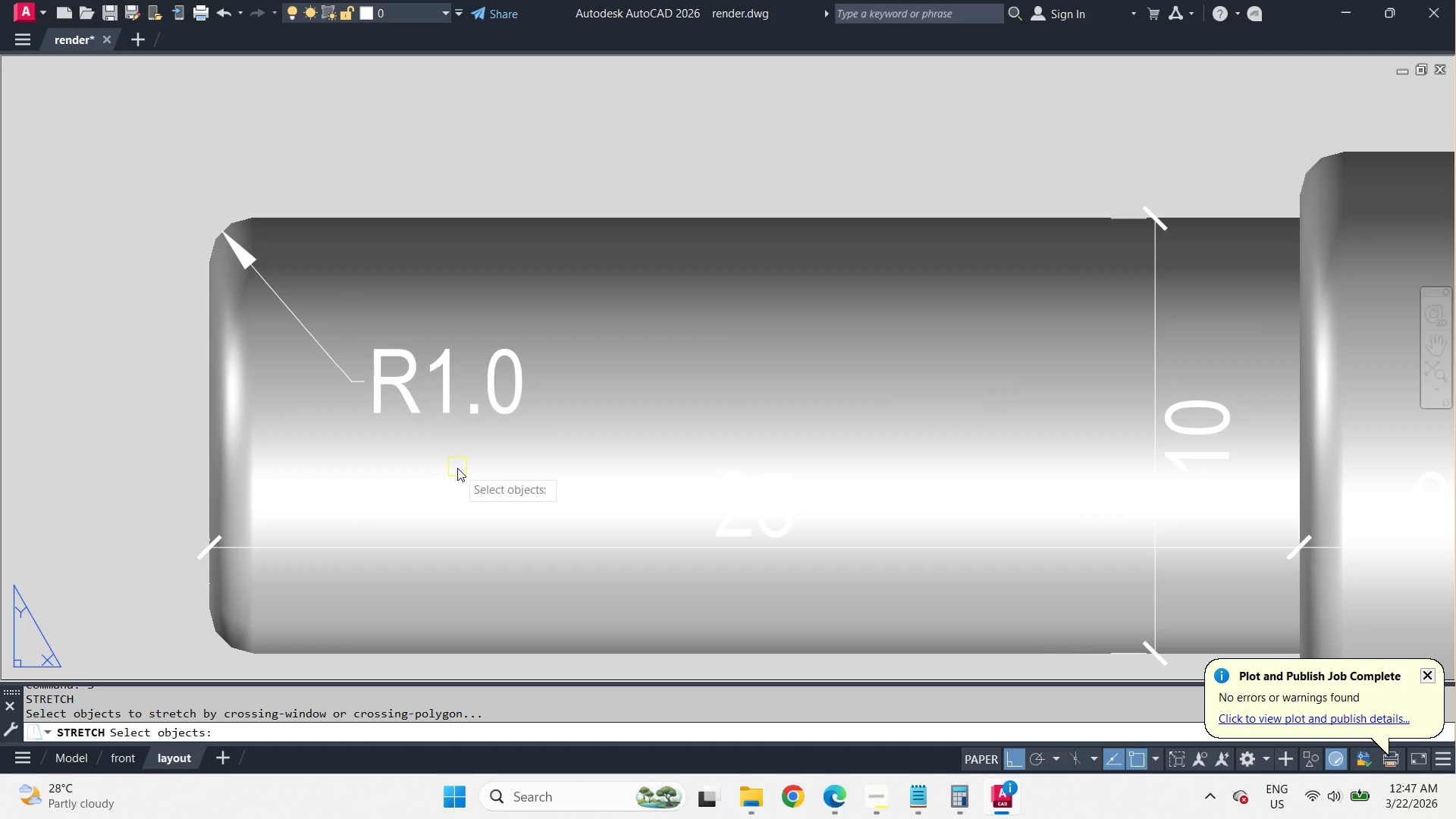 
left_click_drag(start_coordinate=[457, 468], to_coordinate=[421, 422])
 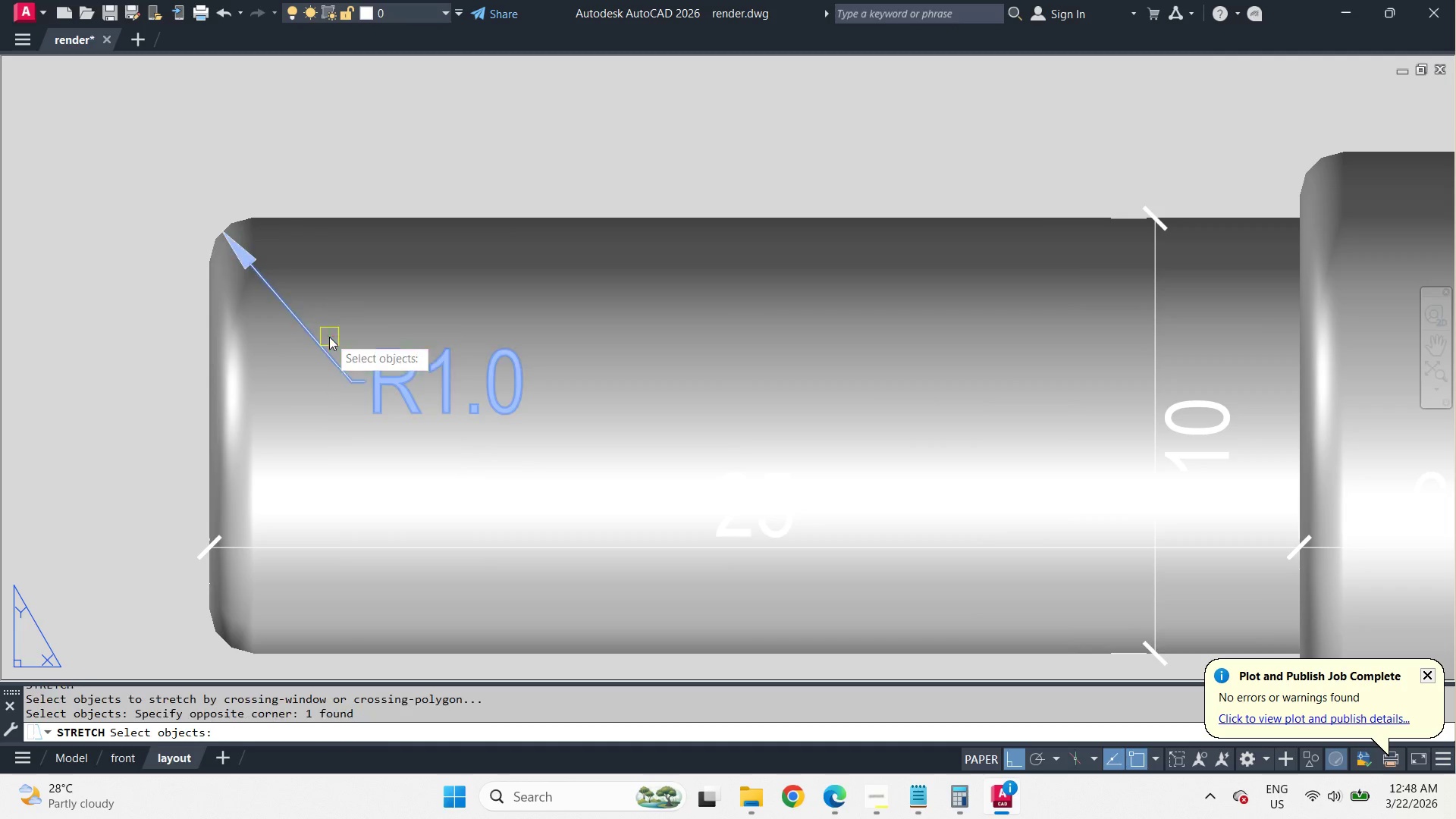 
key(Space)
 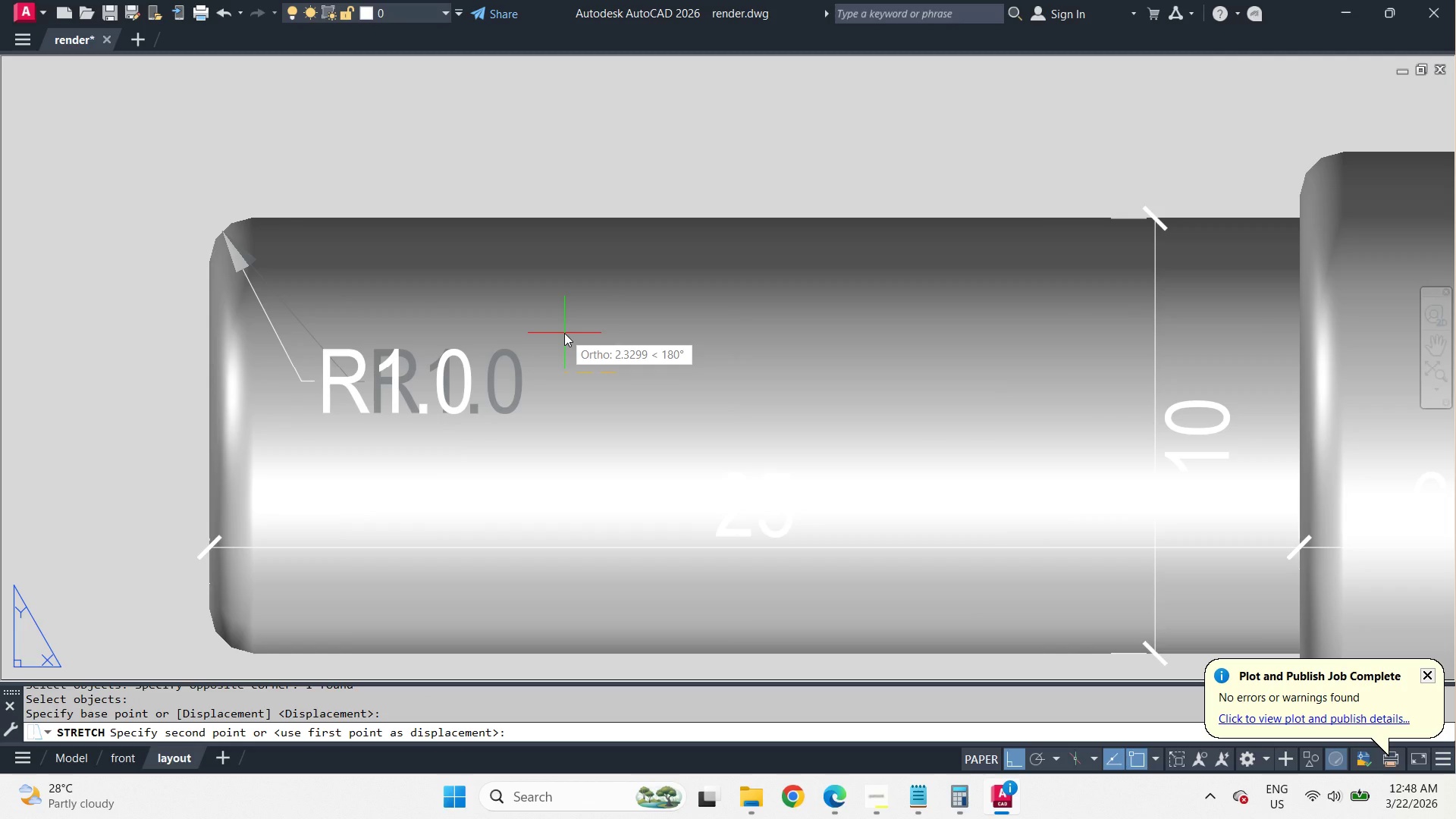 
key(F8)
 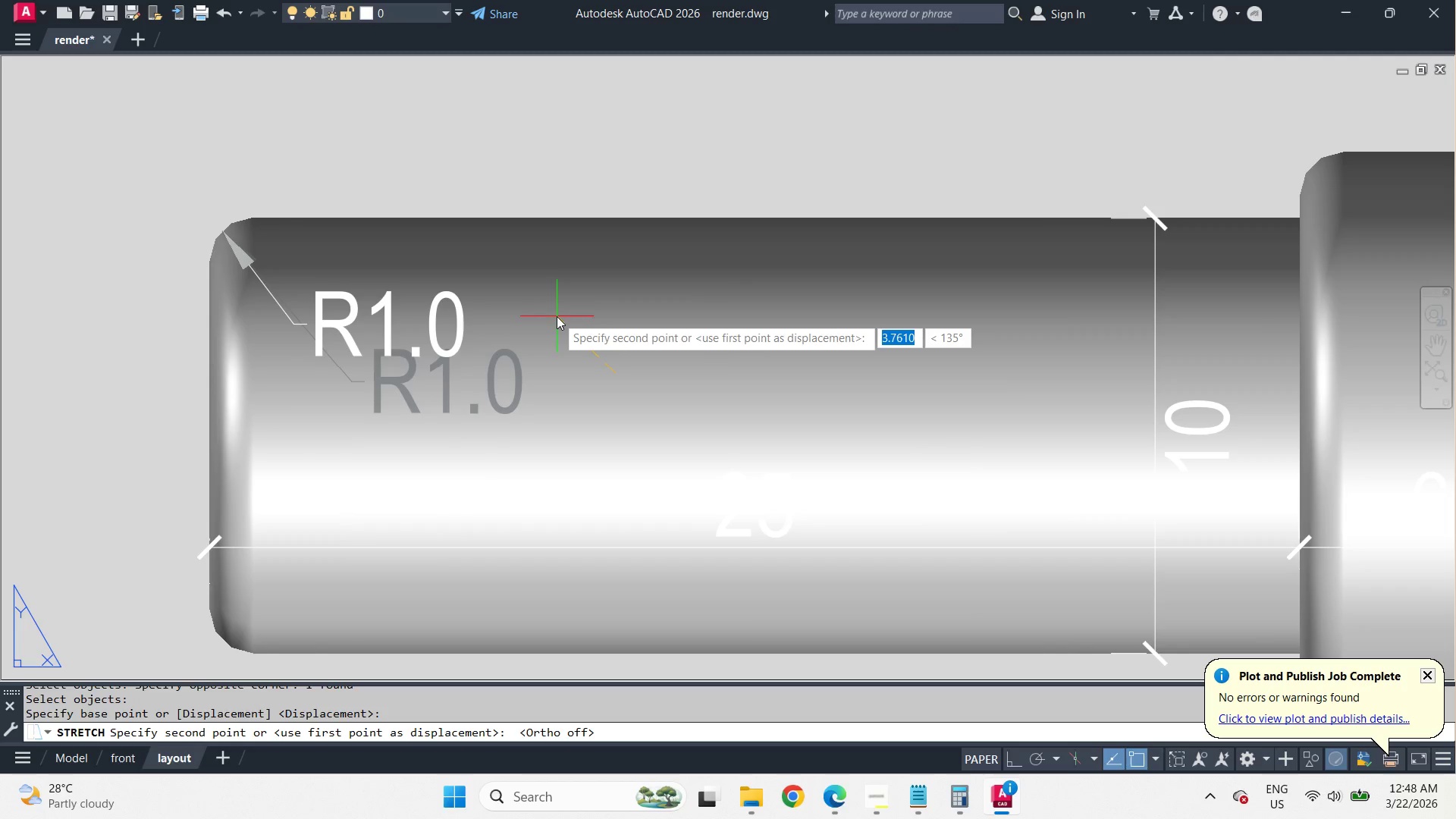 
left_click([557, 315])
 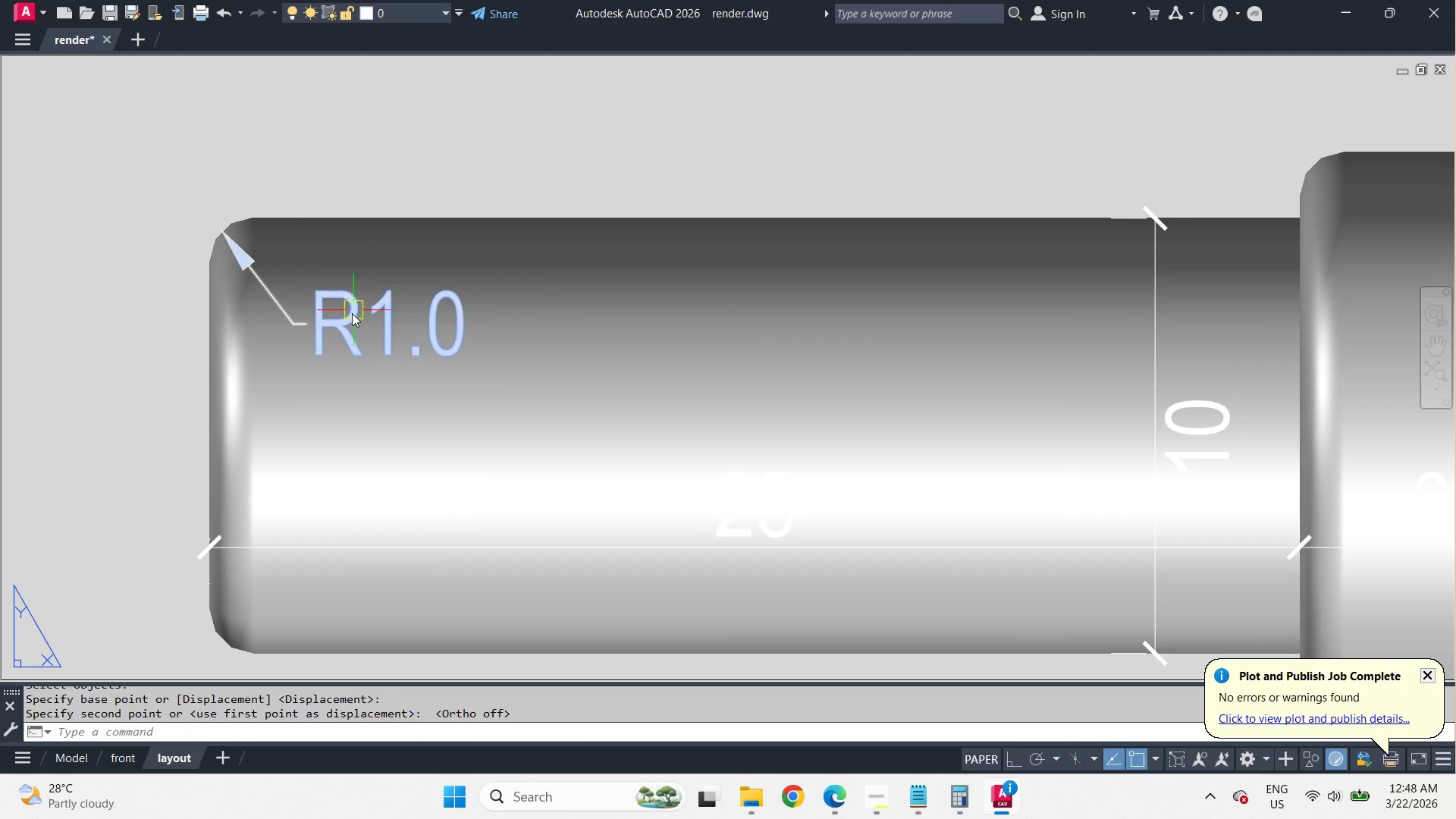 
left_click([348, 324])
 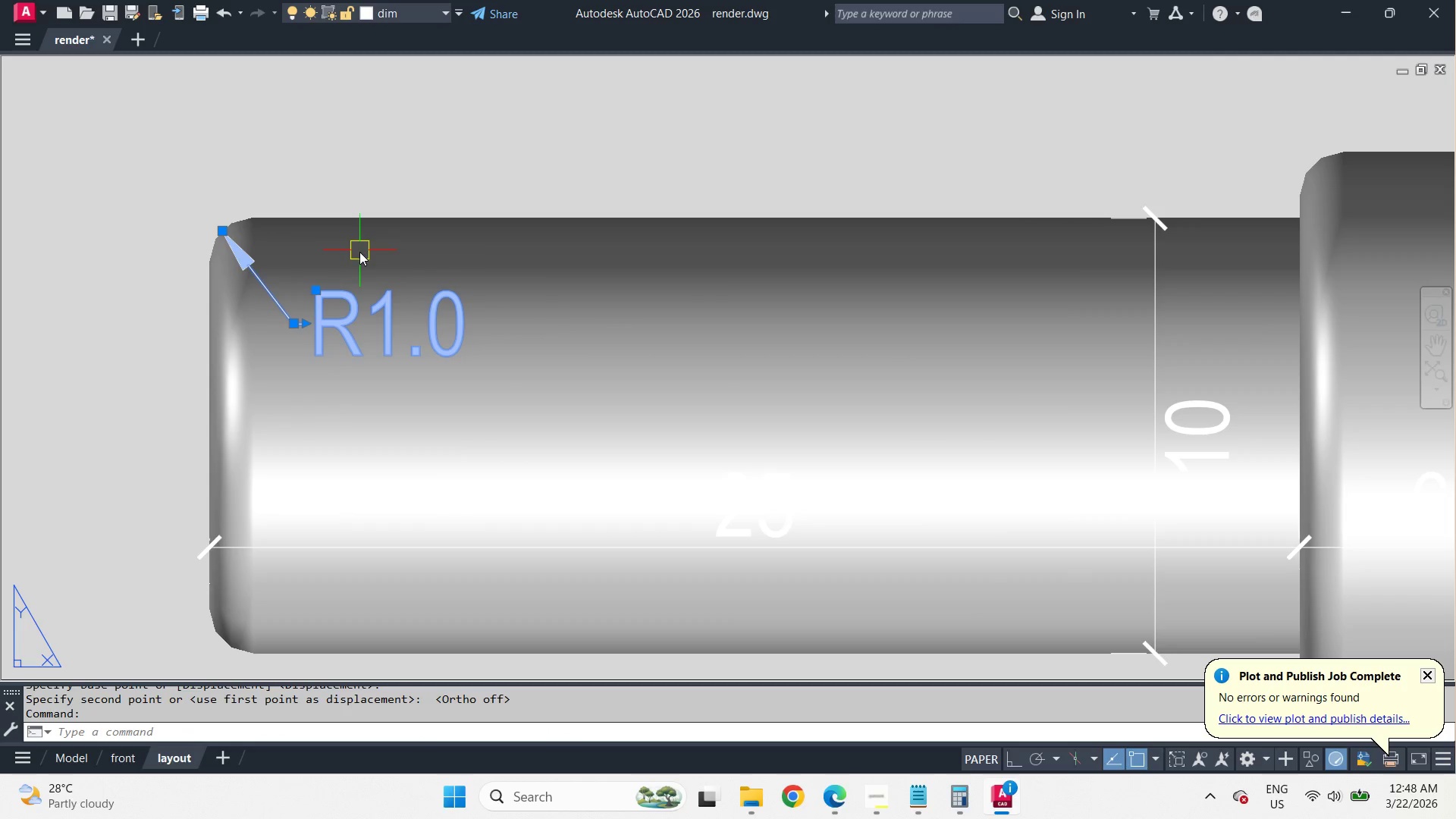 
type(CO )
 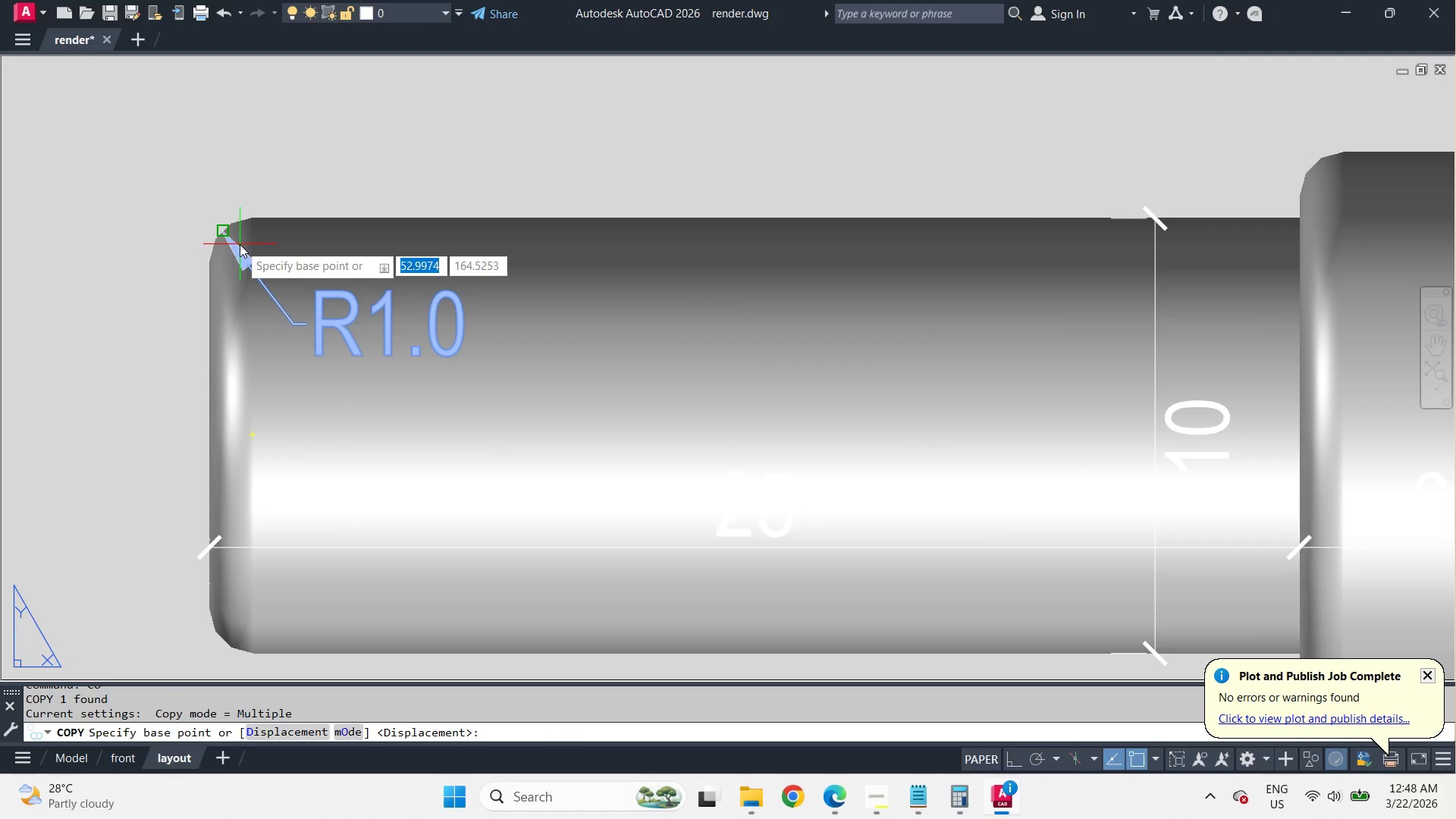 
left_click([240, 244])
 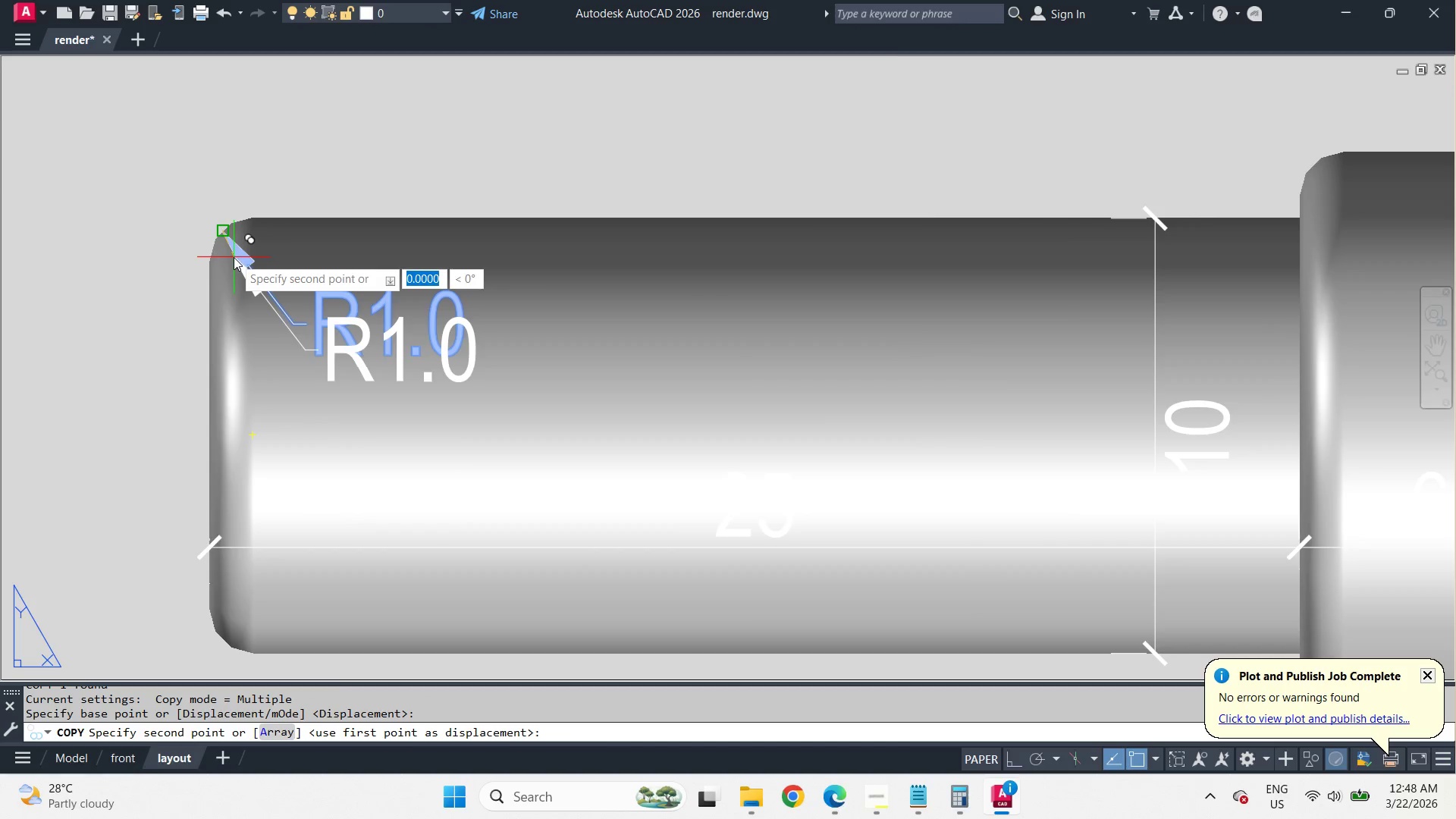 
scroll: coordinate [241, 258], scroll_direction: down, amount: 2.0
 